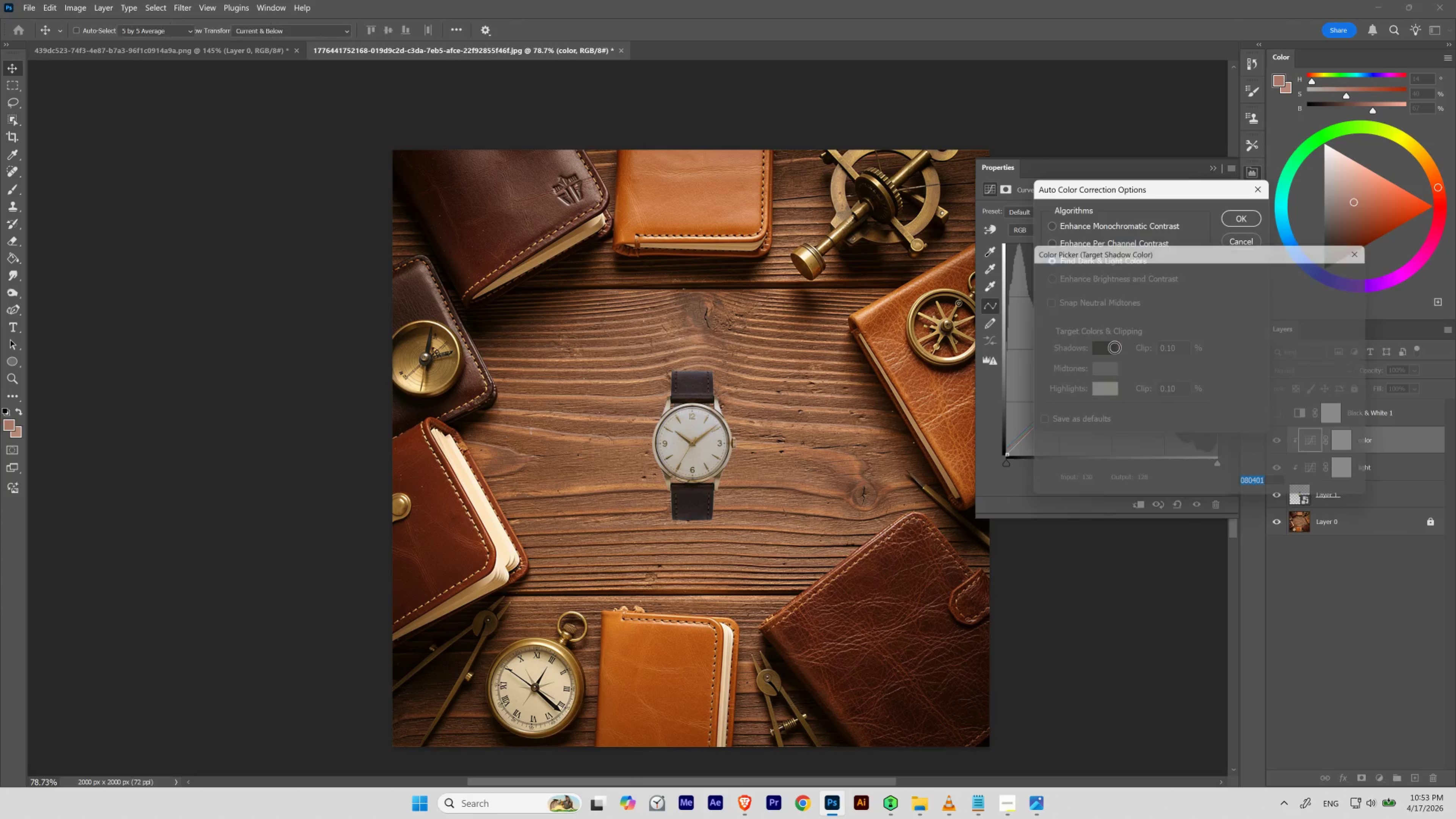 
wait(6.17)
 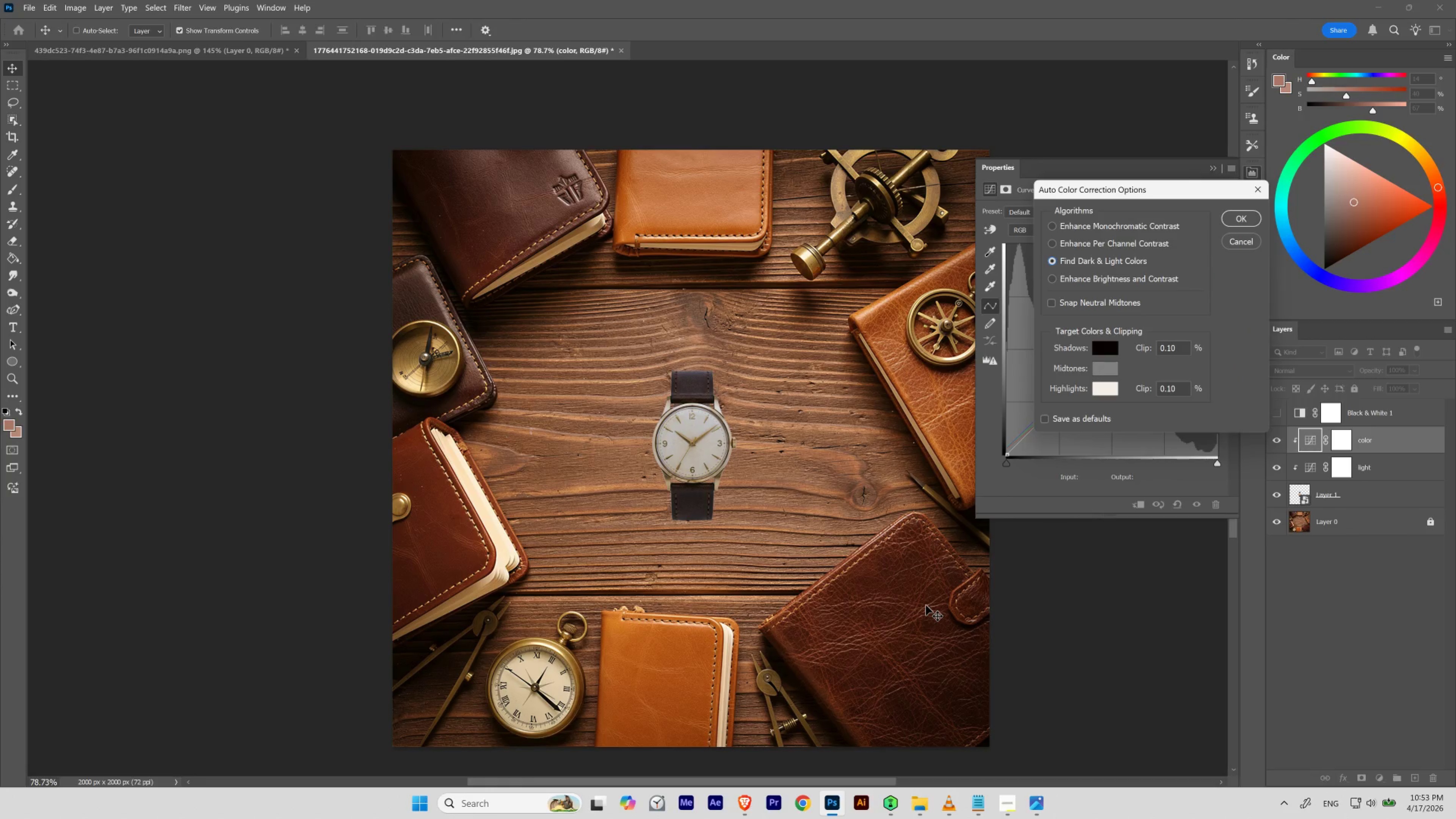 
left_click([1320, 269])
 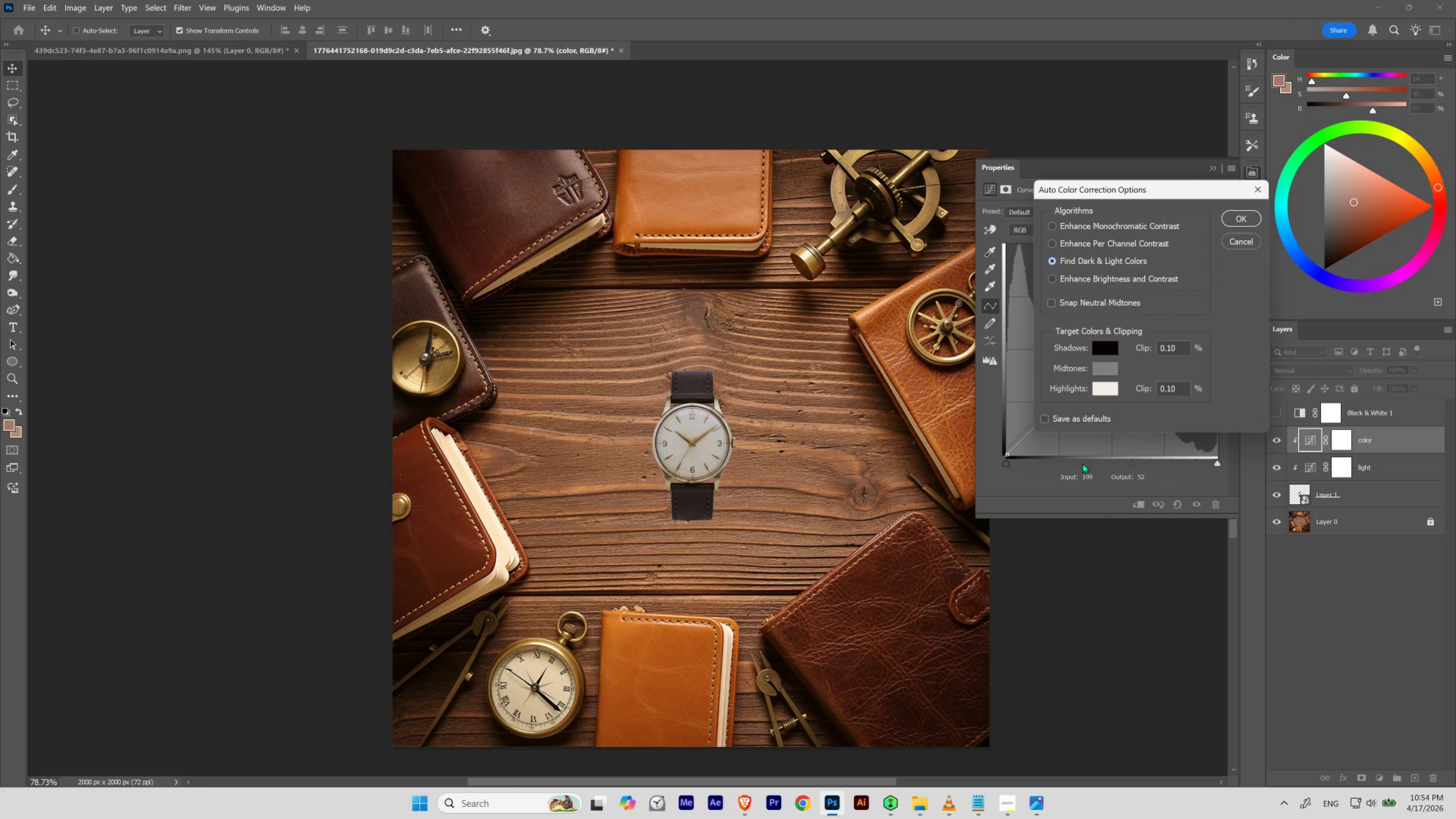 
left_click([1101, 368])
 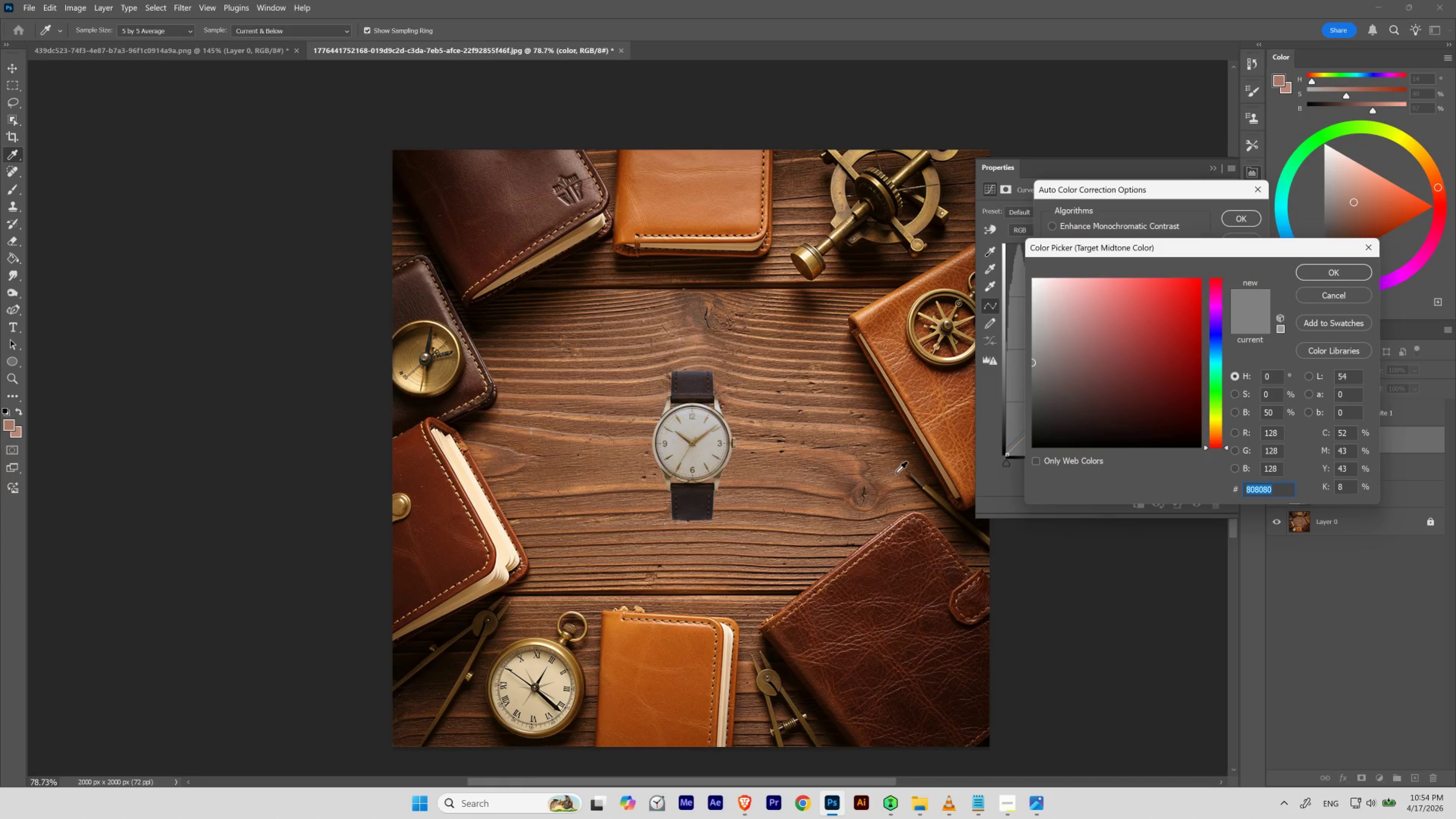 
left_click([892, 474])
 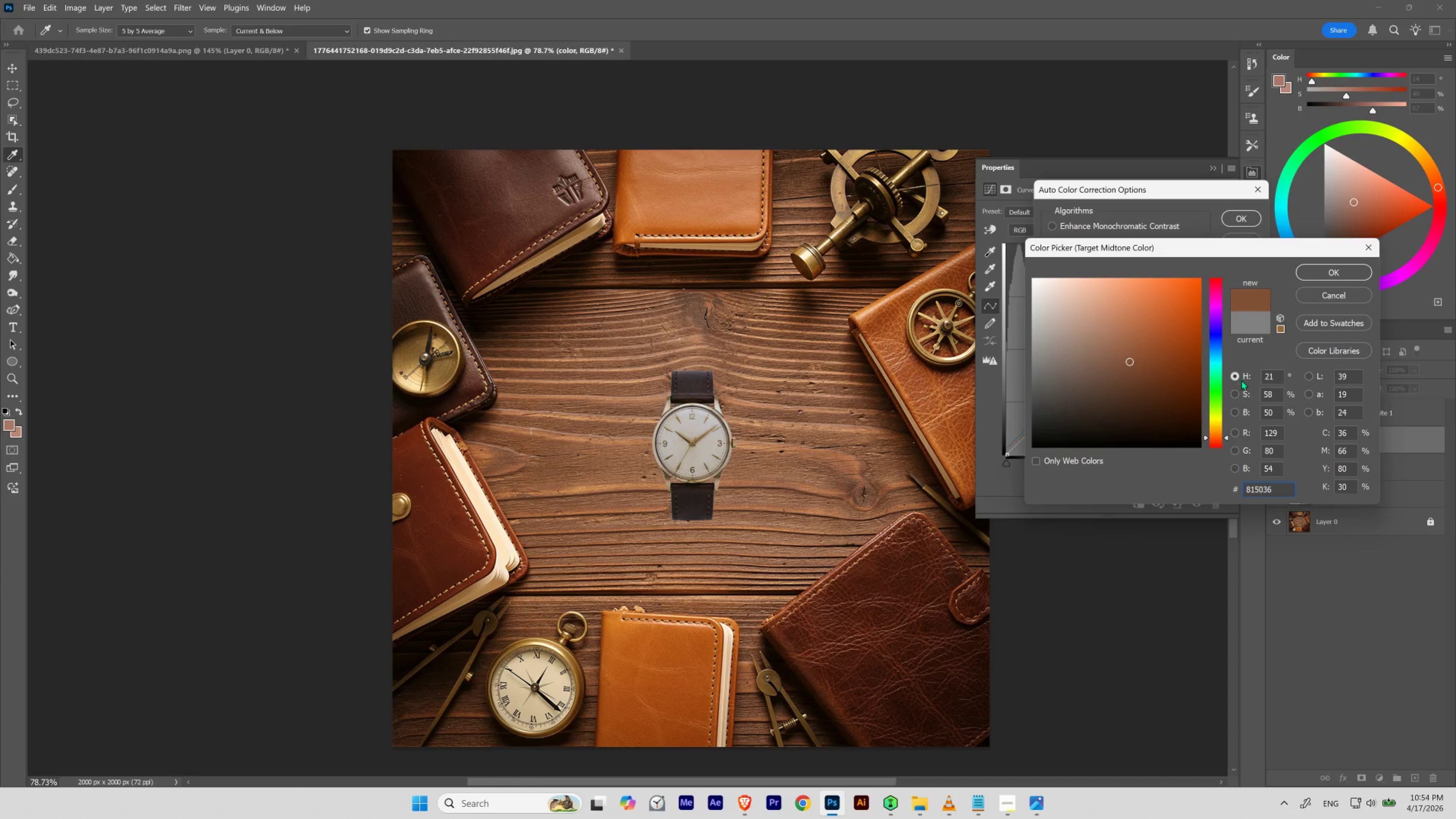 
left_click_drag(start_coordinate=[1280, 392], to_coordinate=[1238, 392])
 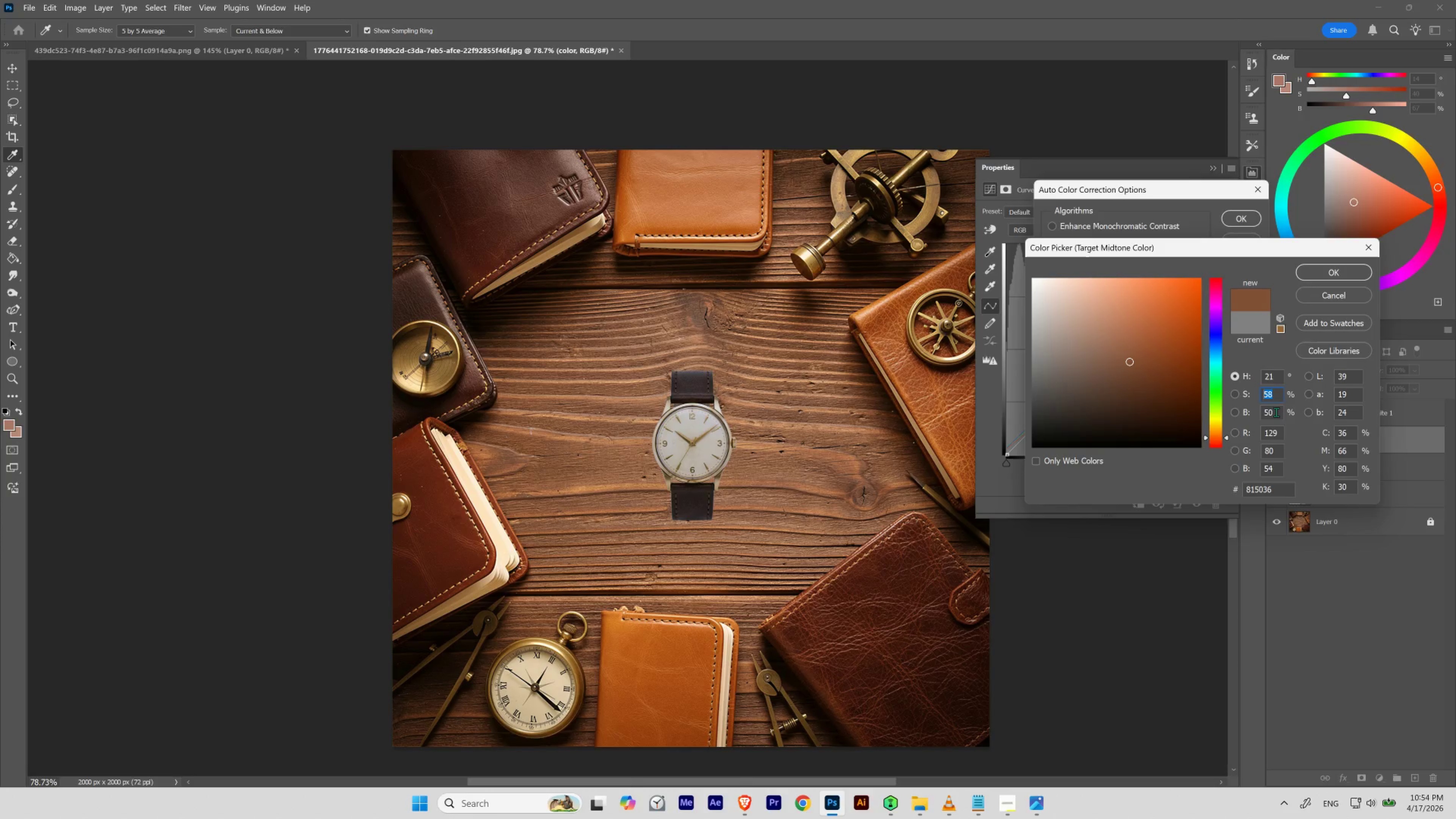 
left_click_drag(start_coordinate=[1277, 412], to_coordinate=[1239, 417])
 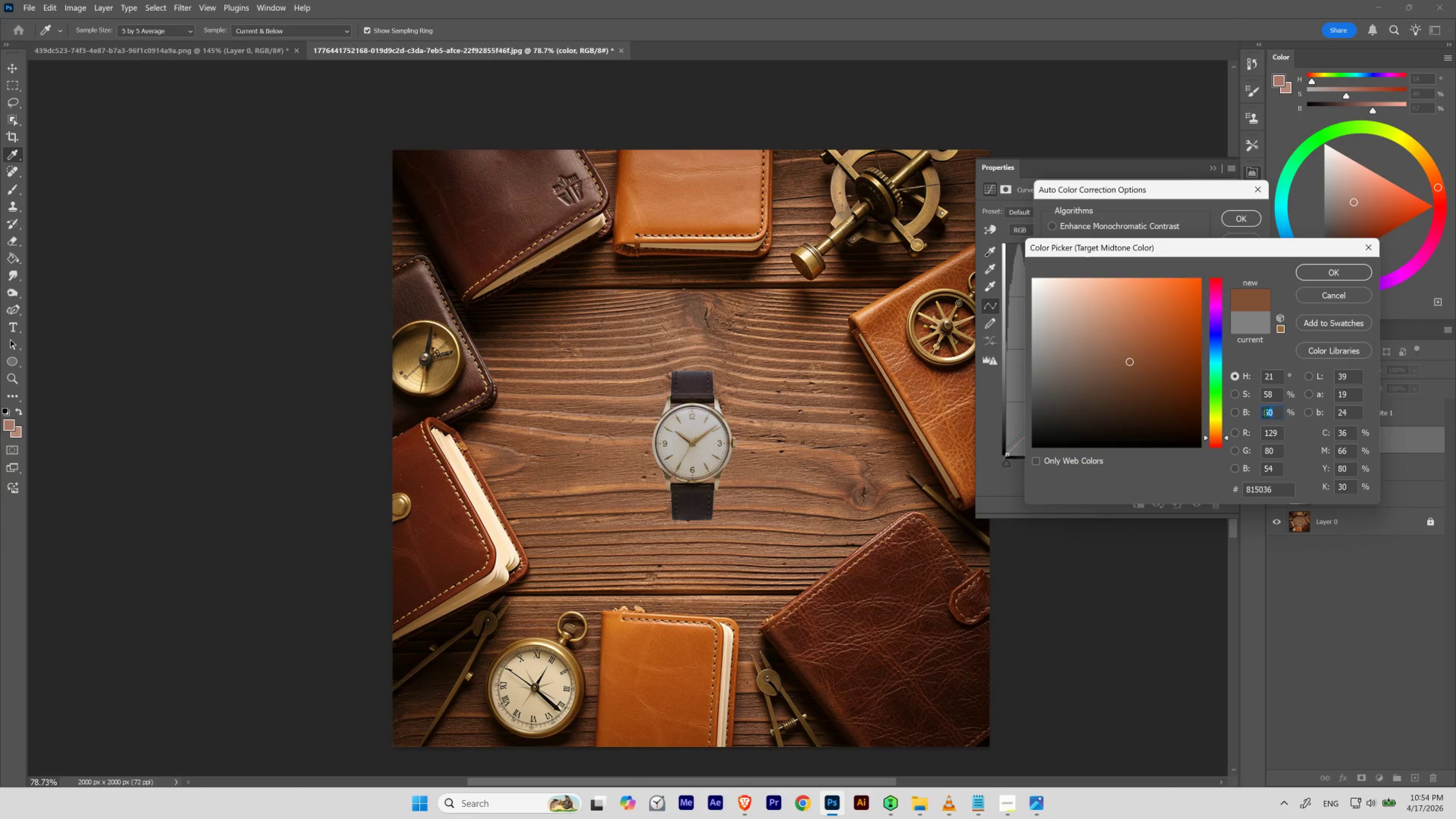 
hold_key(key=ShiftLeft, duration=3.22)
scroll: coordinate [1267, 412], scroll_direction: none, amount: 0.0
 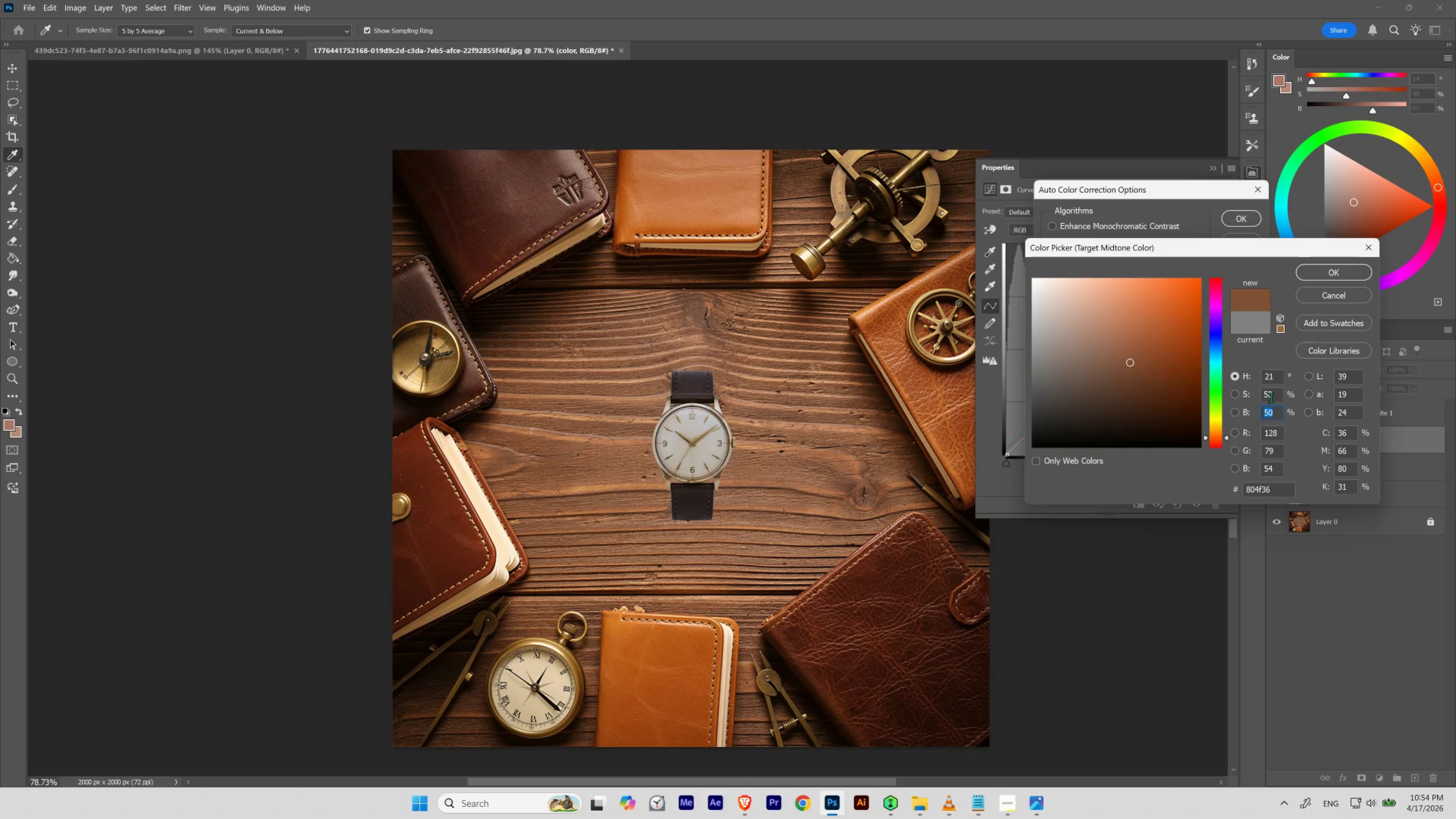 
left_click_drag(start_coordinate=[1271, 395], to_coordinate=[1254, 396])
 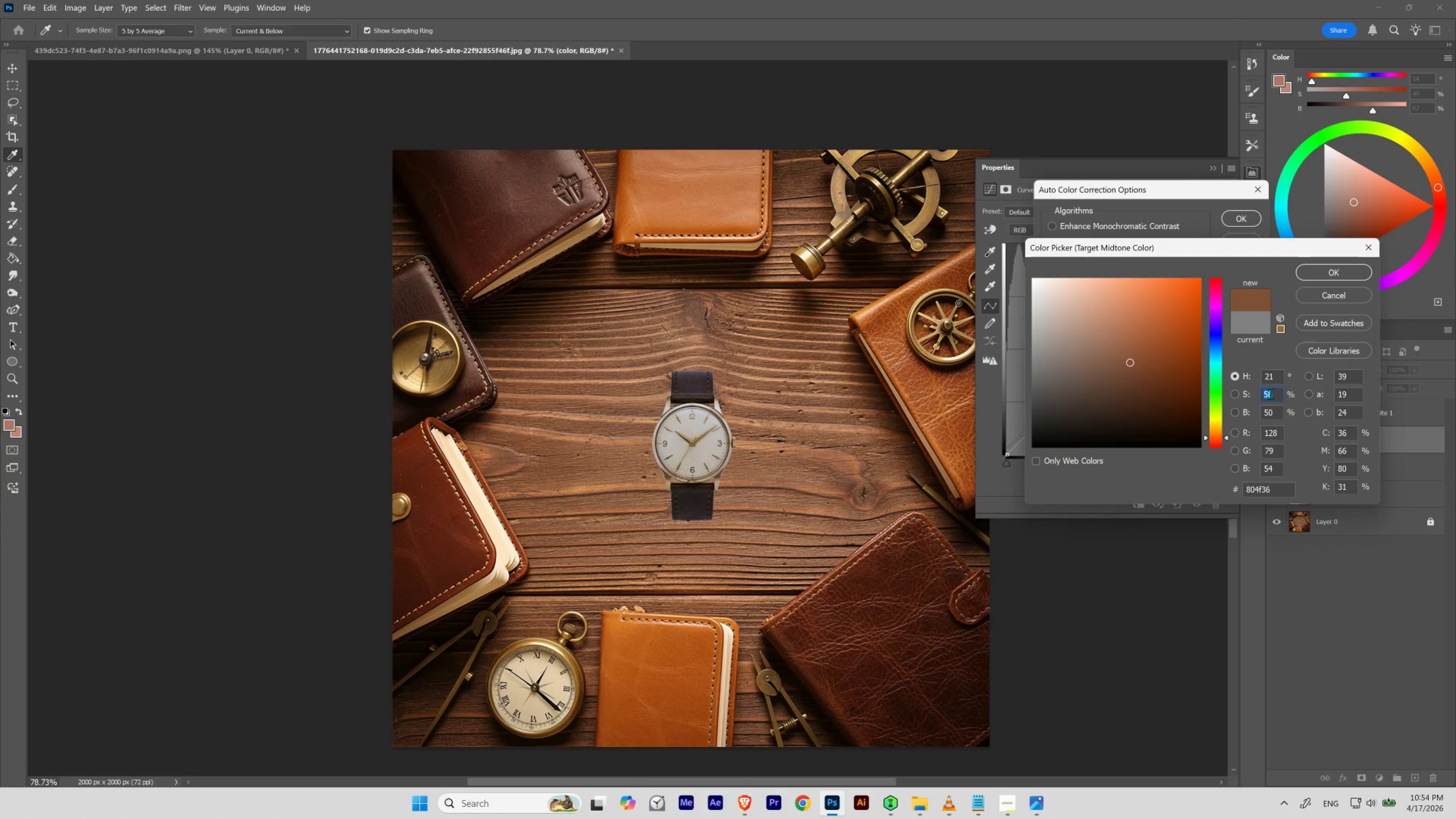 
hold_key(key=ShiftLeft, duration=3.18)
scroll: coordinate [1270, 394], scroll_direction: up, amount: 2.0
 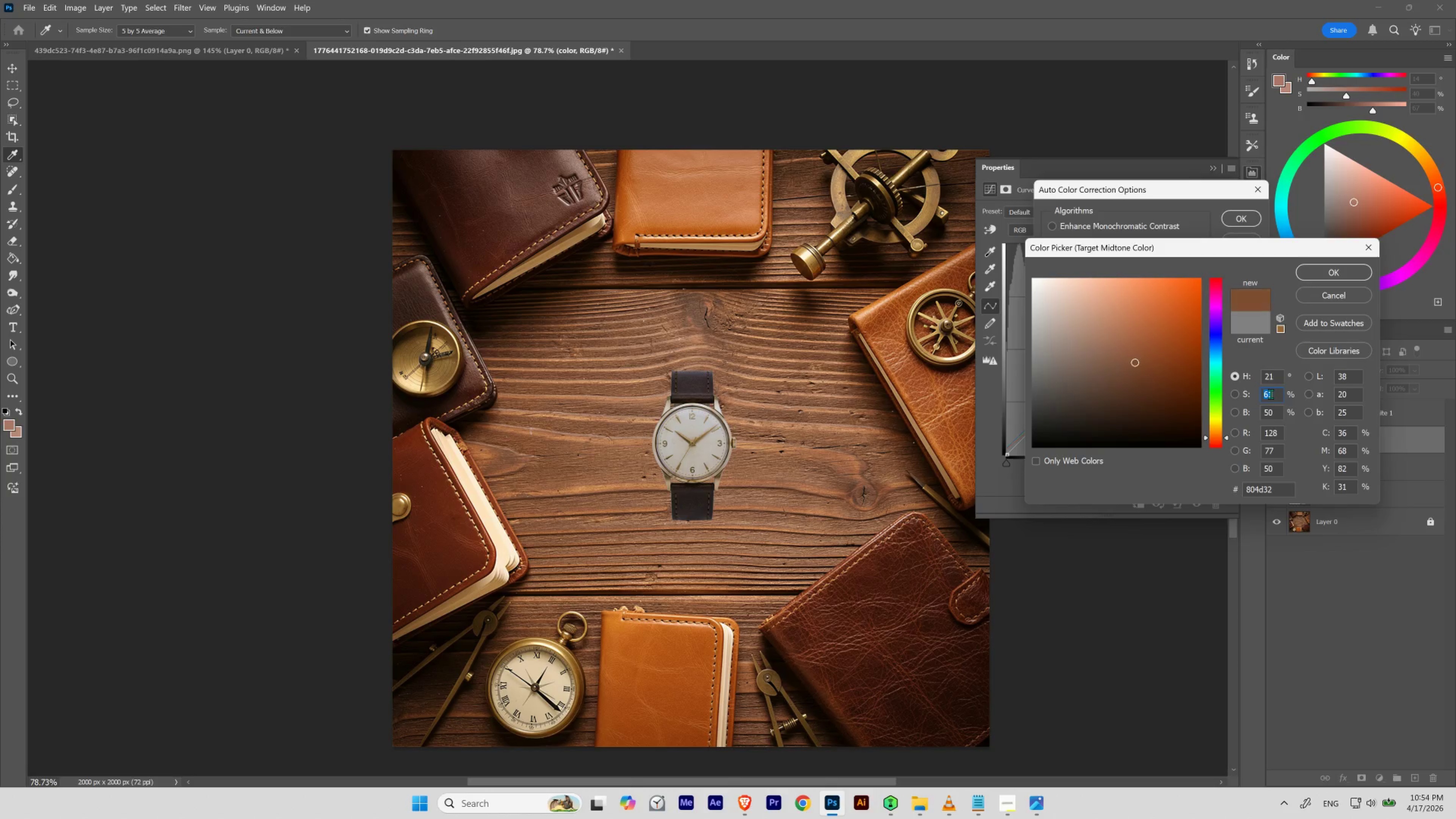 
scroll: coordinate [1270, 394], scroll_direction: none, amount: 0.0
 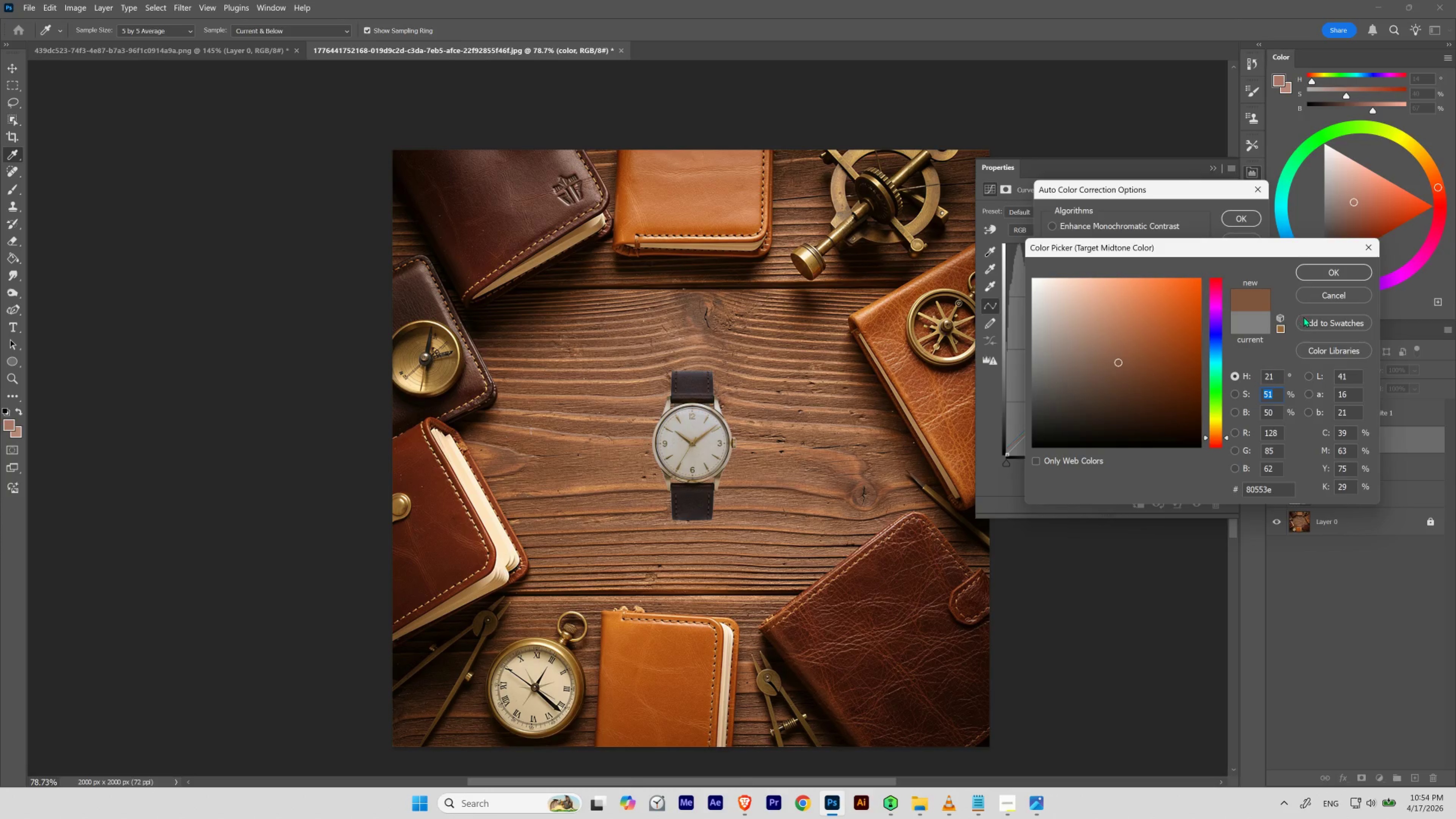 
left_click([1322, 276])
 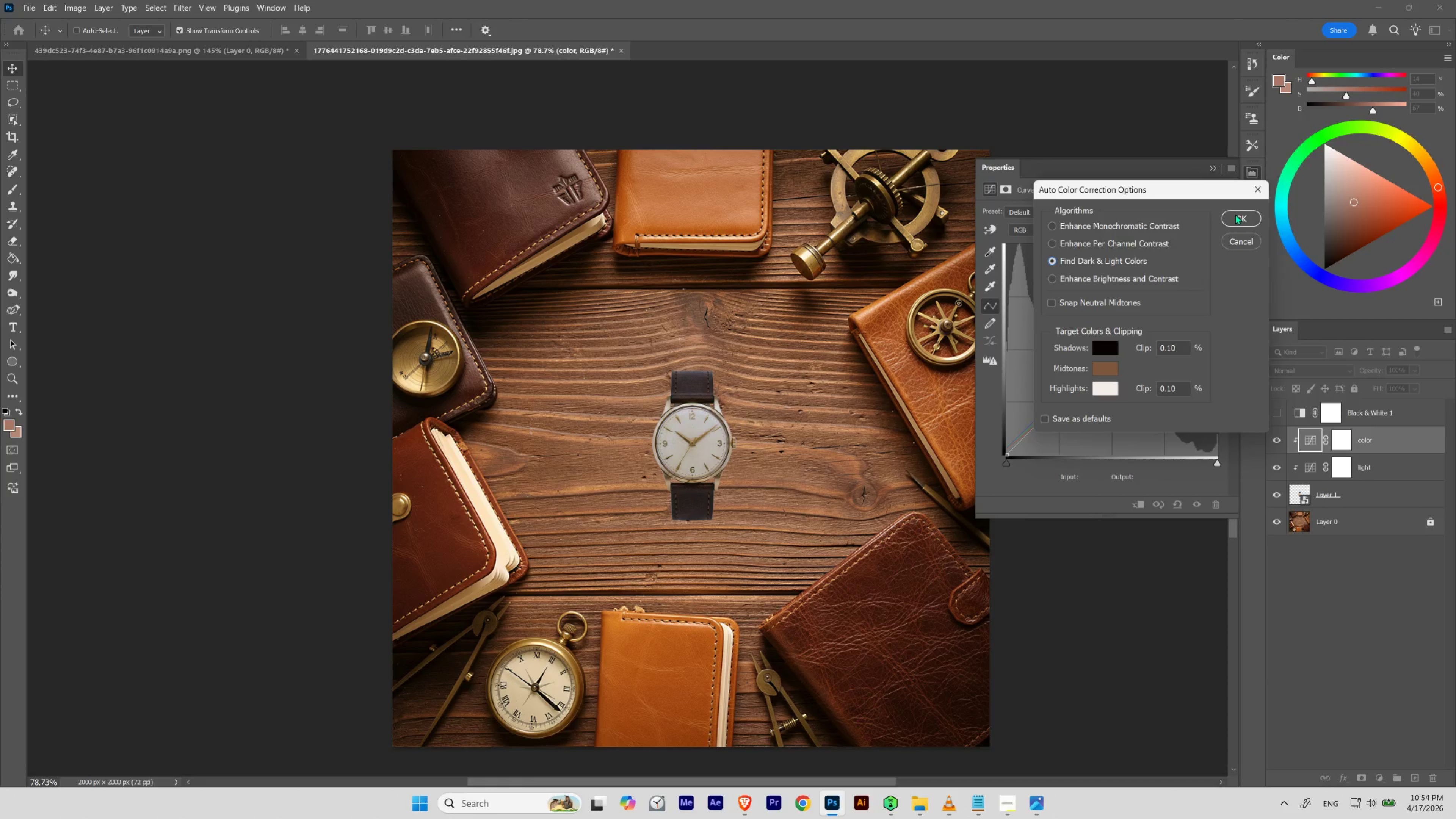 
left_click([1235, 214])
 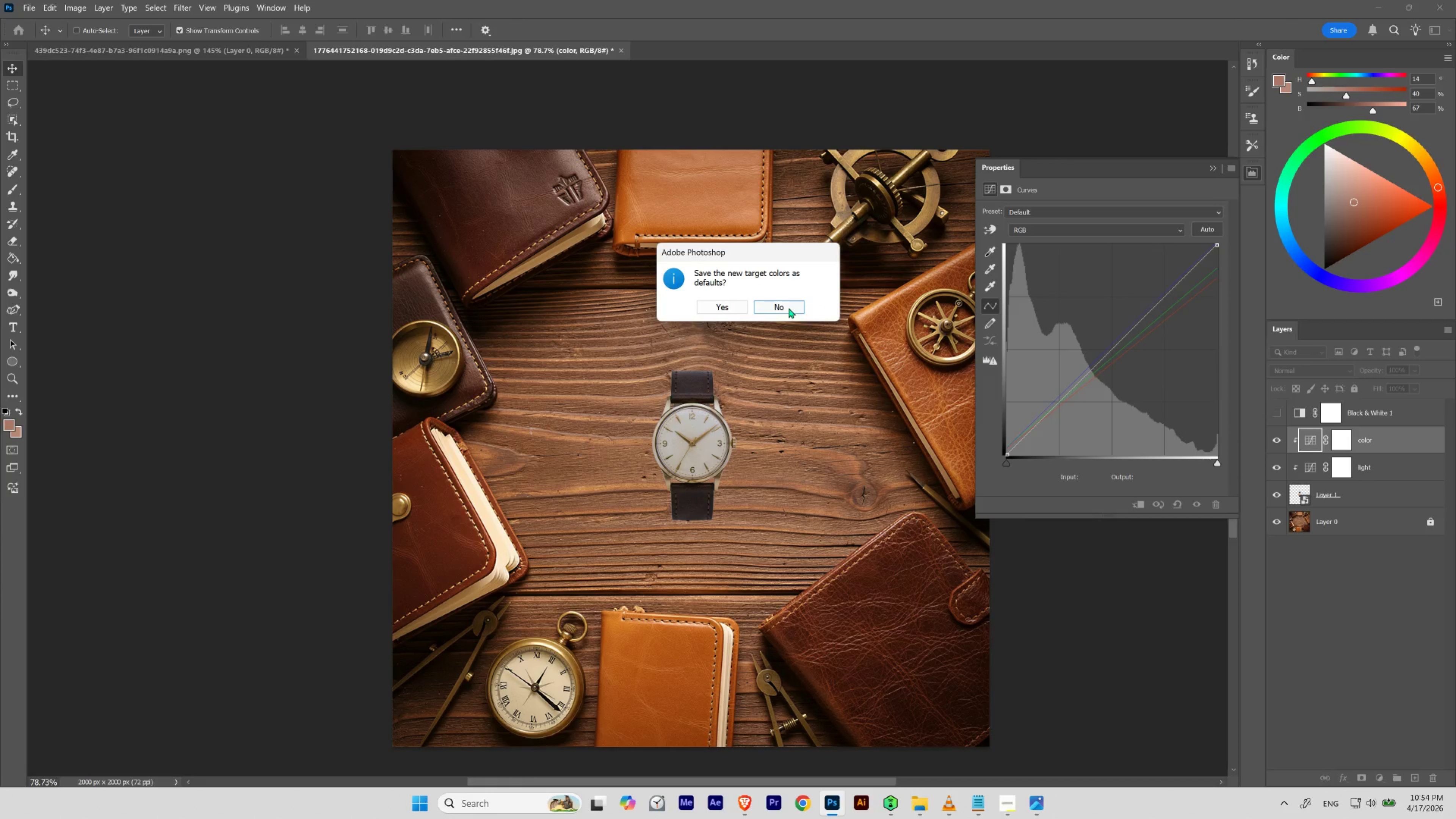 
left_click([788, 308])
 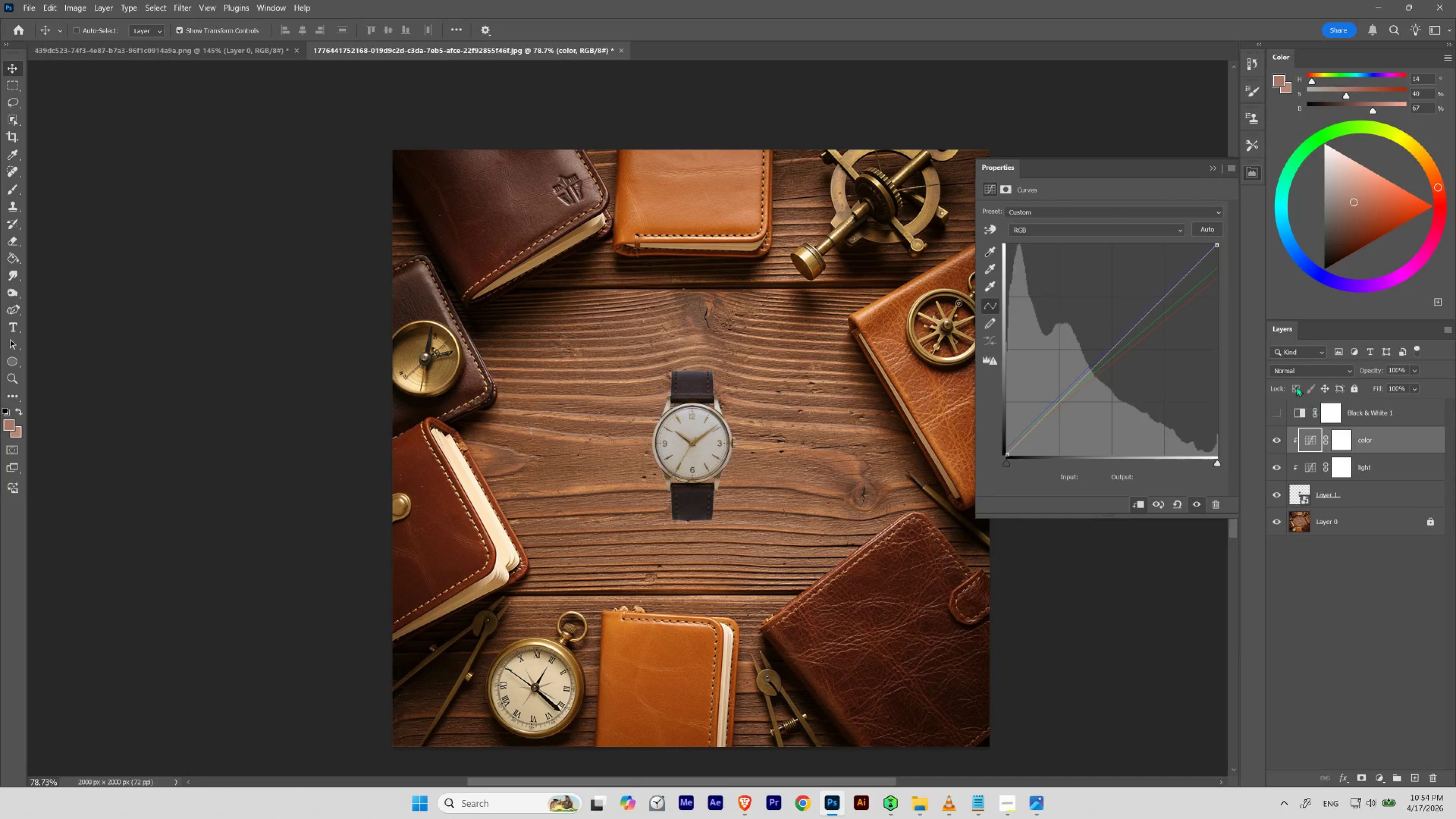 
left_click([1293, 372])
 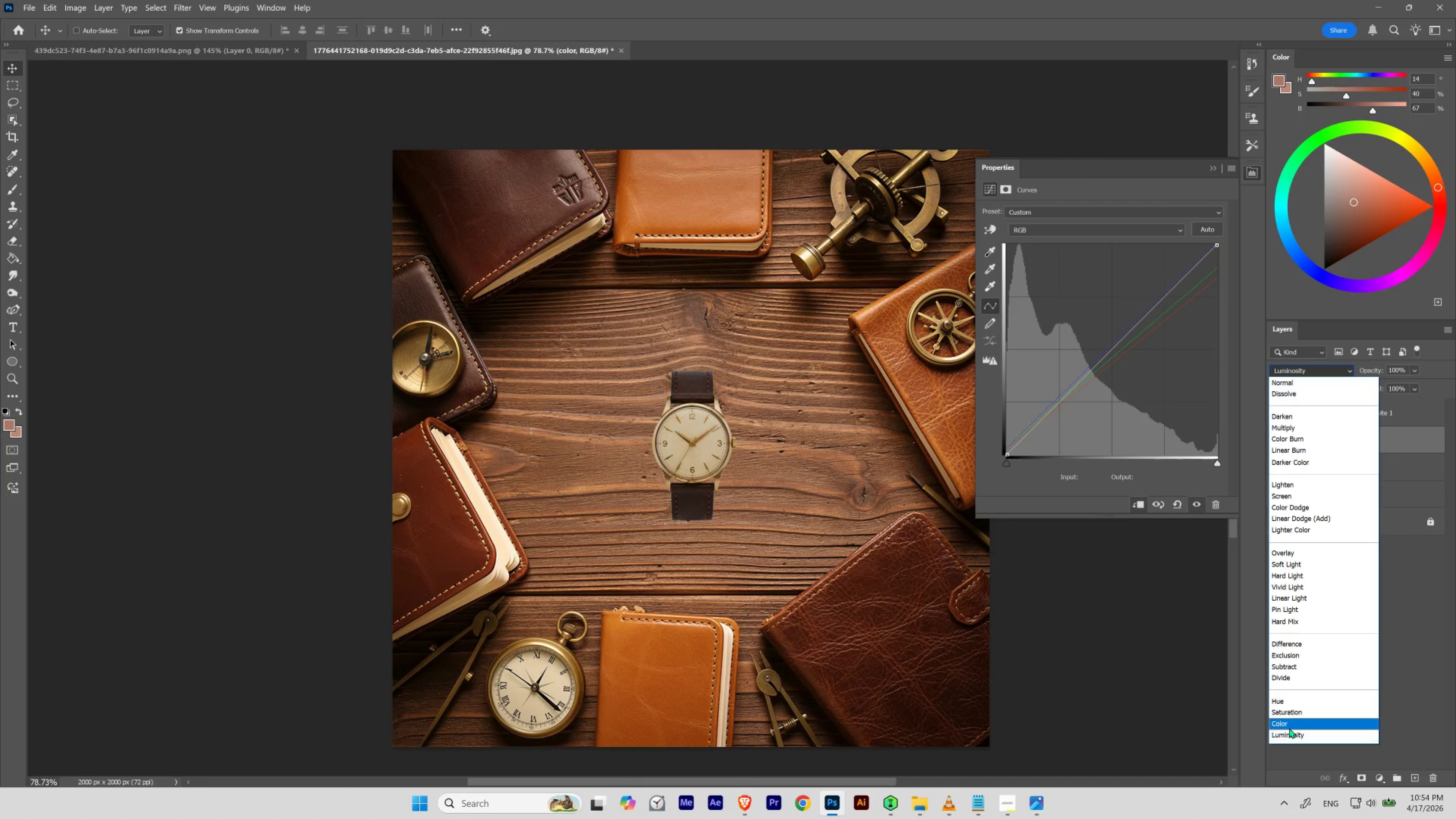 
left_click([1289, 727])
 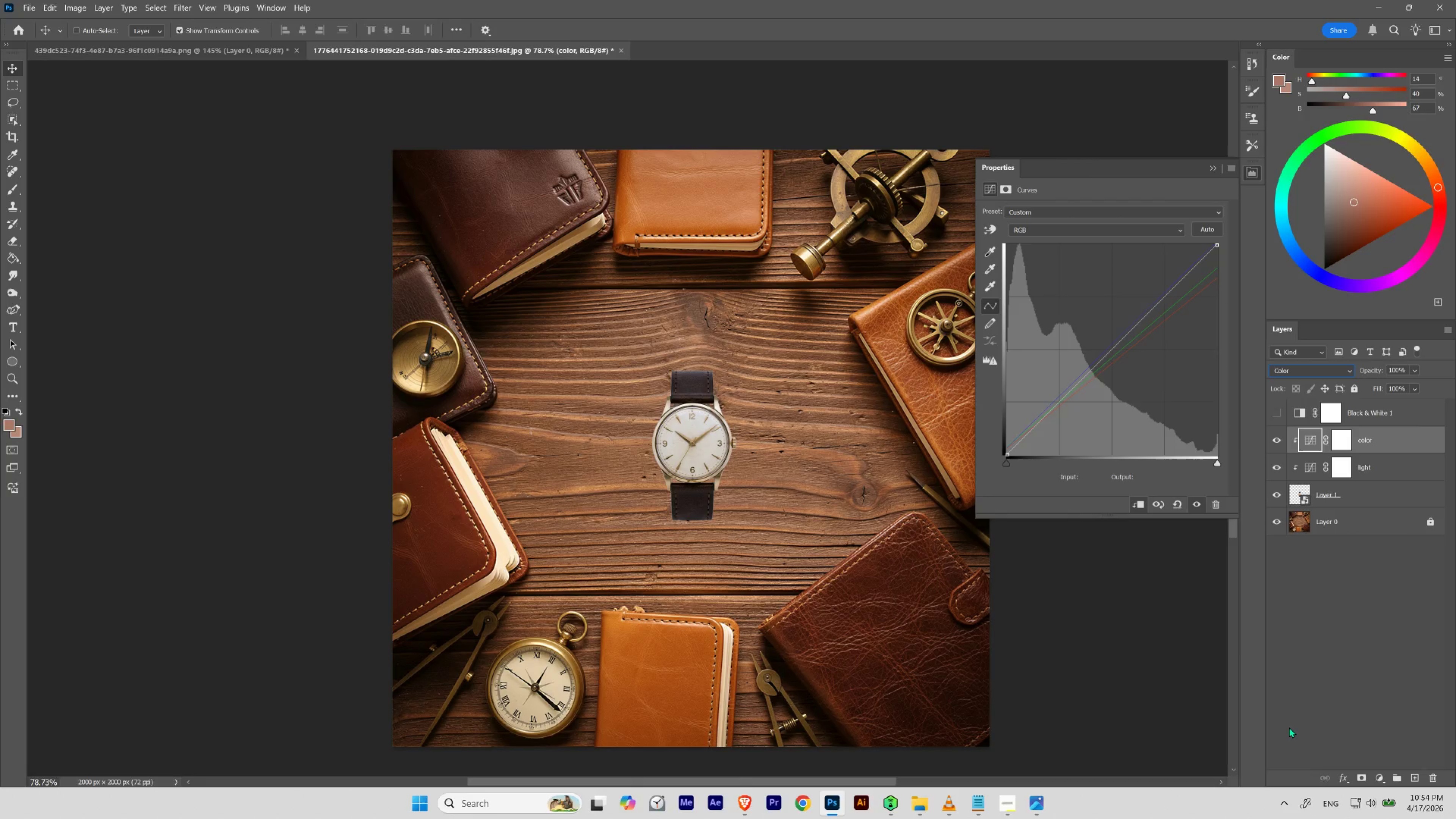 
key(Enter)
 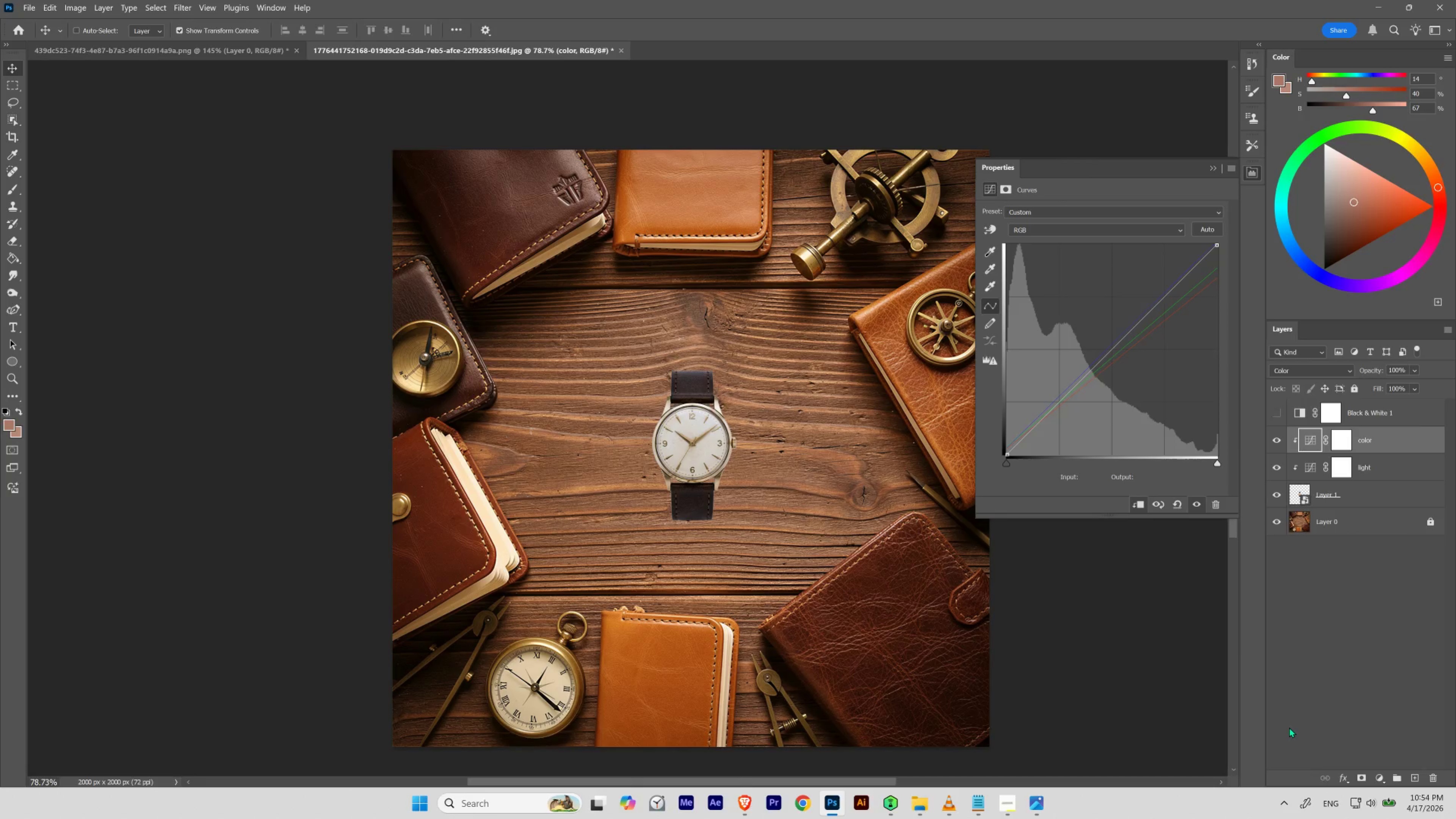 
key(Control+Z)
 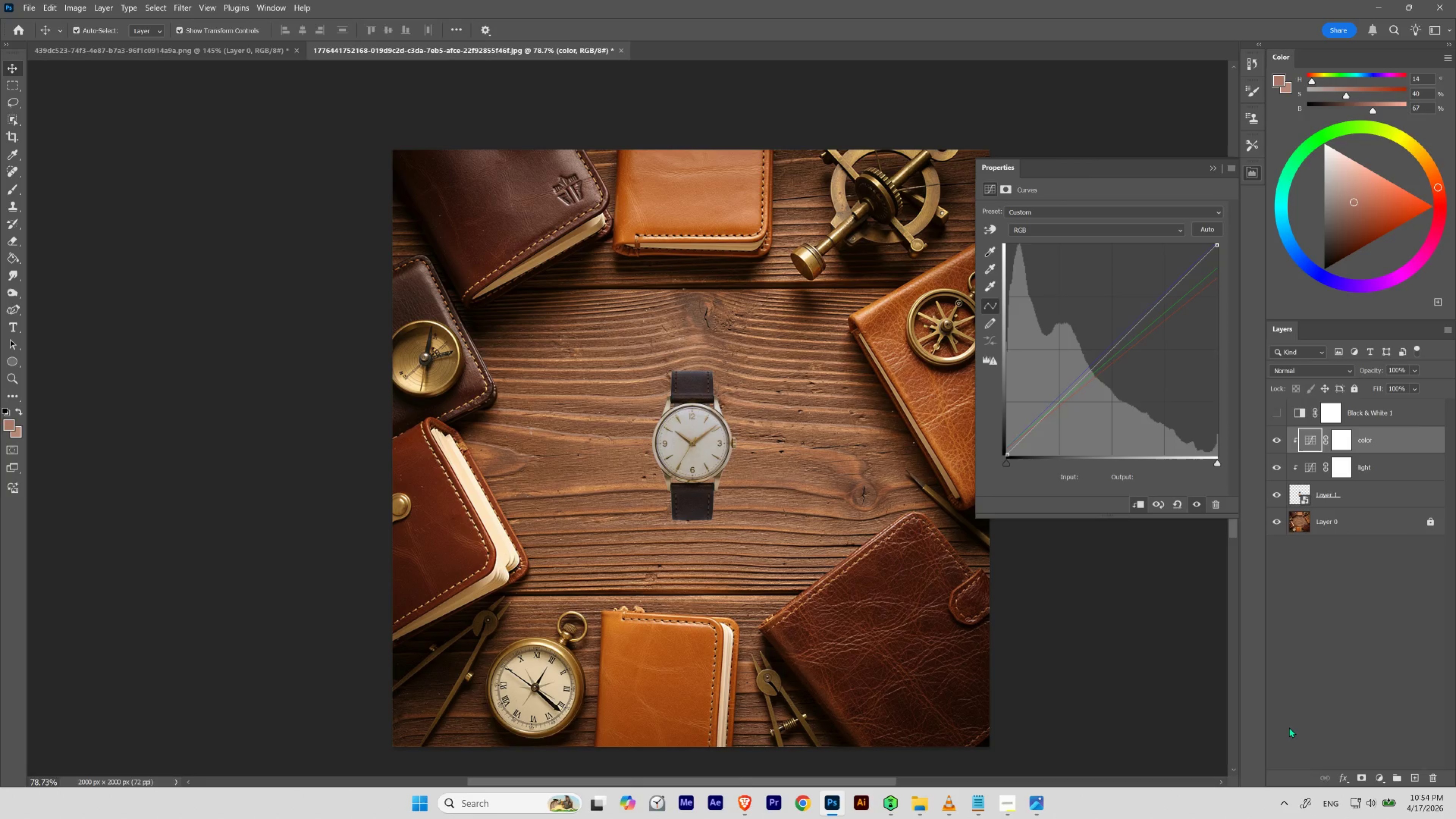 
key(Control+Shift+Z)
 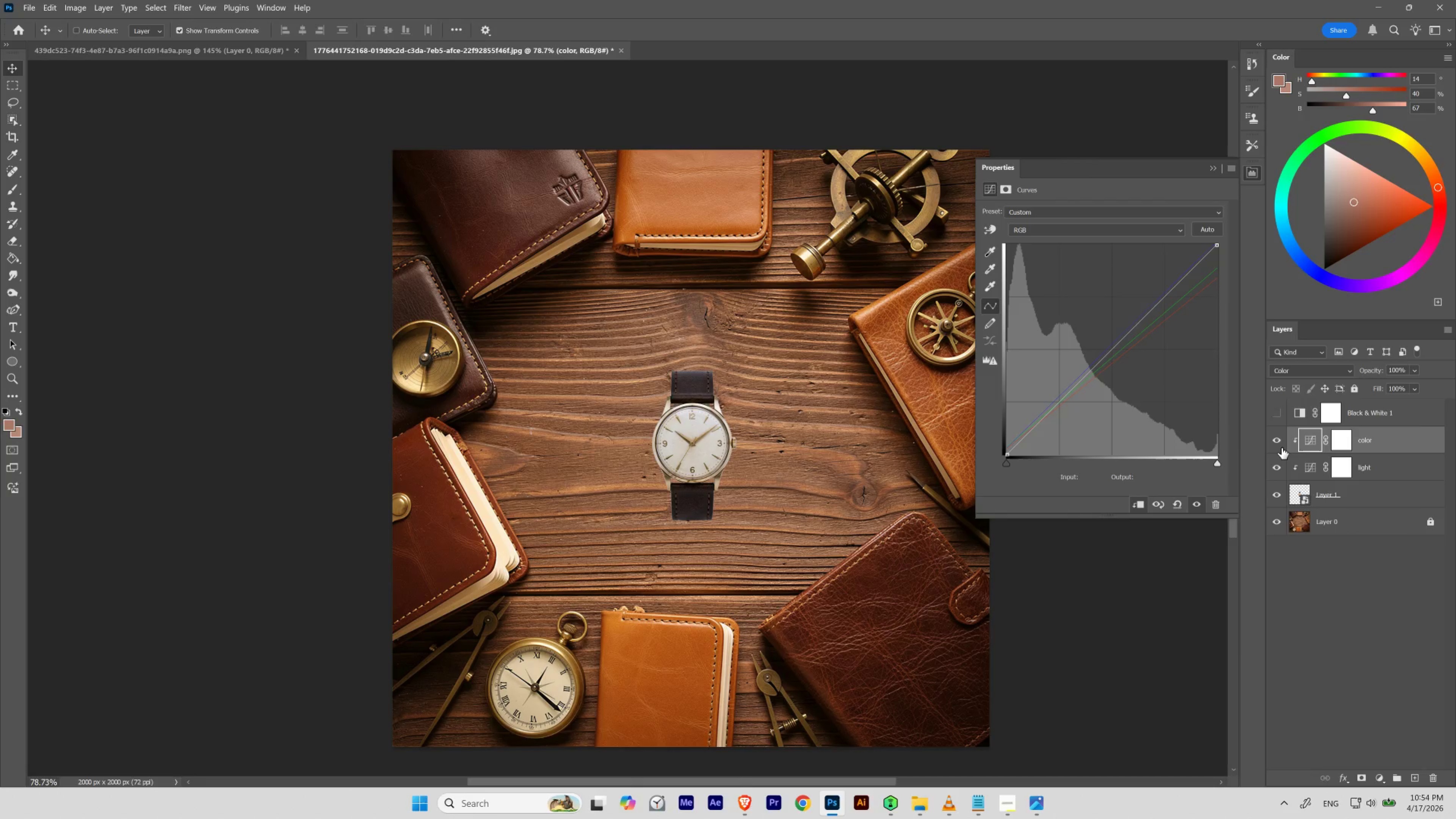 
left_click([1279, 438])
 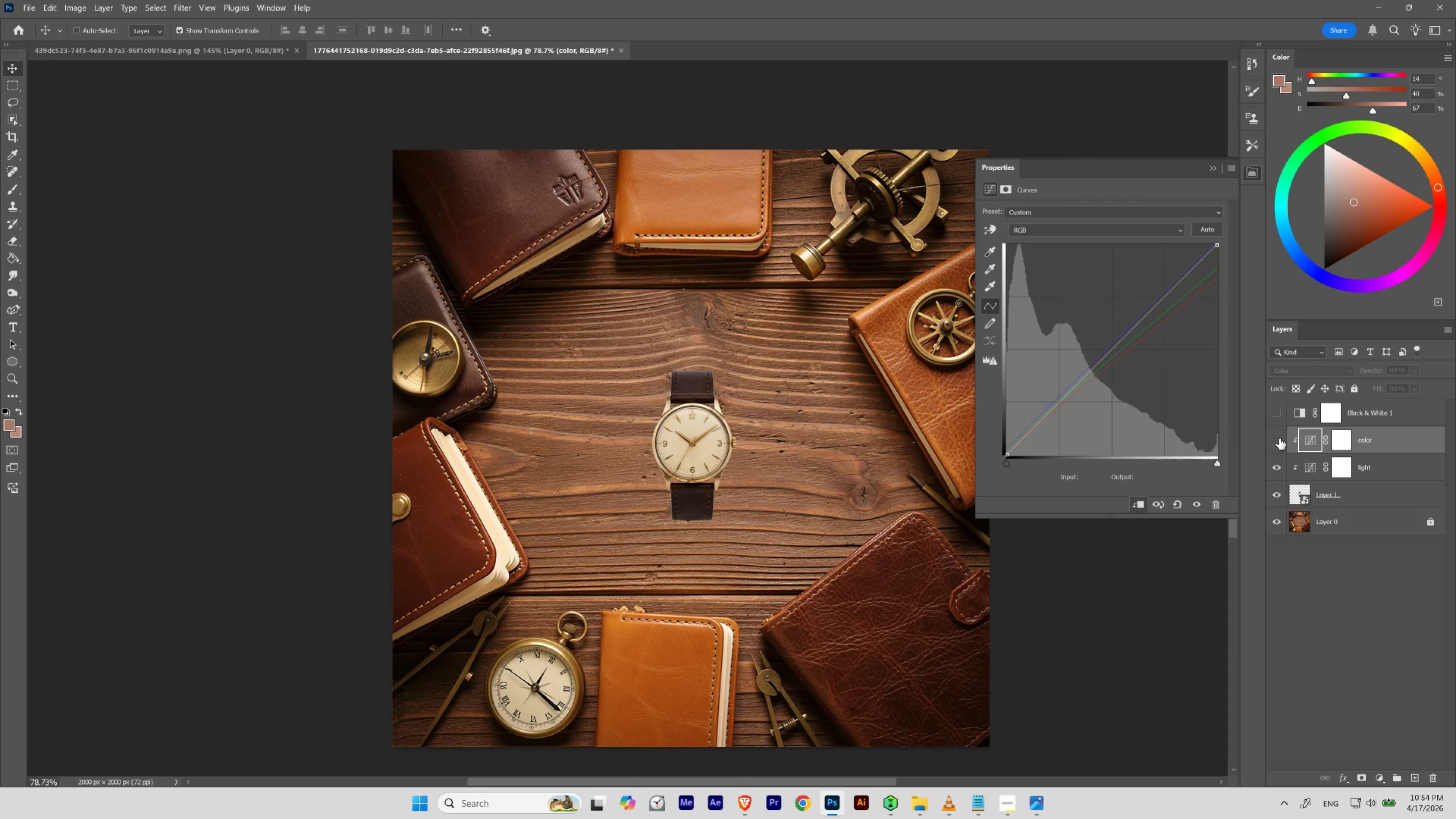 
left_click([1279, 438])
 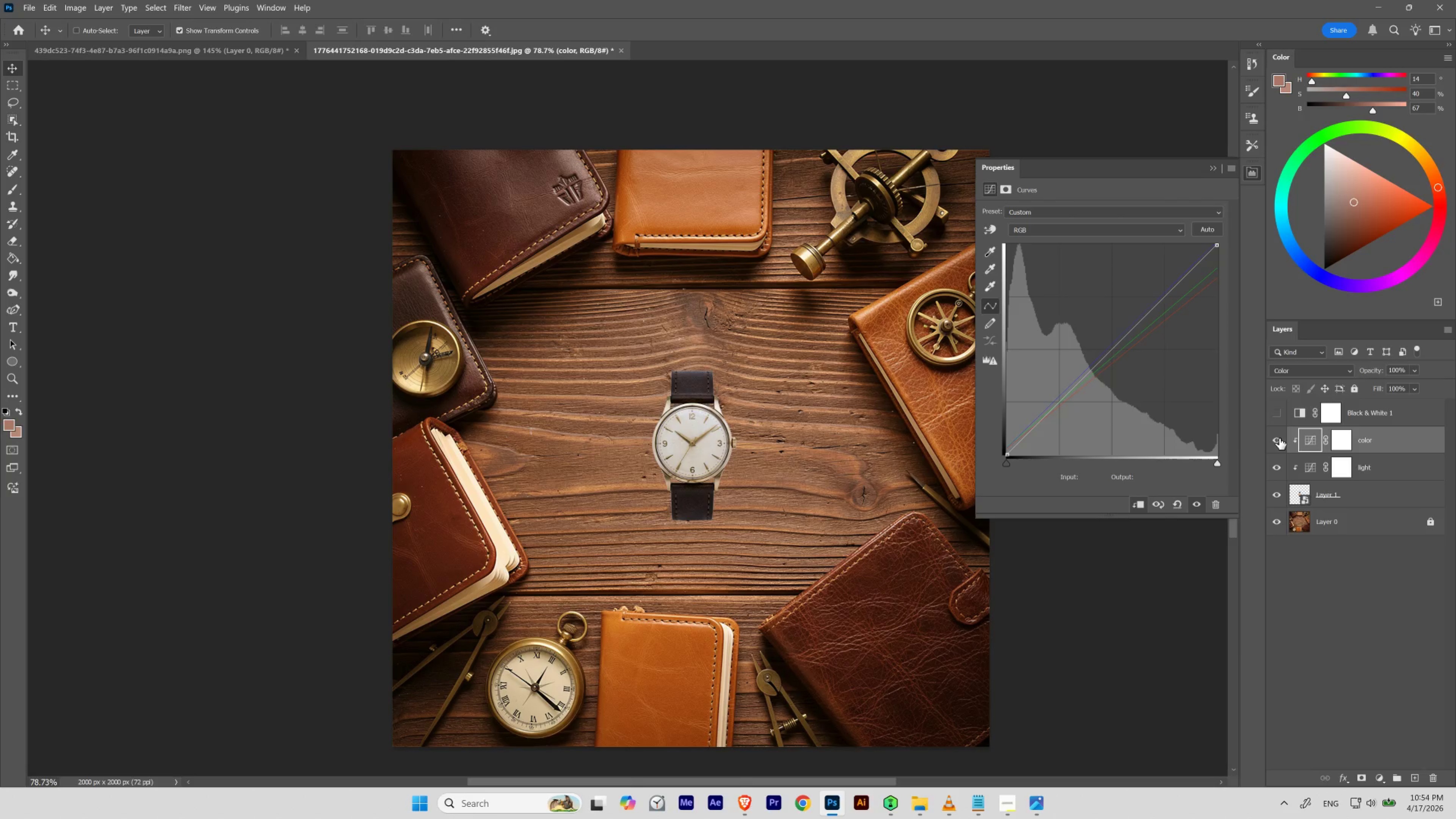 
left_click([1279, 438])
 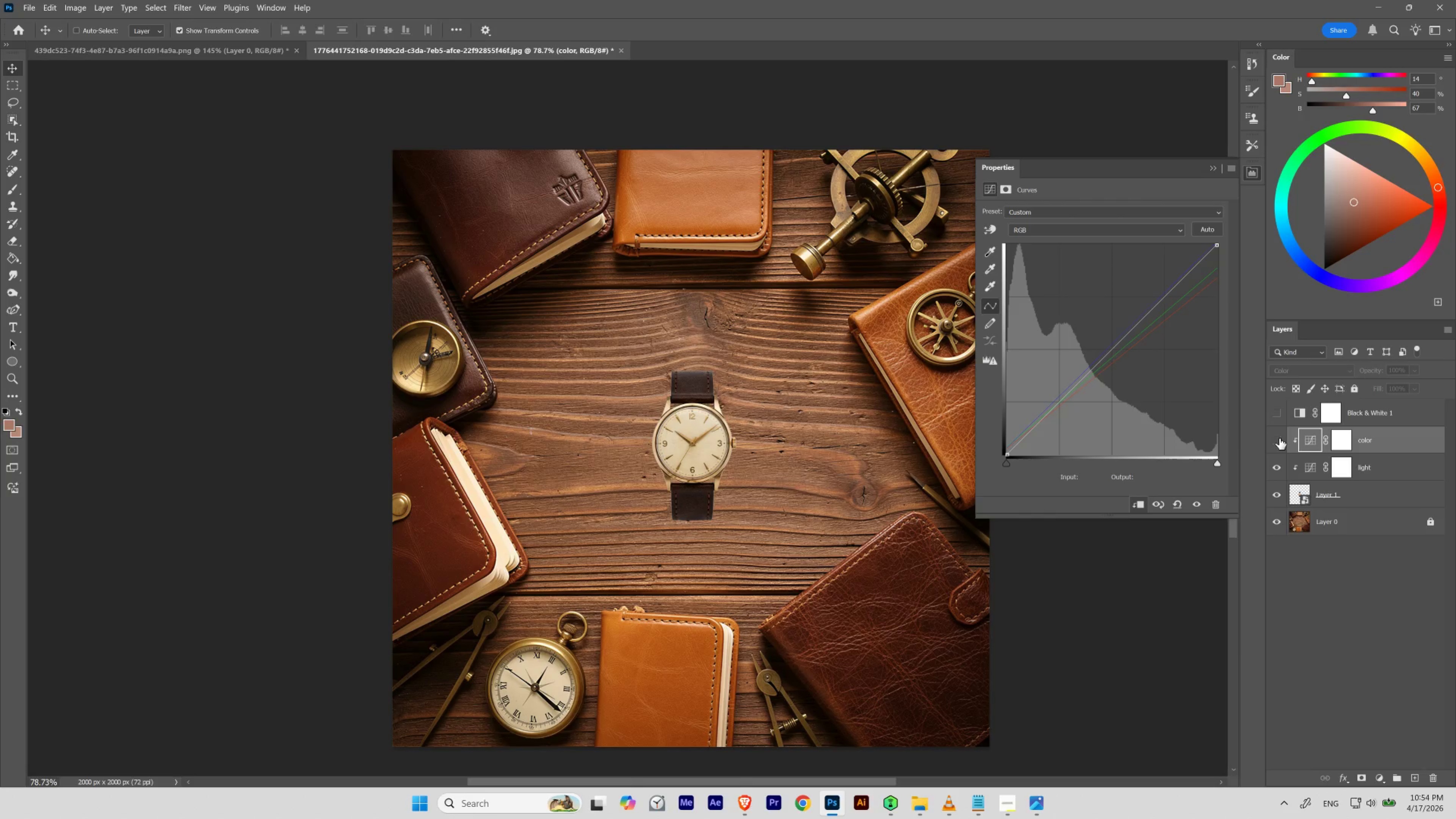 
left_click([1279, 438])
 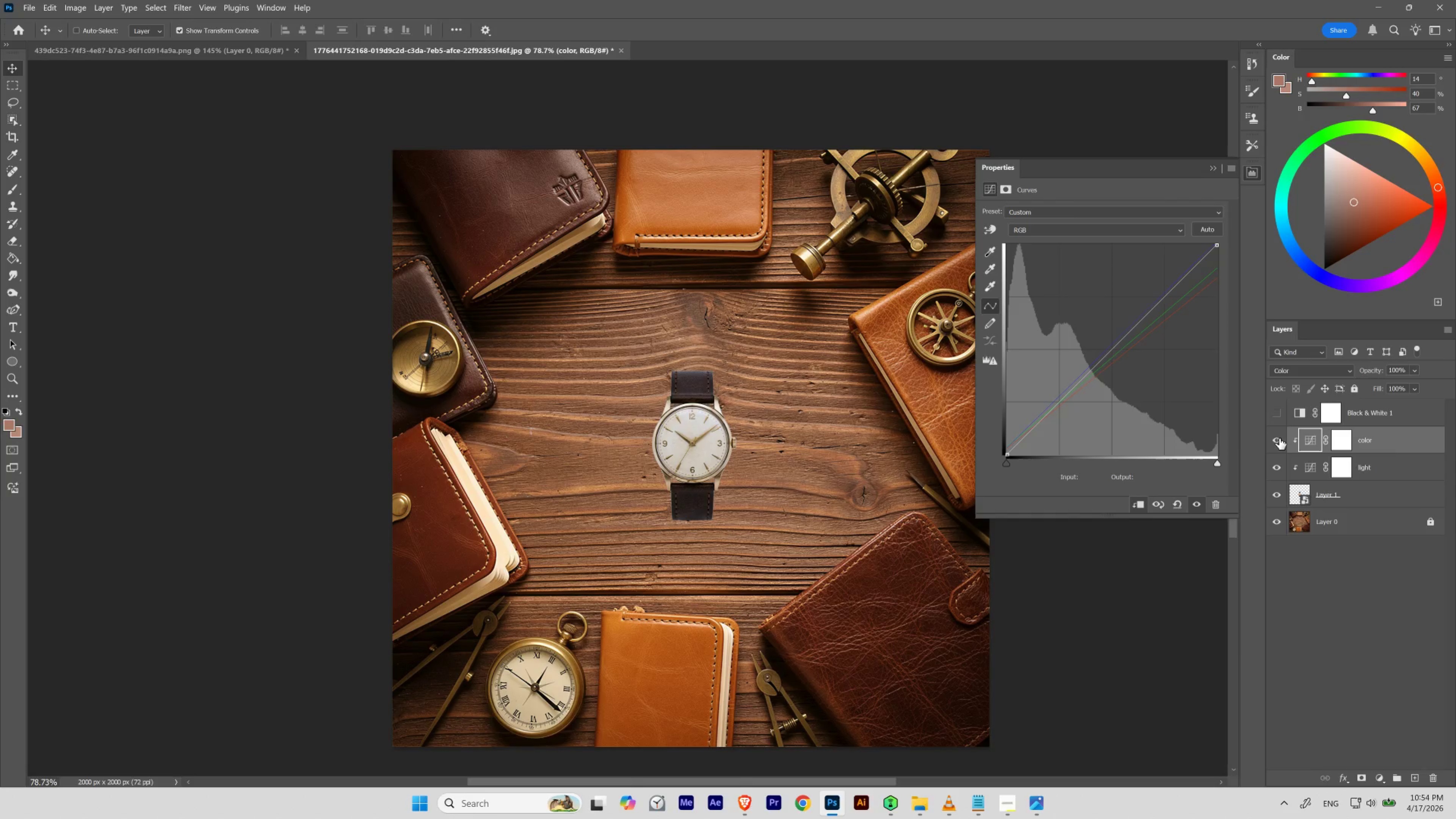 
left_click([1279, 438])
 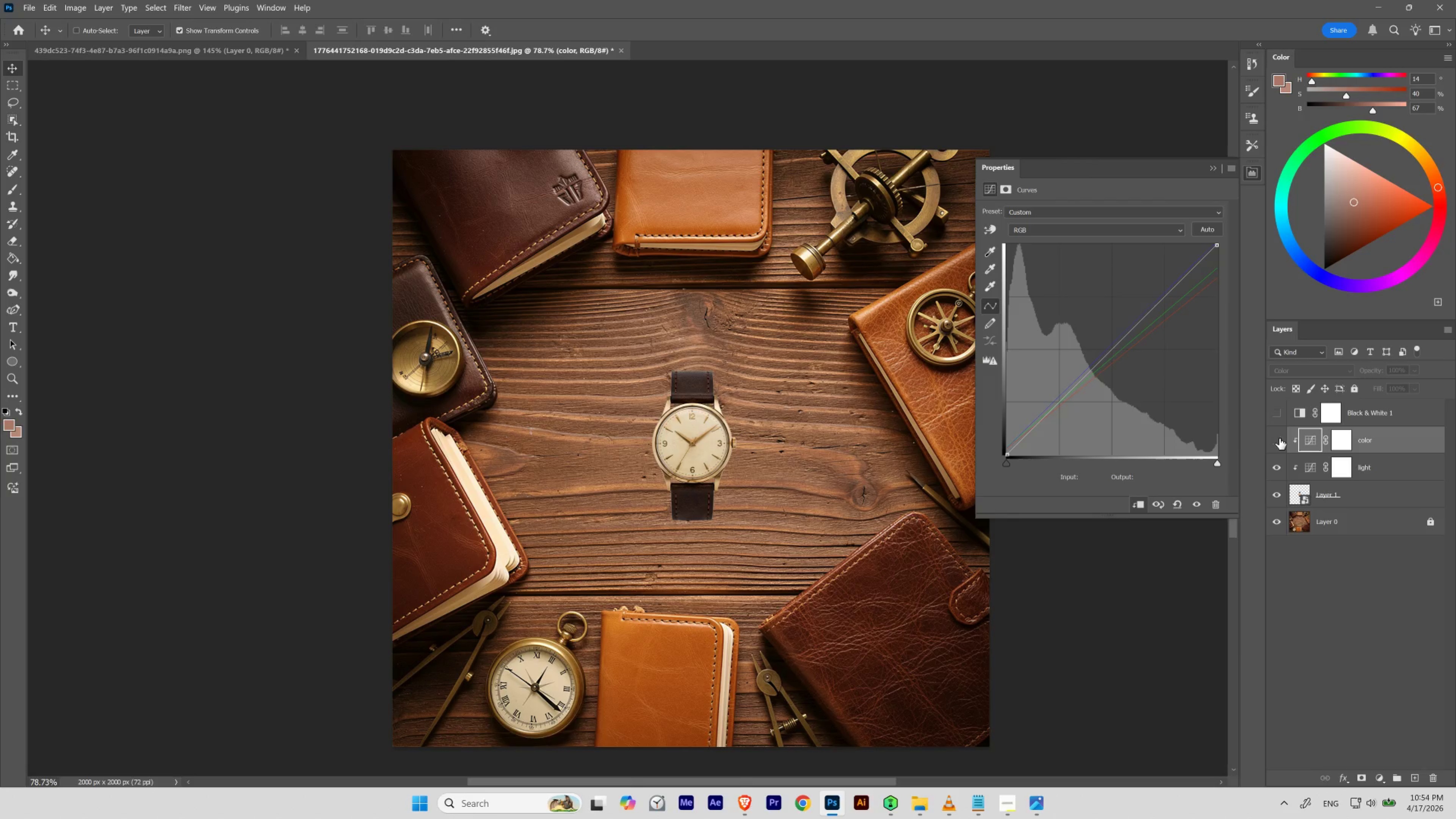 
left_click([1279, 438])
 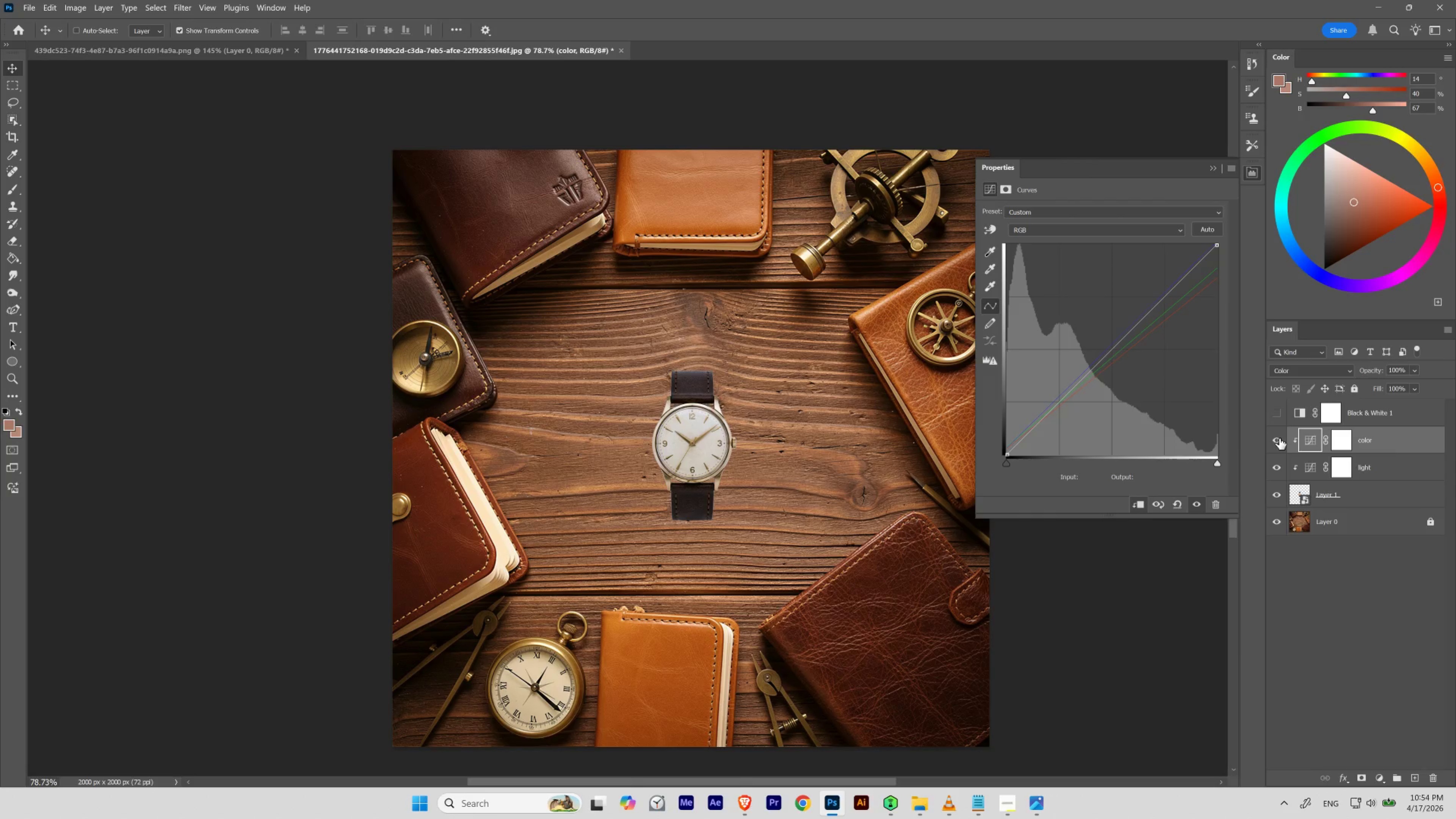 
left_click([1279, 438])
 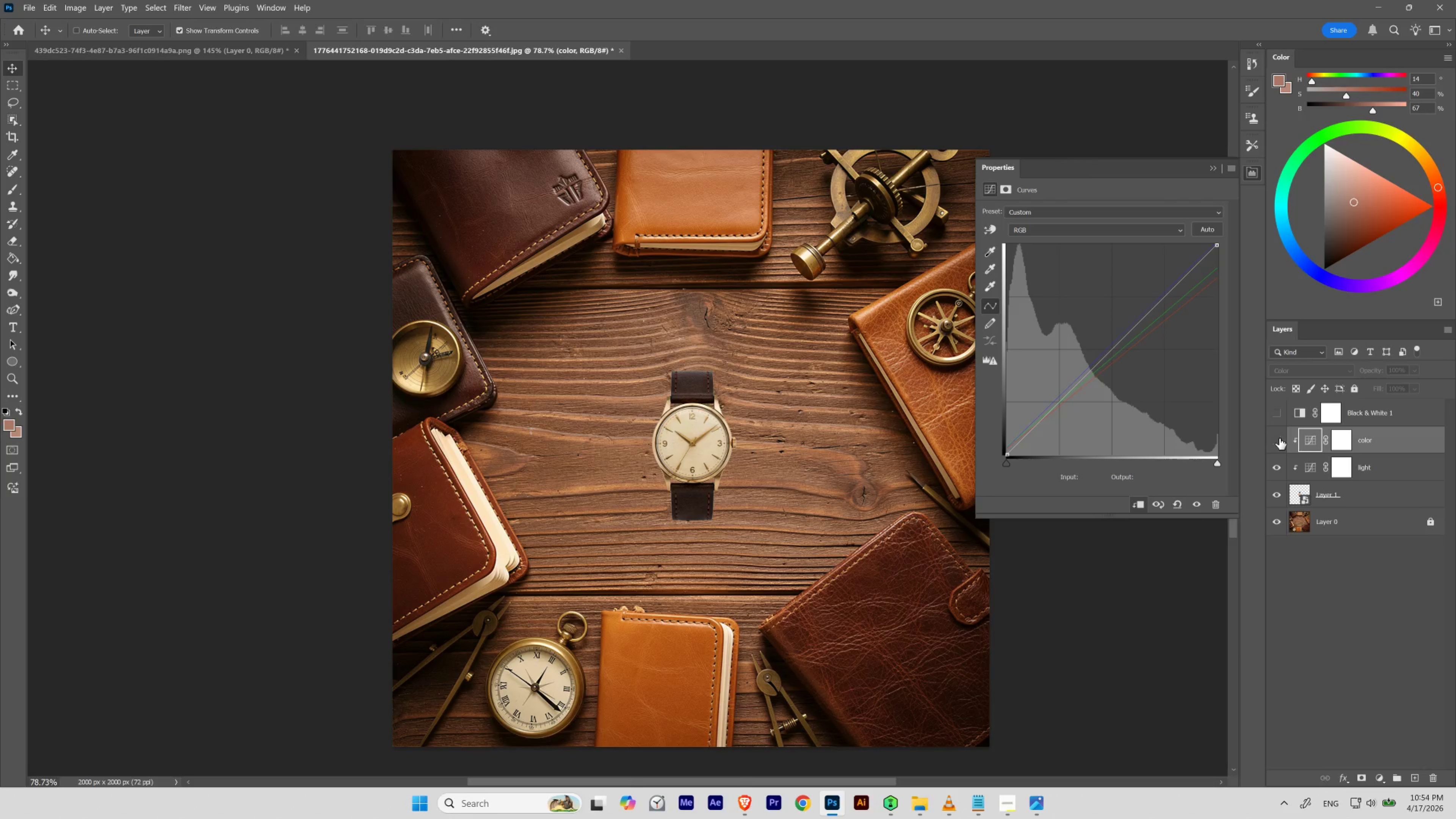 
left_click([1279, 438])
 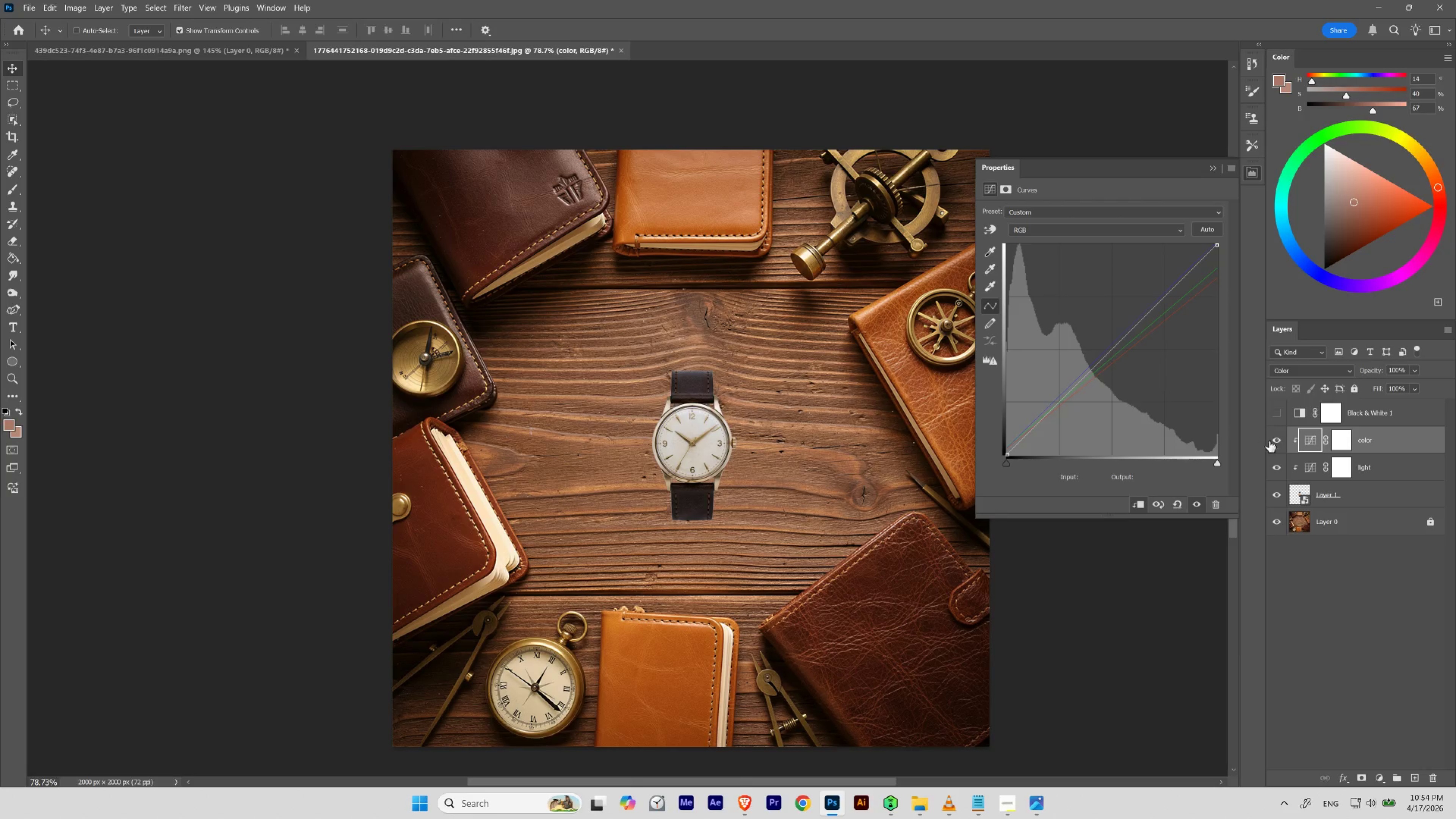 
left_click_drag(start_coordinate=[1275, 441], to_coordinate=[1274, 465])
 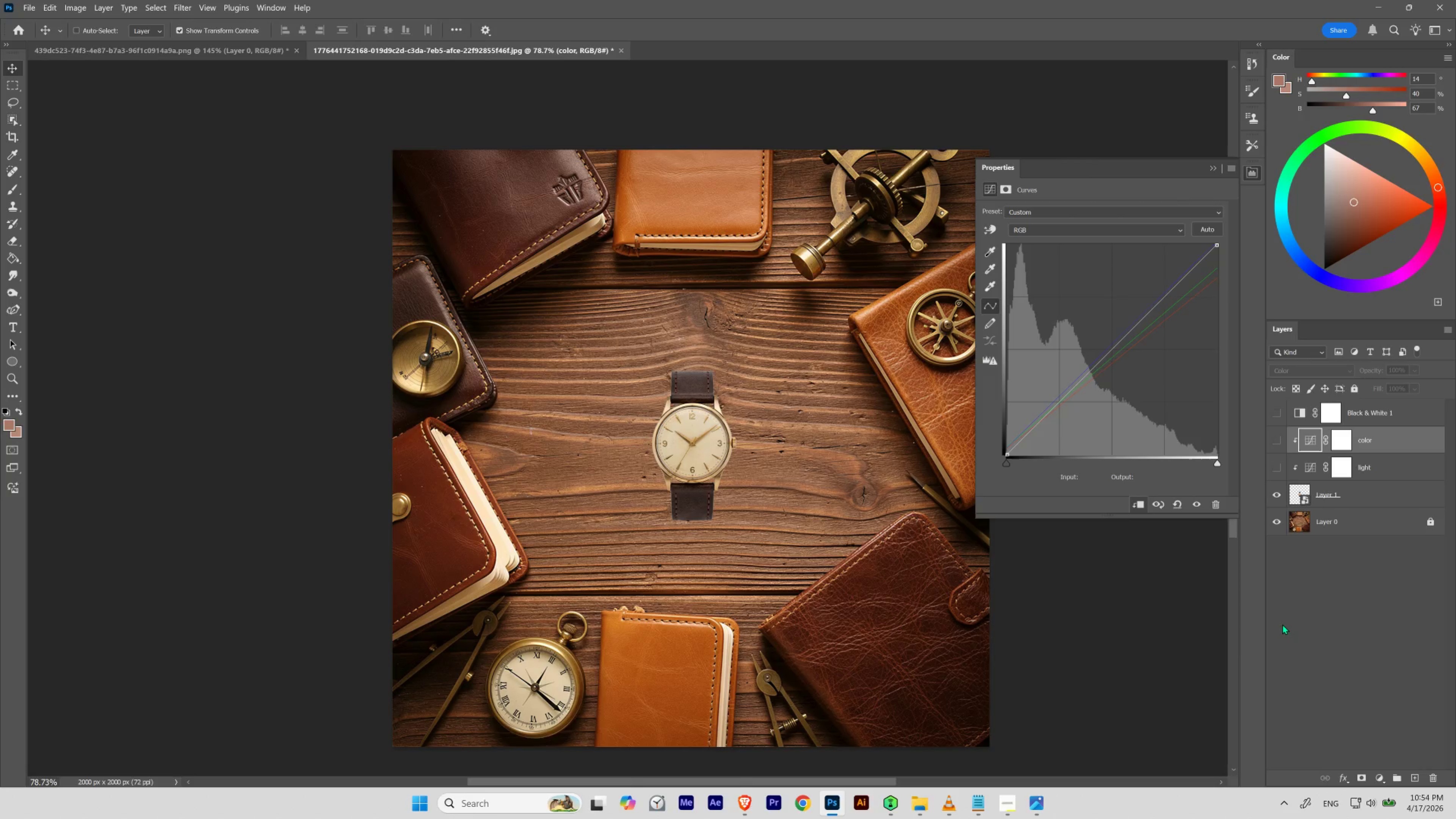 
key(Control+Z)
 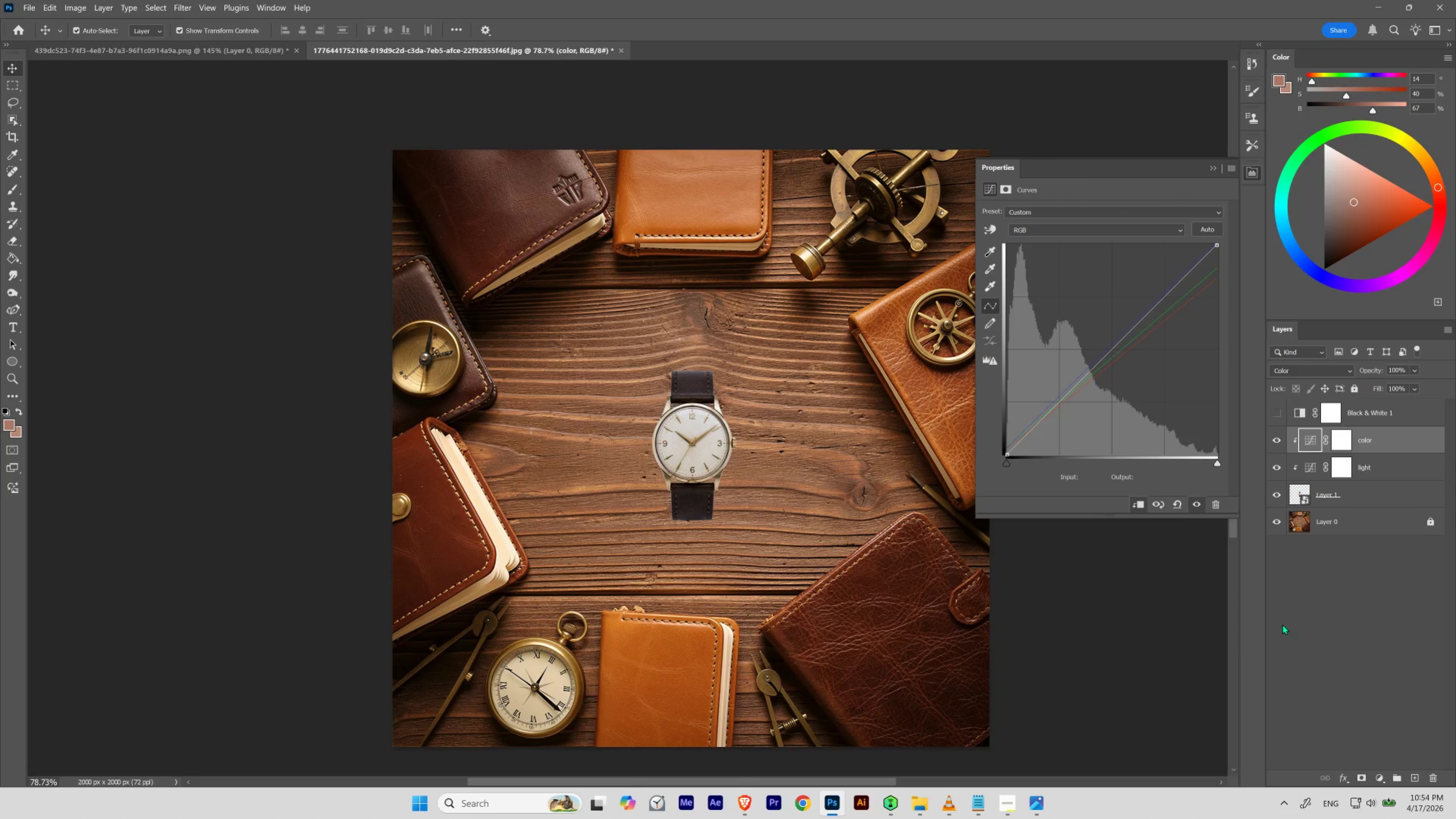 
key(Control+Shift+Z)
 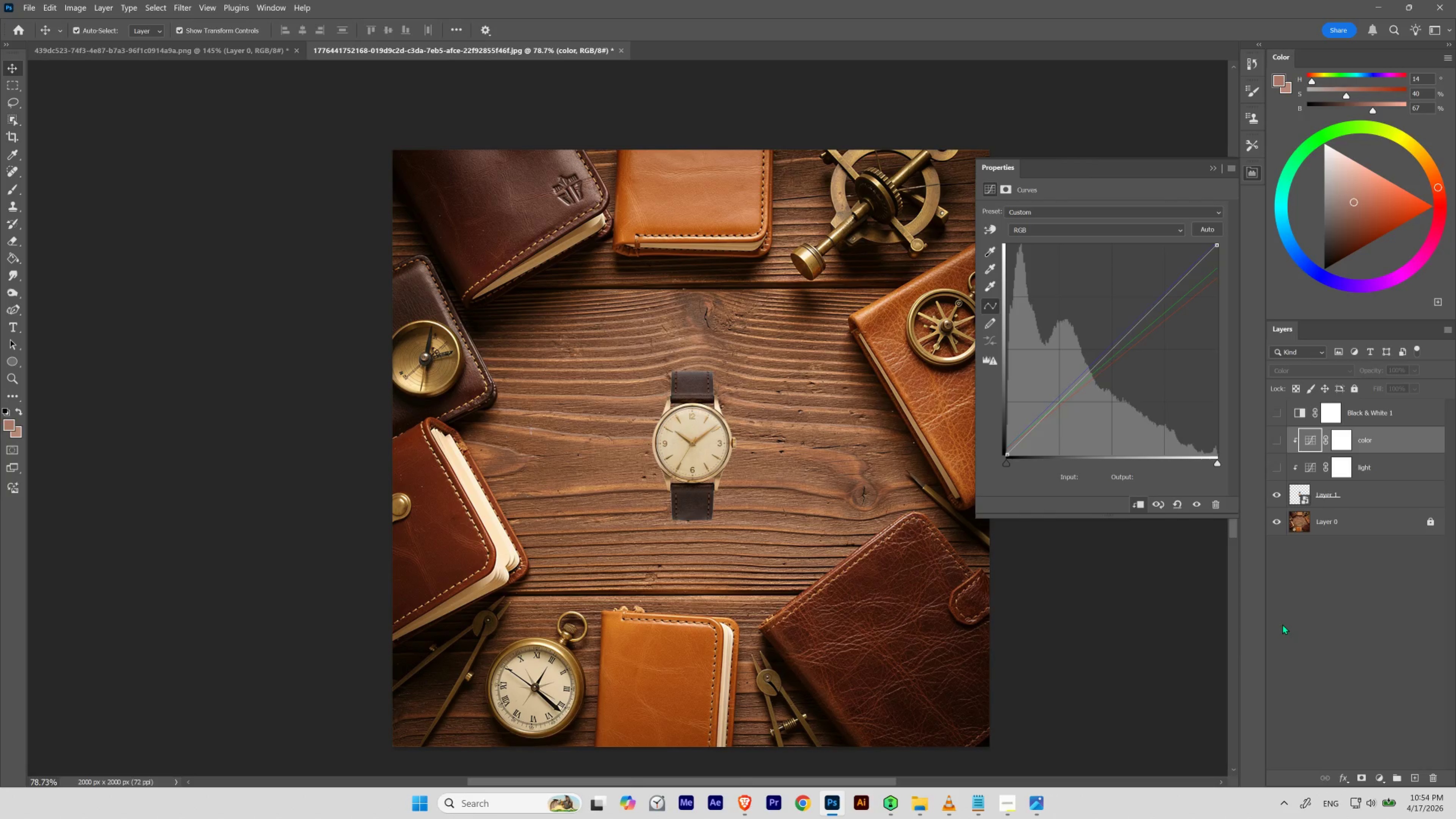 
key(Control+Z)
 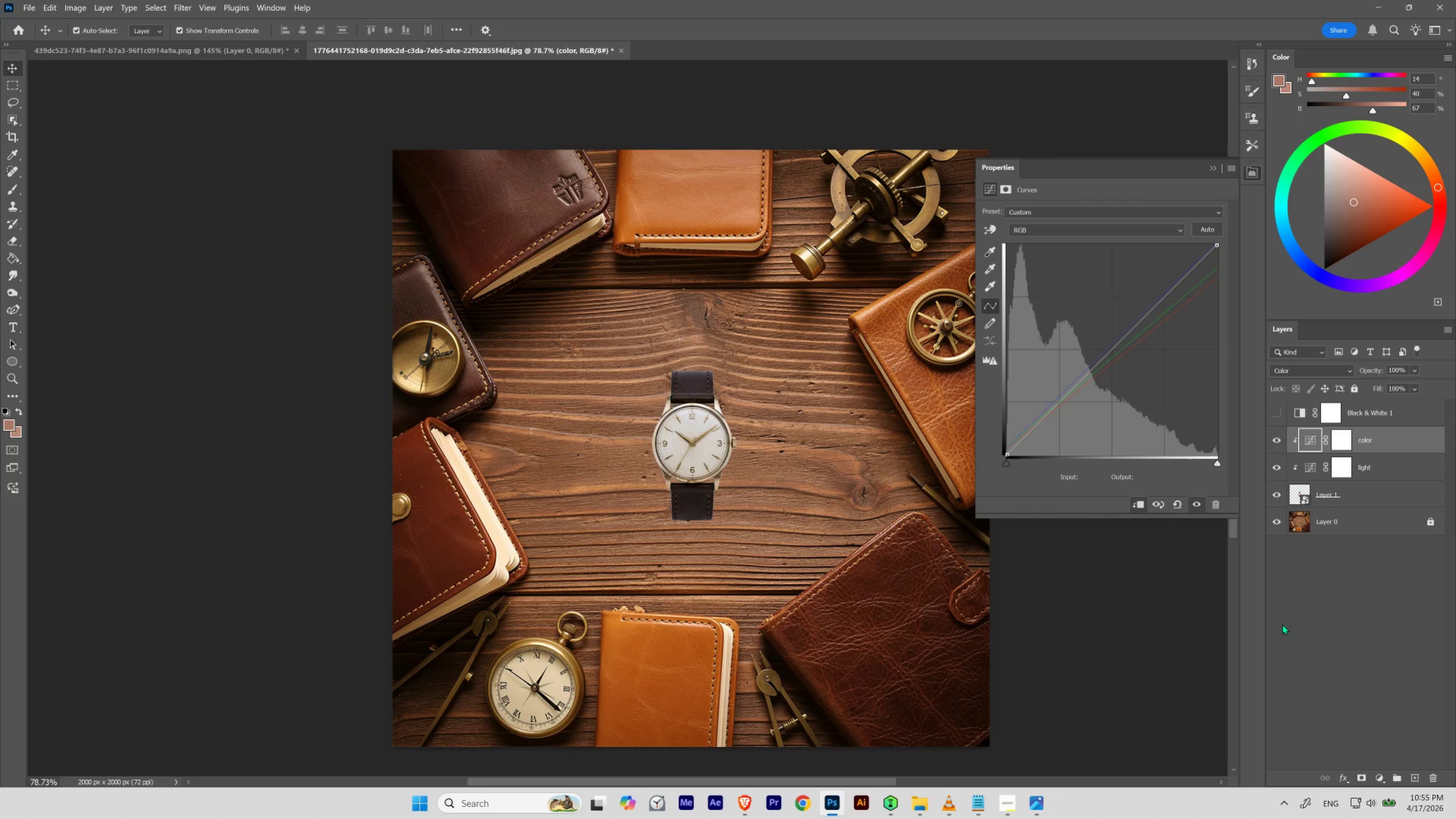 
key(Control+Shift+Z)
 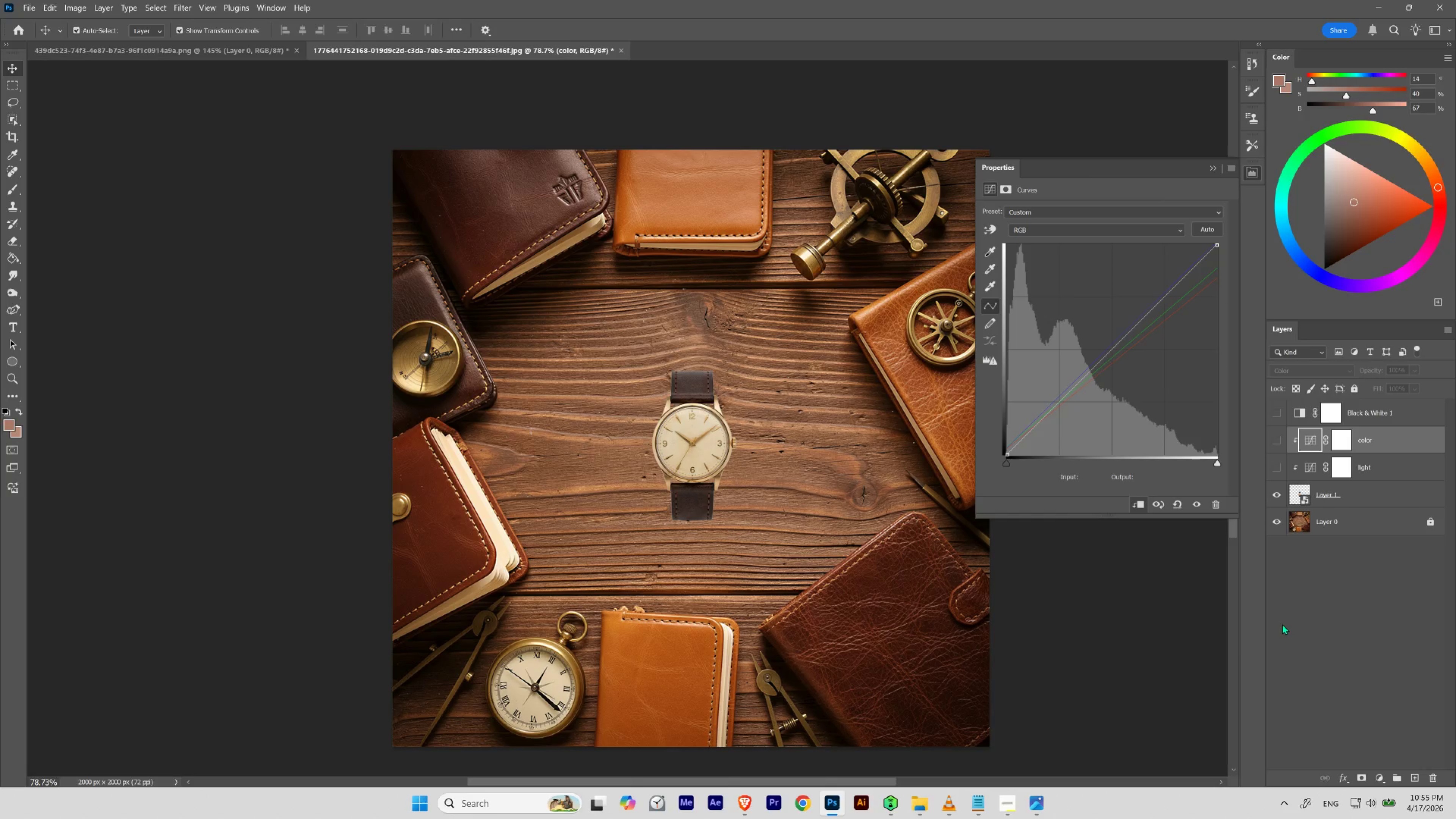 
key(Control+Z)
 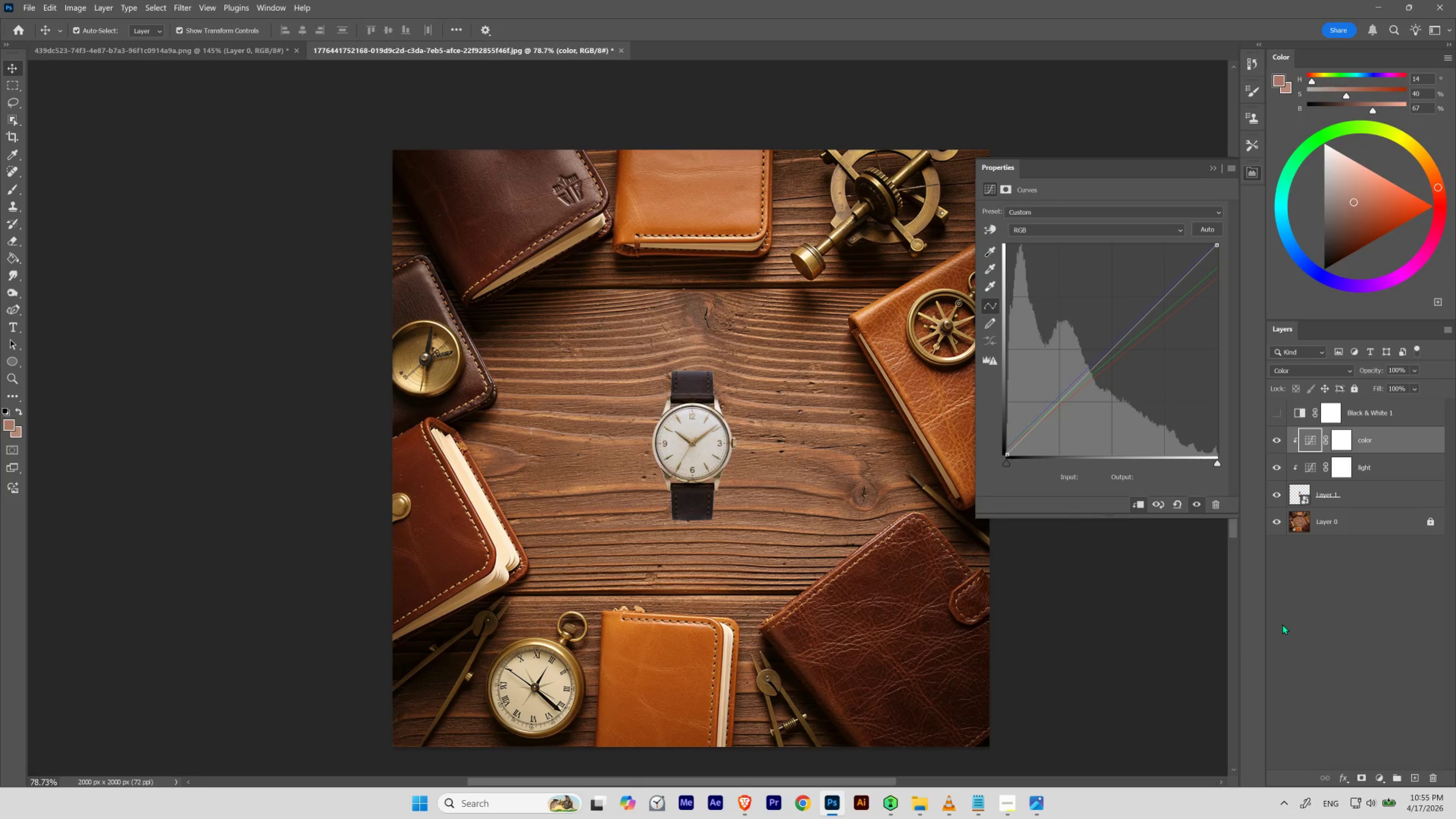 
key(Control+Shift+Z)
 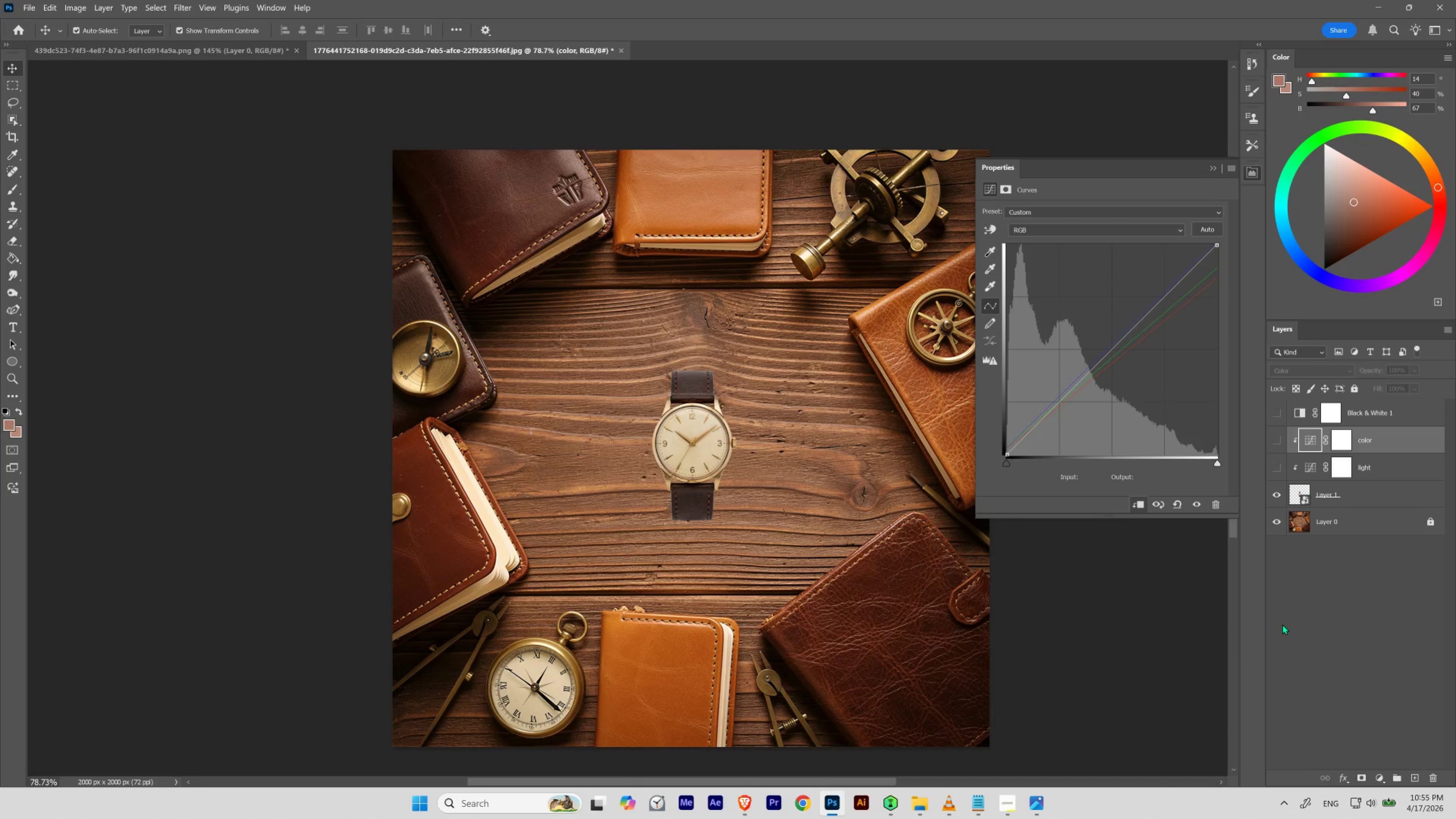 
key(Control+Z)
 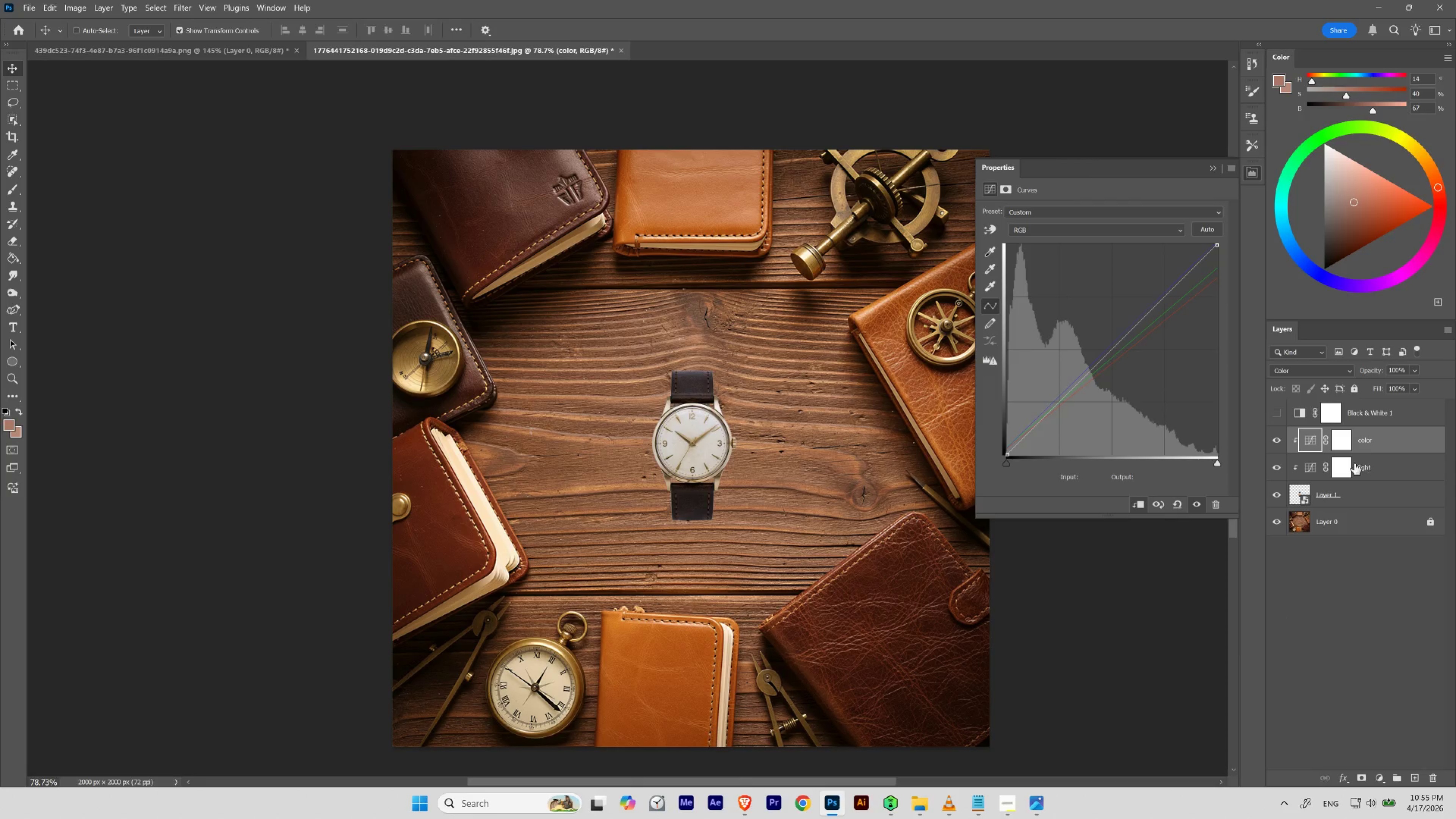 
double_click([1304, 440])
 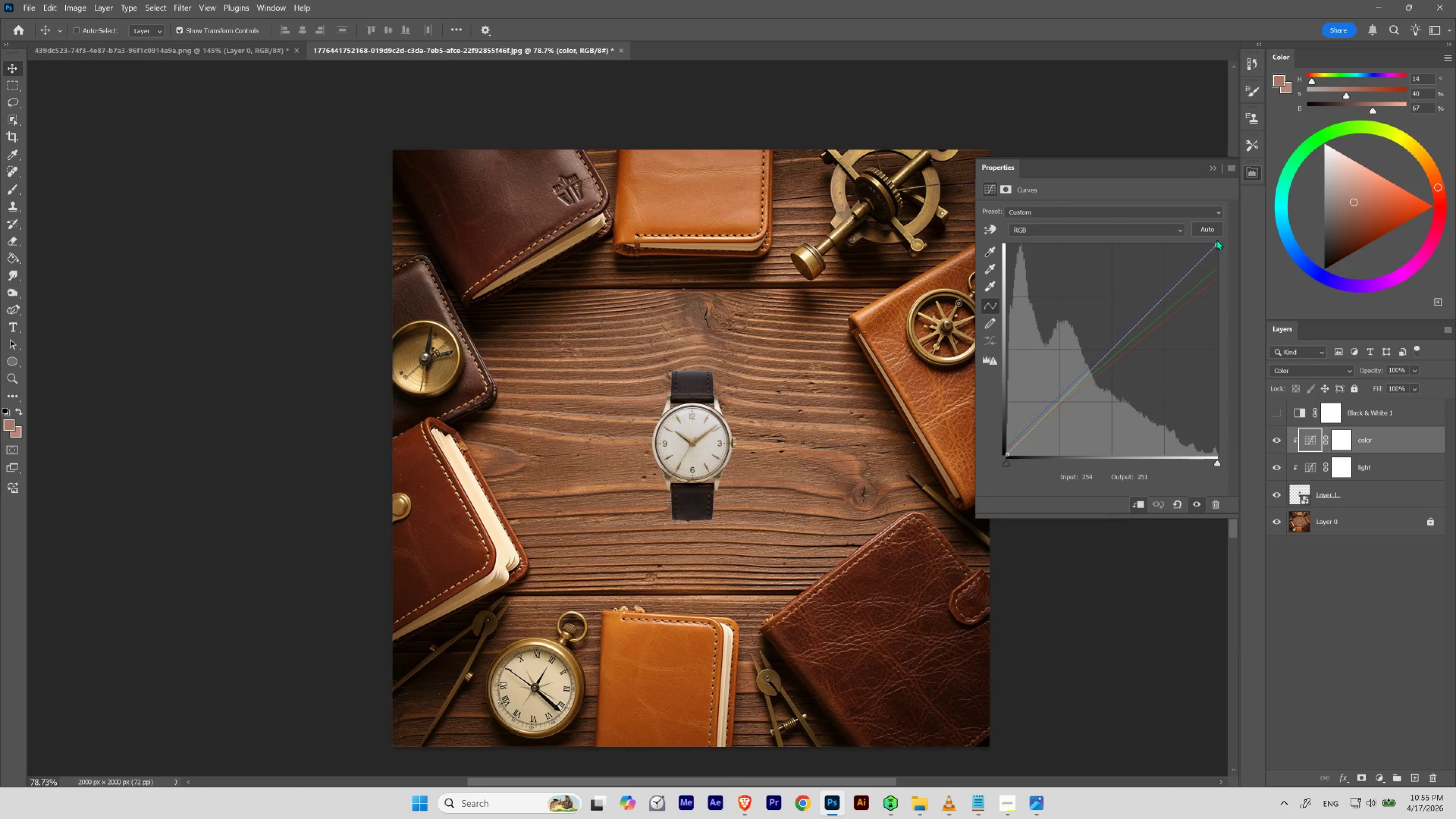 
hold_key(key=AltLeft, duration=1.34)
left_click([1205, 225])
 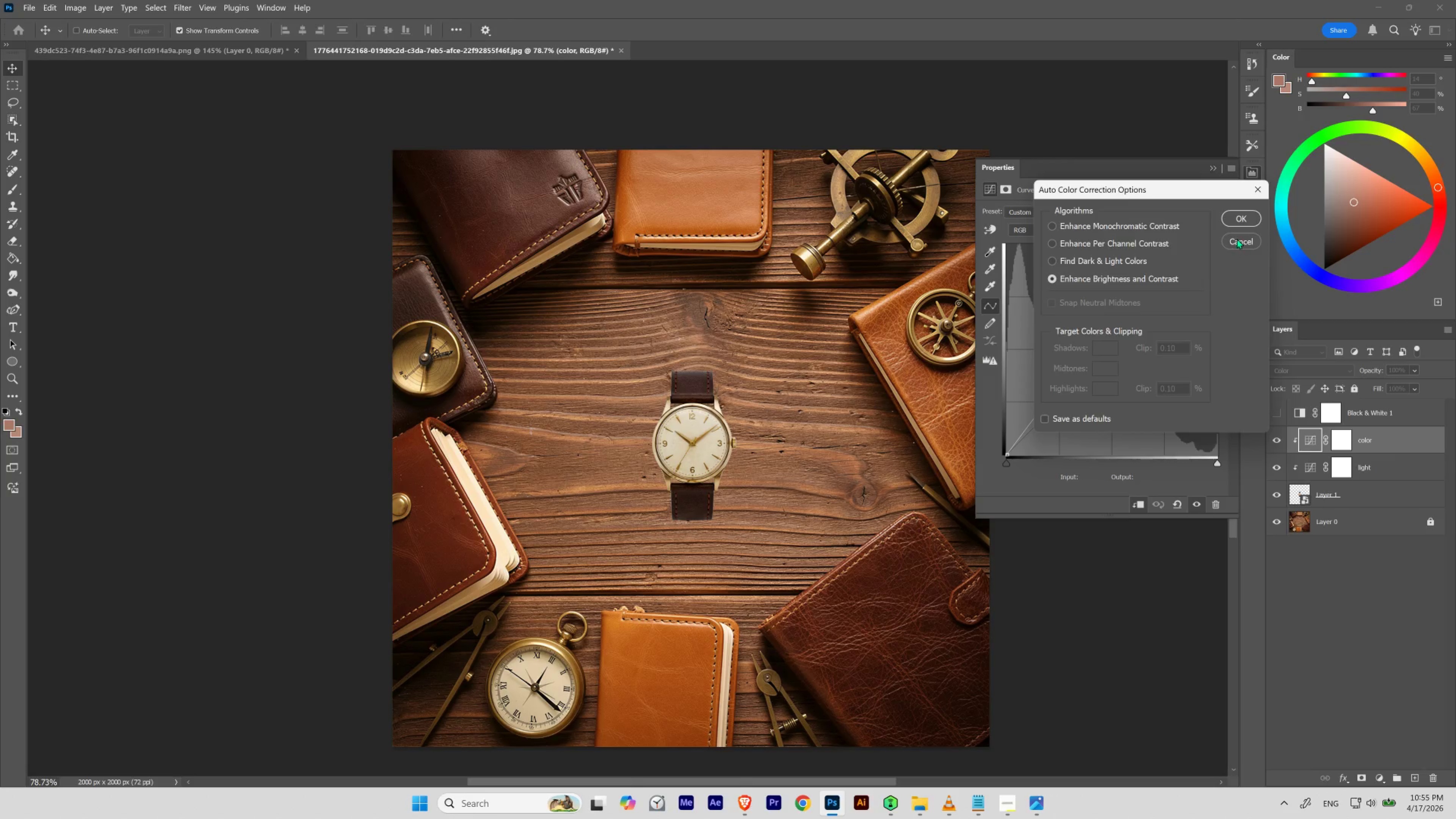 
left_click([1067, 260])
 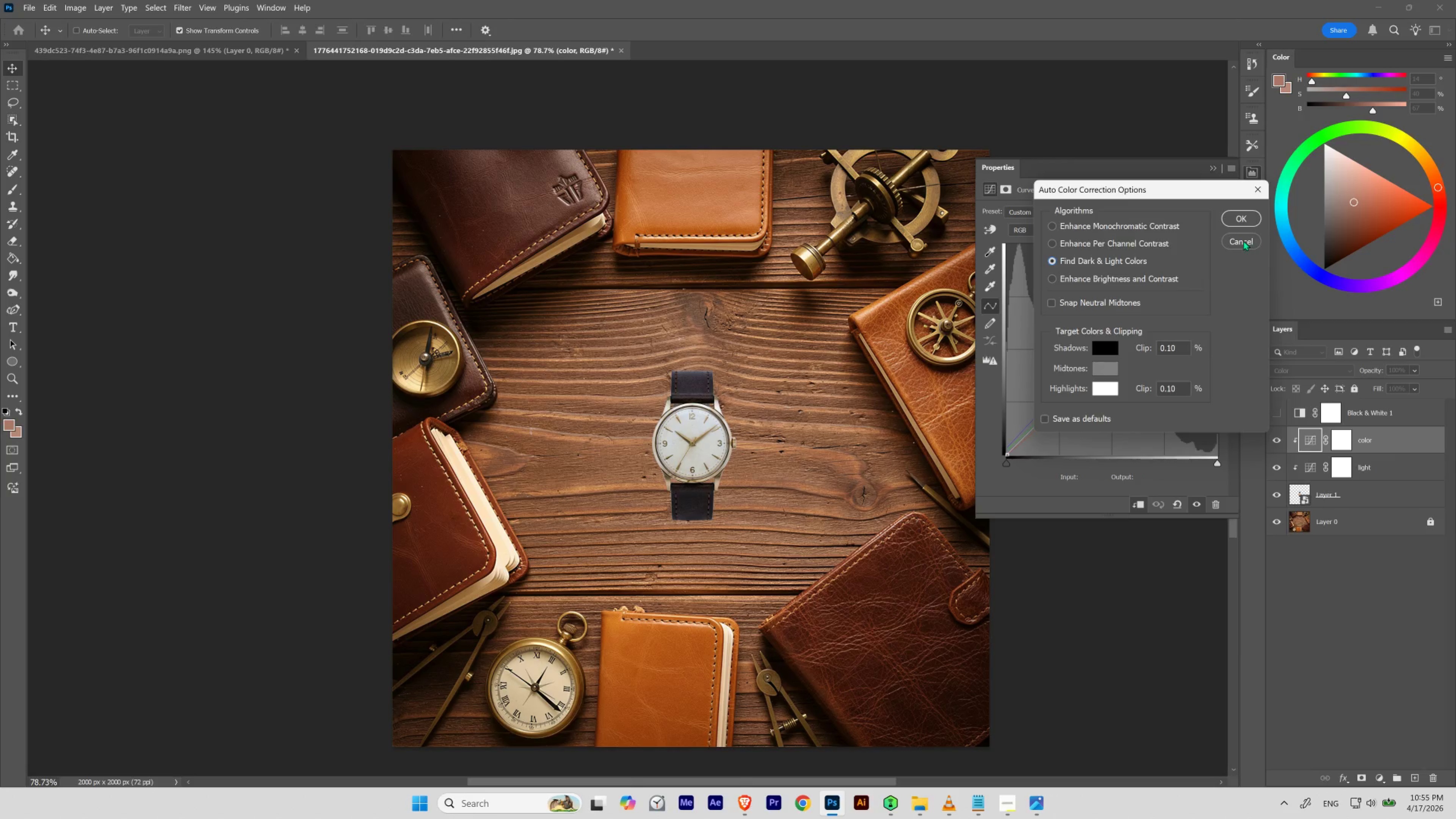 
left_click([1241, 238])
 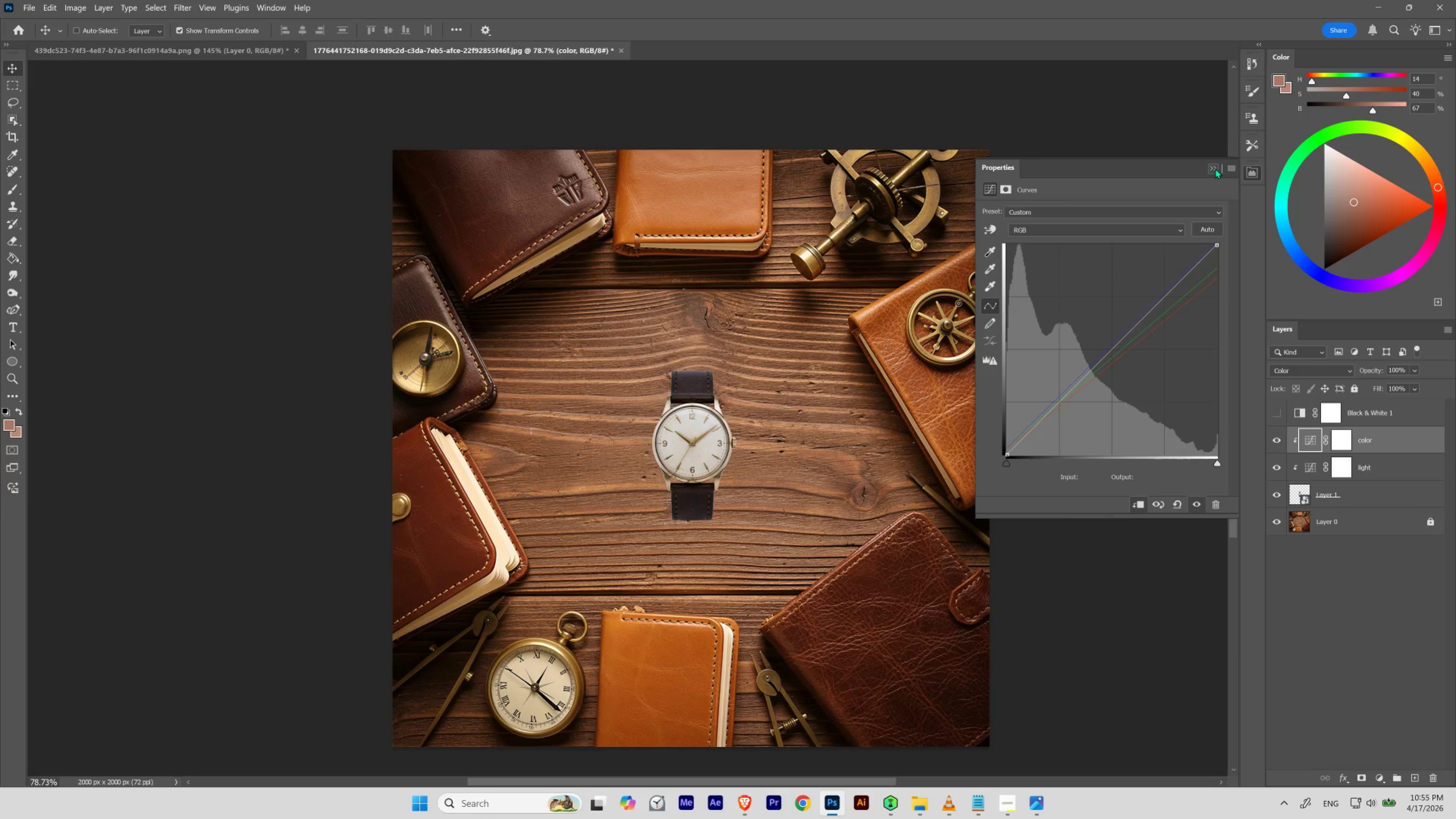 
left_click([1215, 168])
 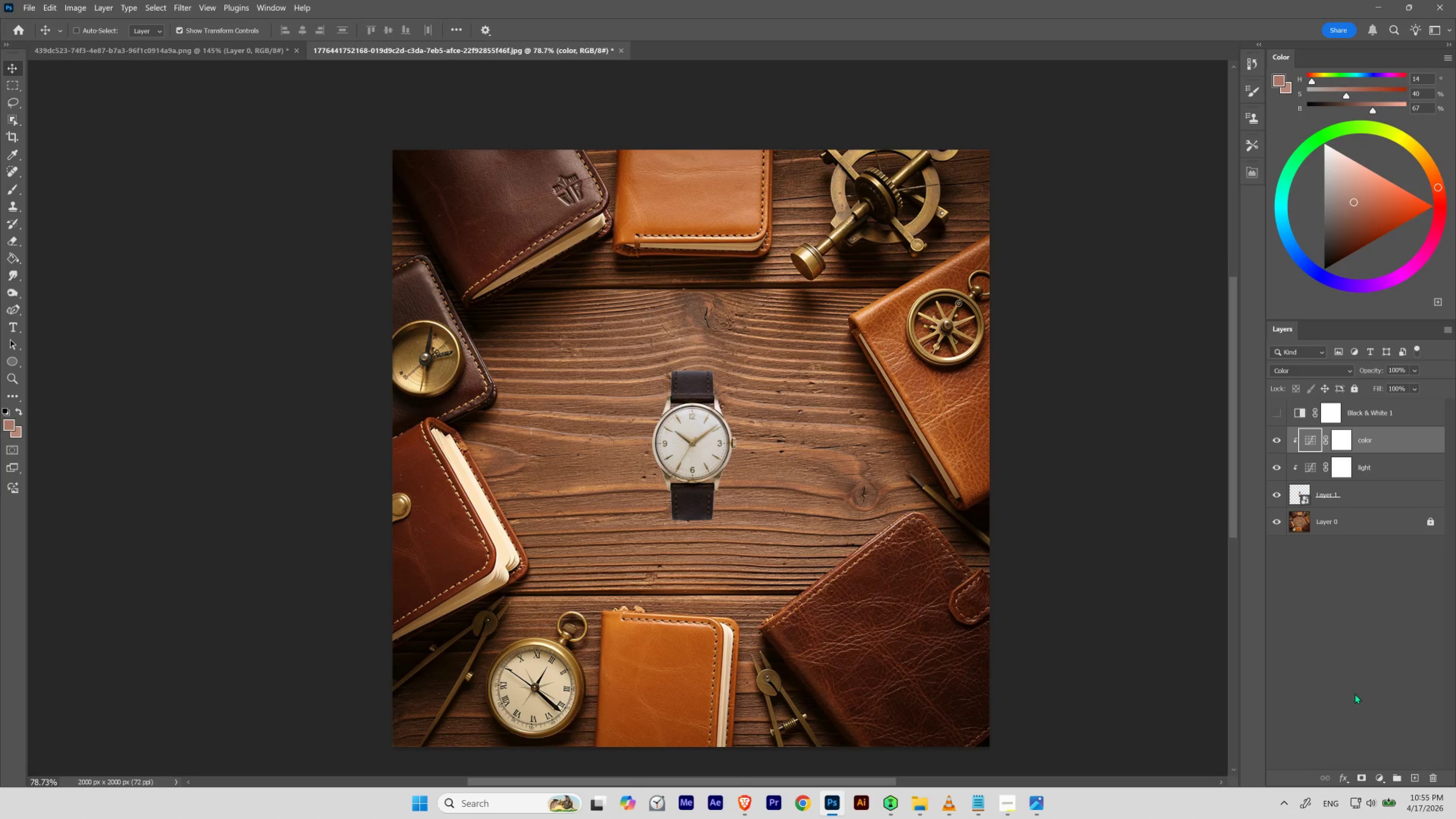 
wait(6.41)
 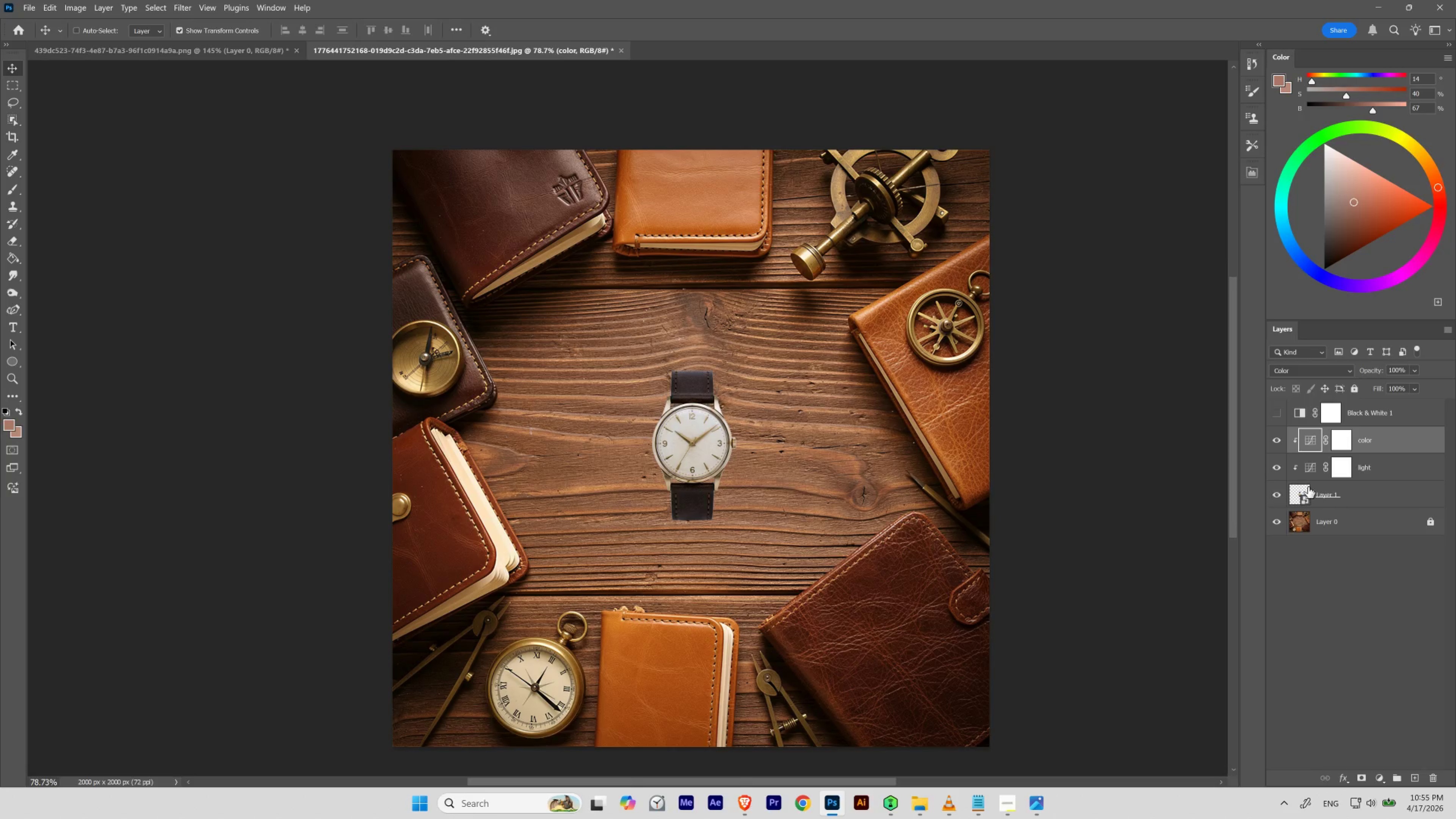 
mouse_move([1378, 772])
 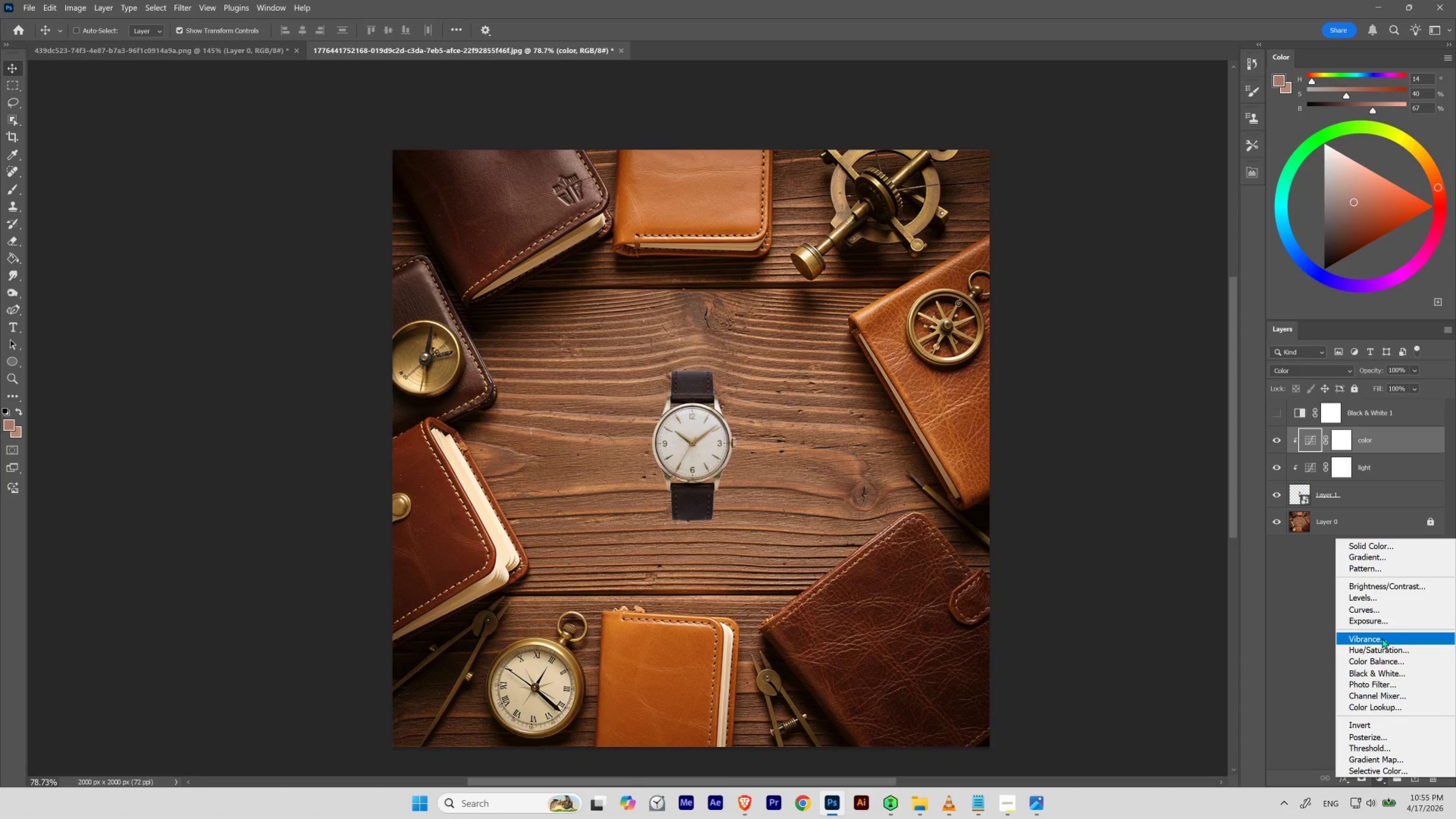 
wait(6.04)
 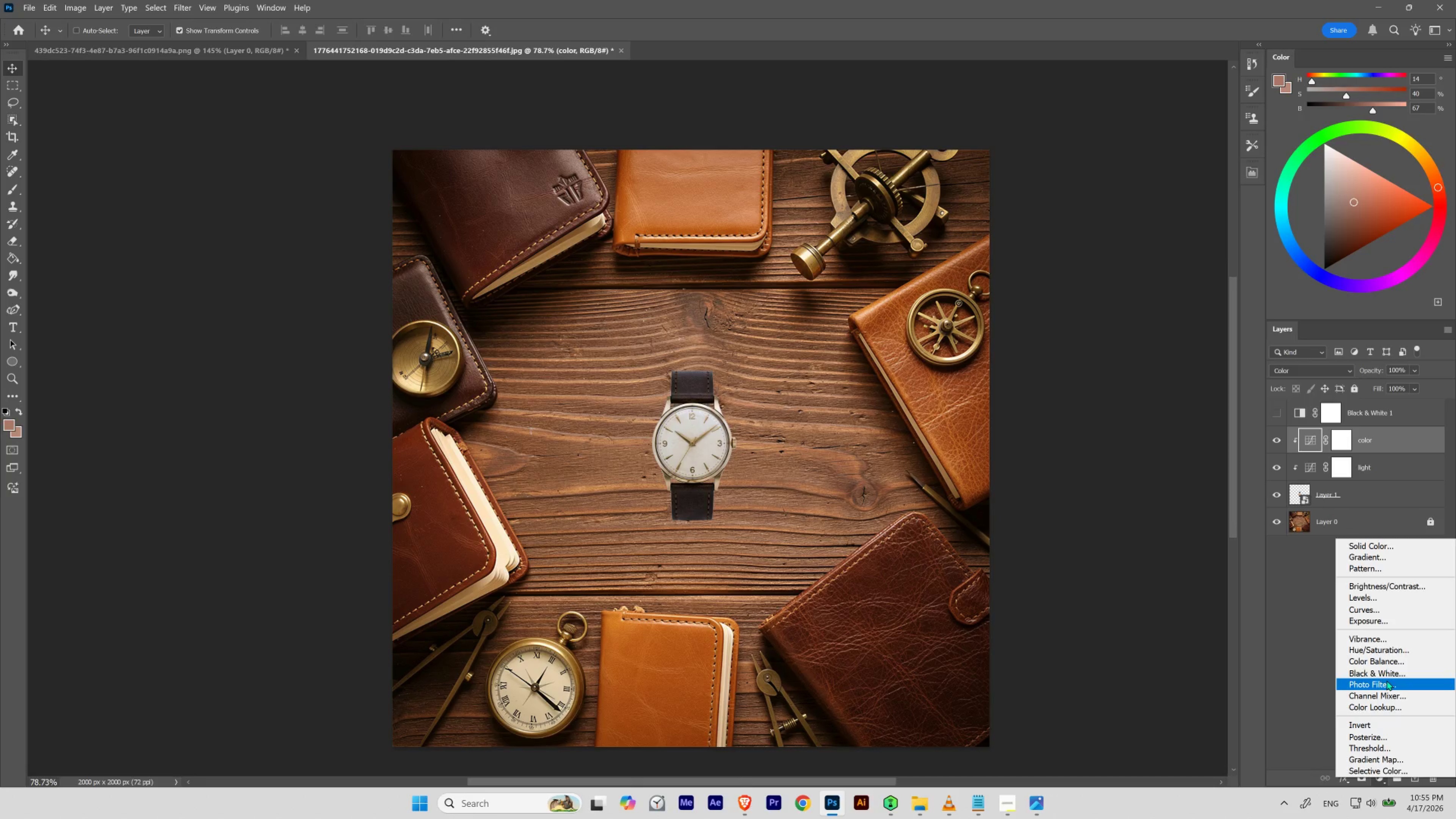 
left_click([1381, 647])
 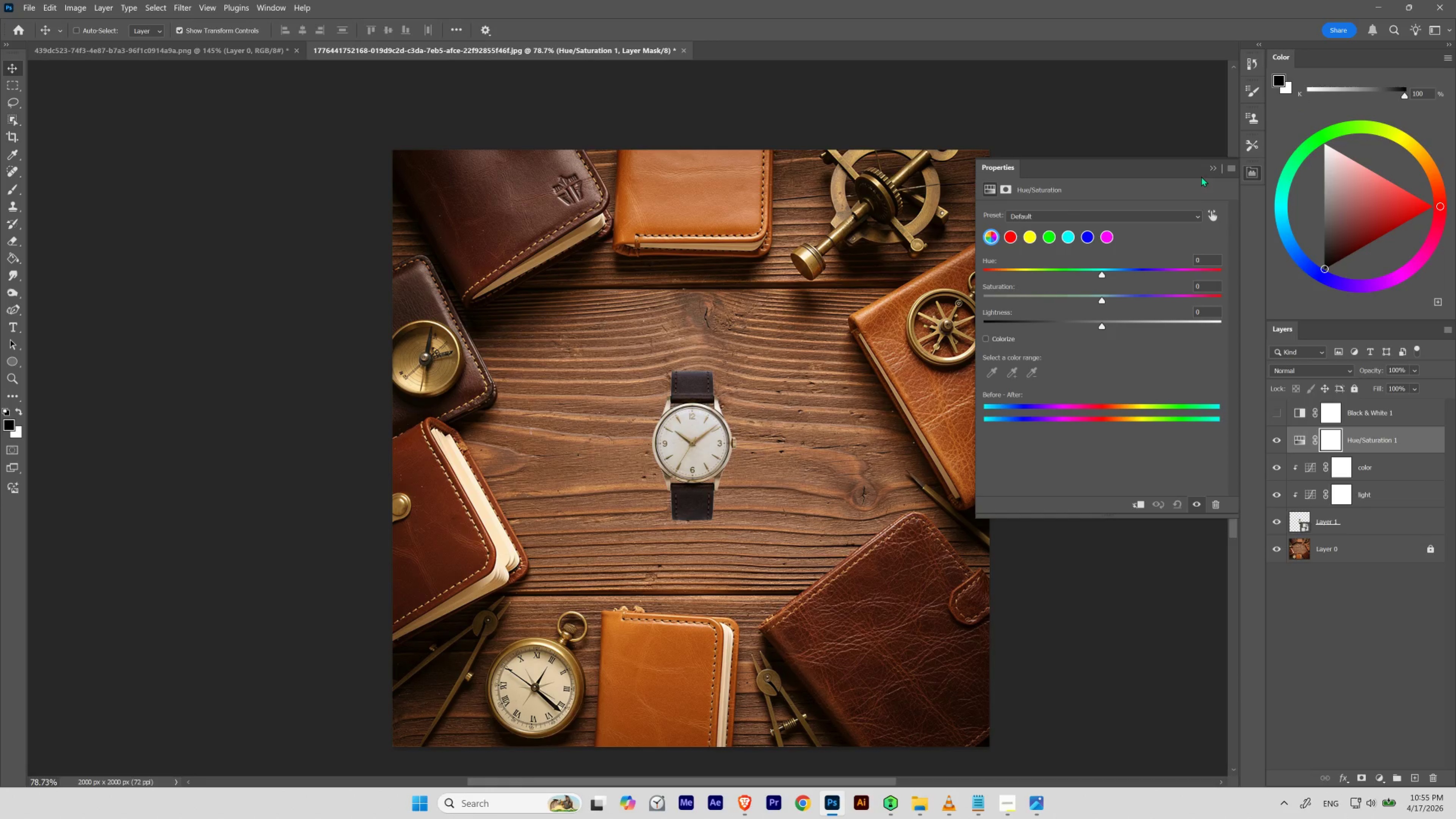 
wait(6.24)
 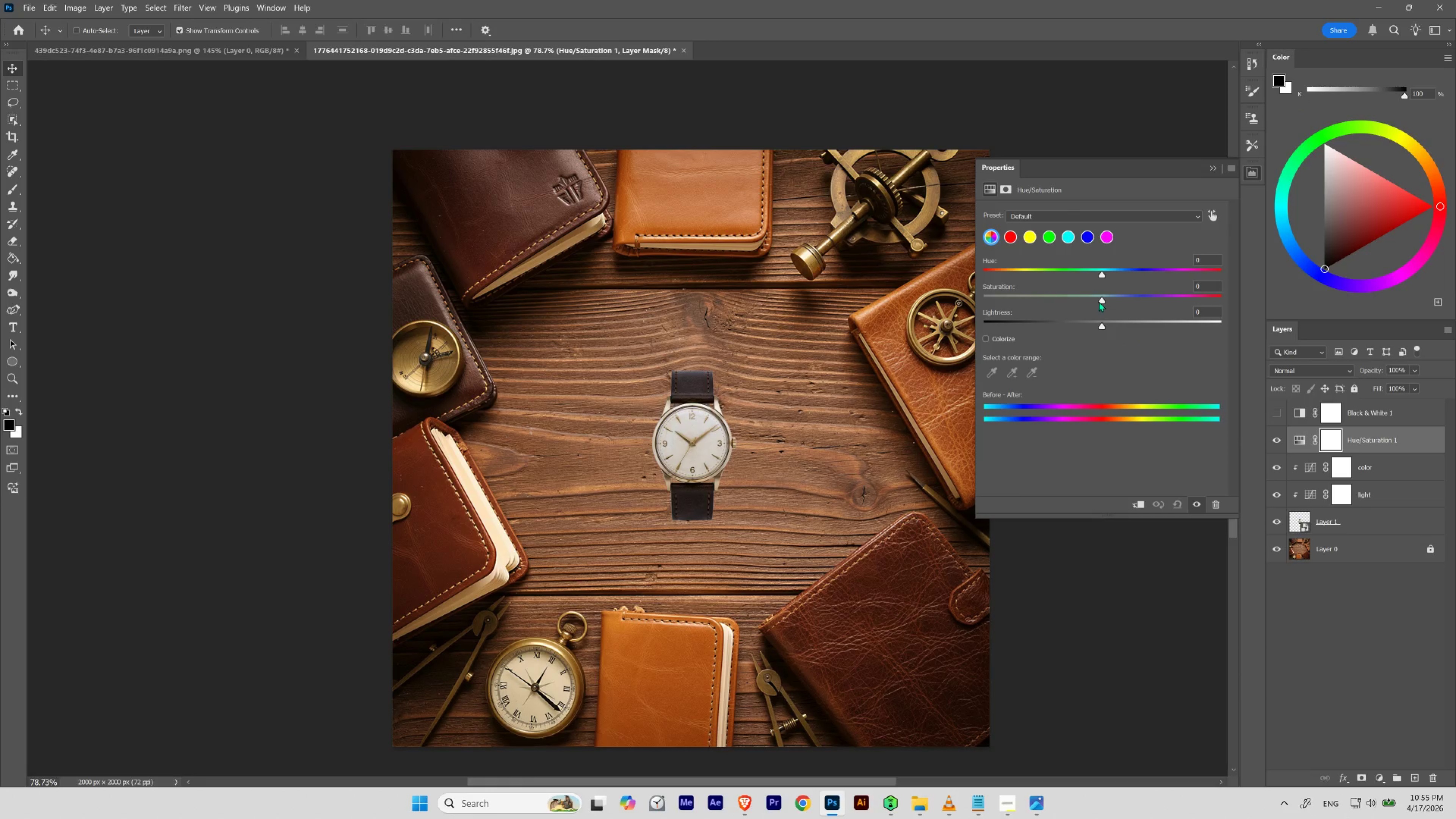 
left_click([1299, 662])
 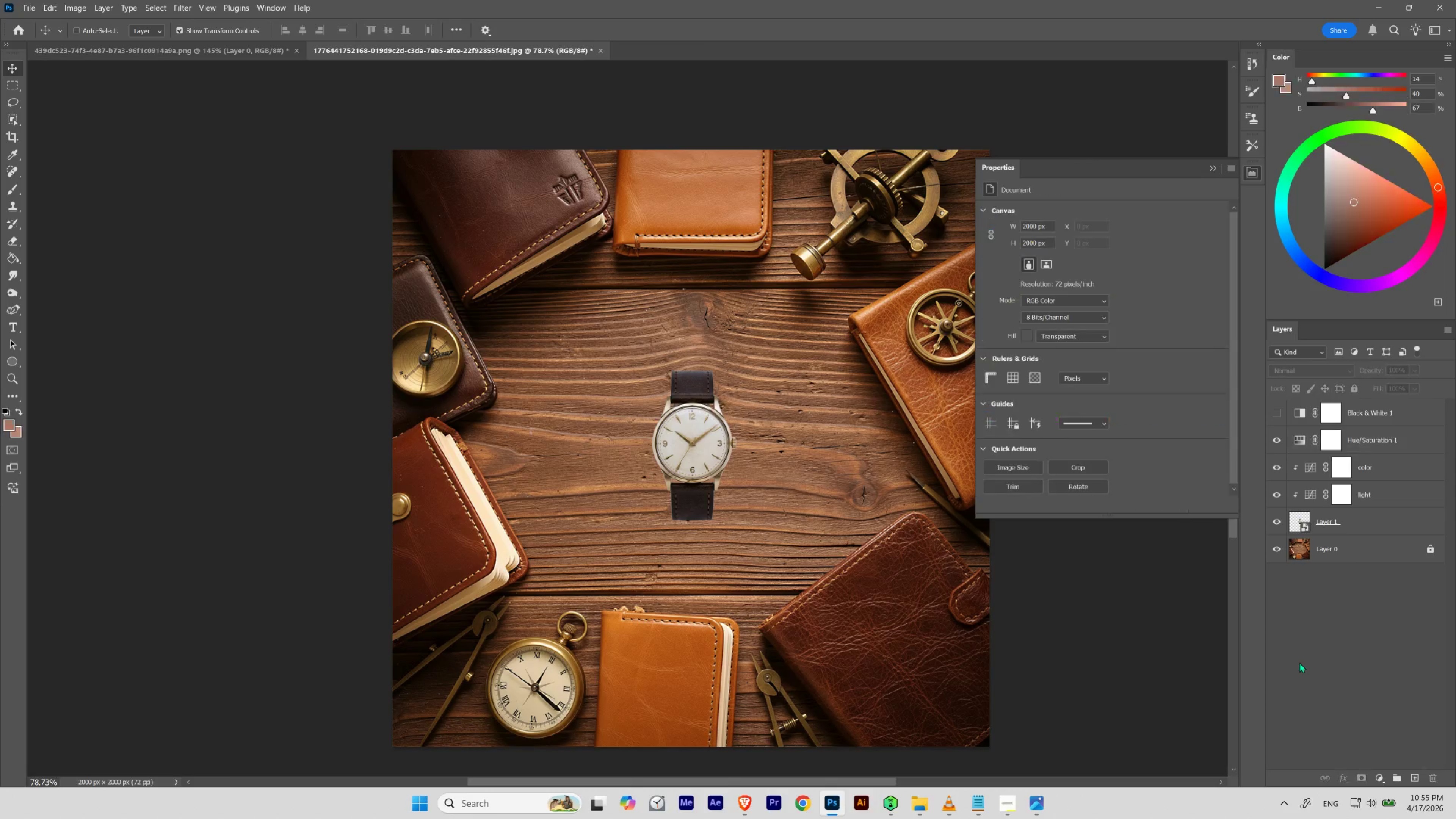 
key(Control+Z)
 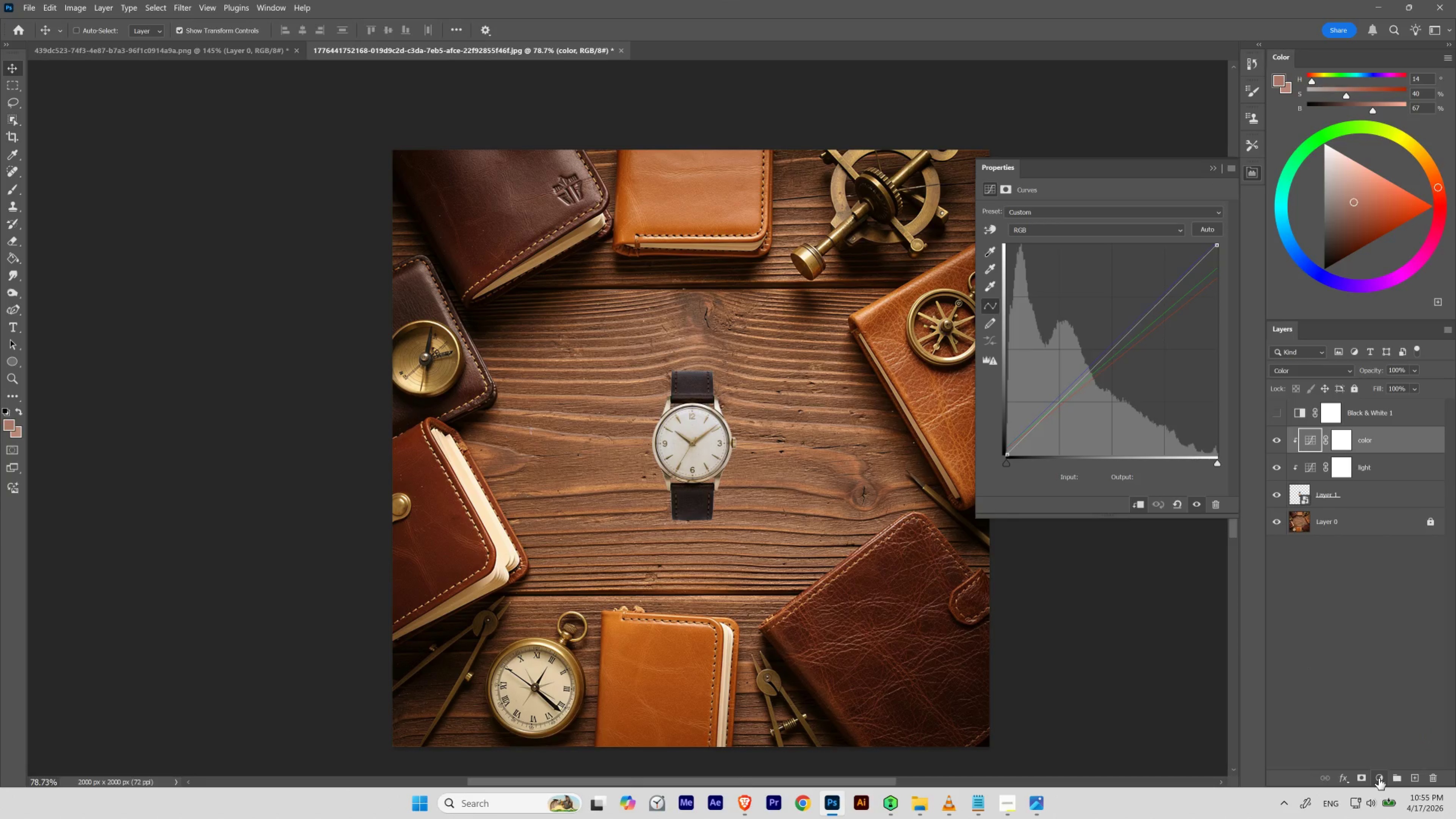 
left_click([1378, 778])
 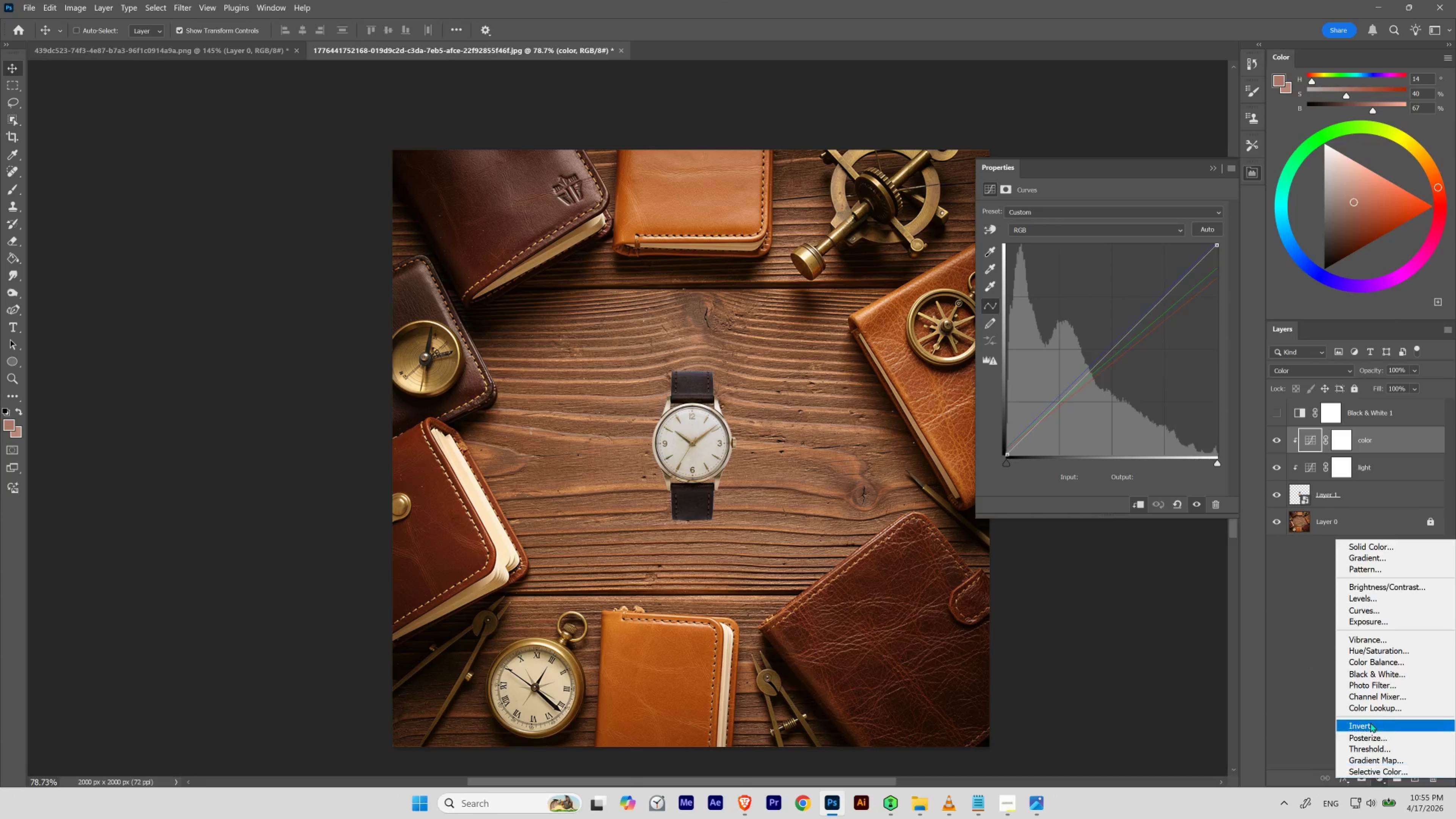 
wait(9.74)
 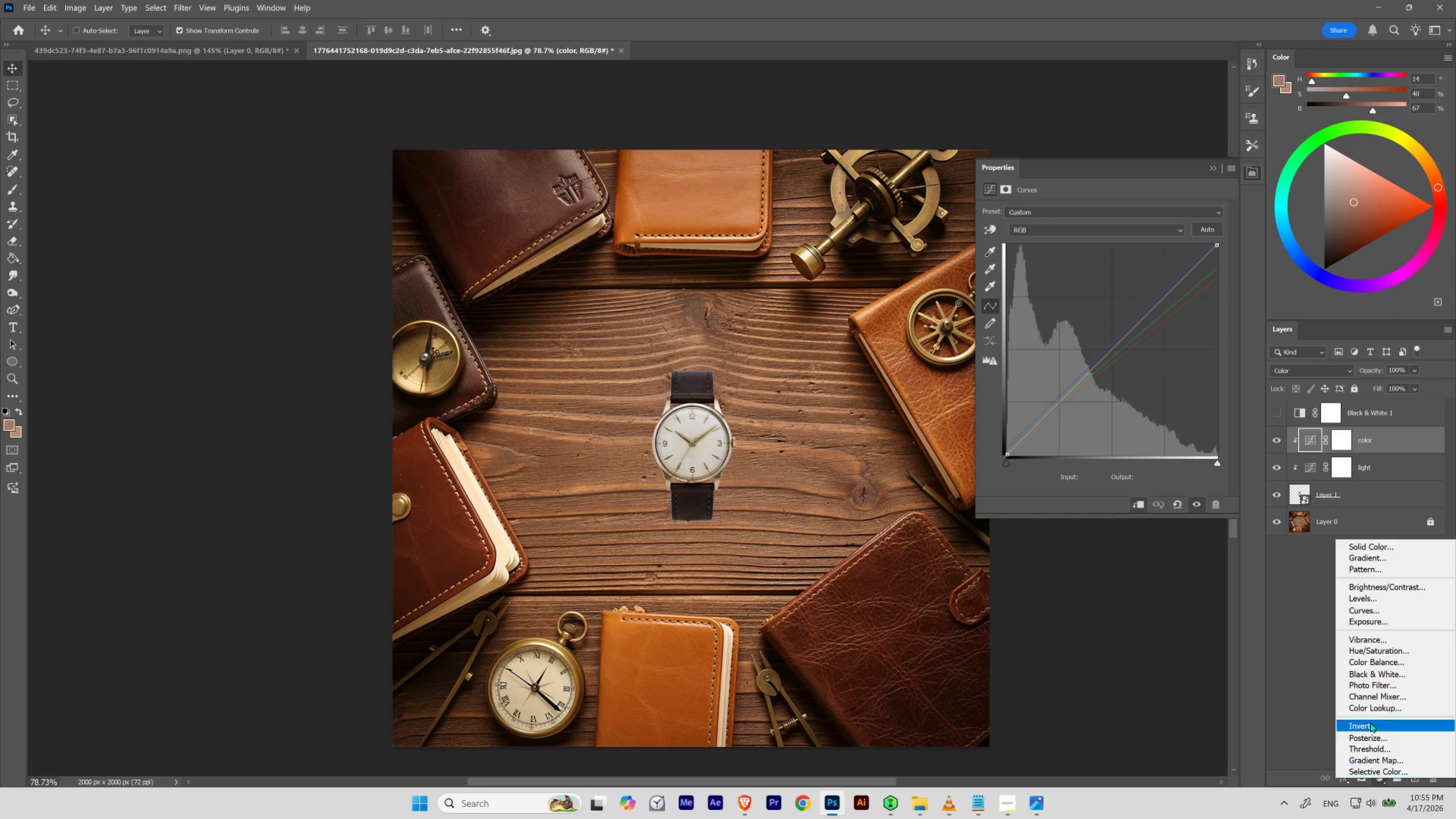 
left_click([1373, 642])
 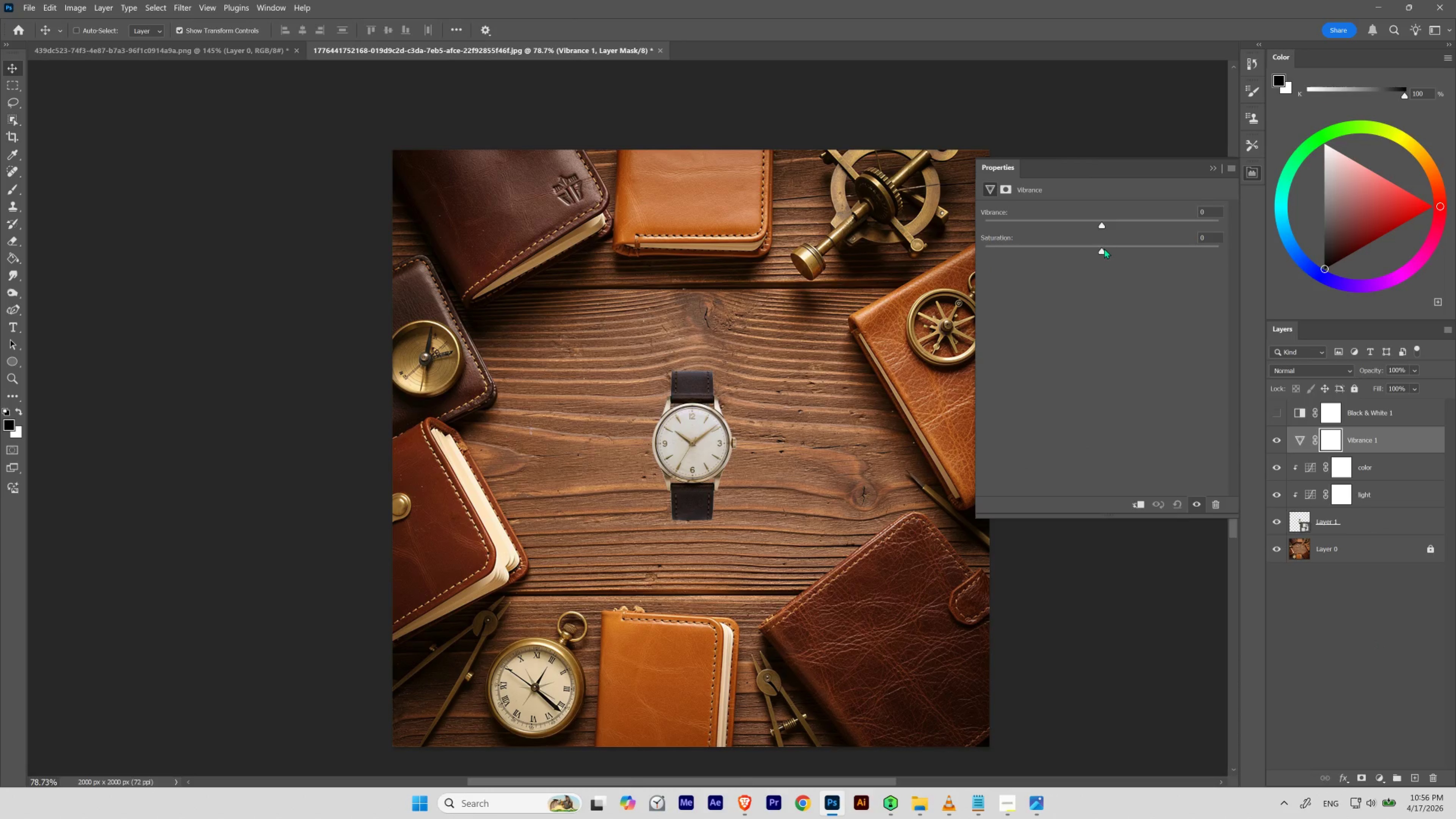 
wait(5.09)
 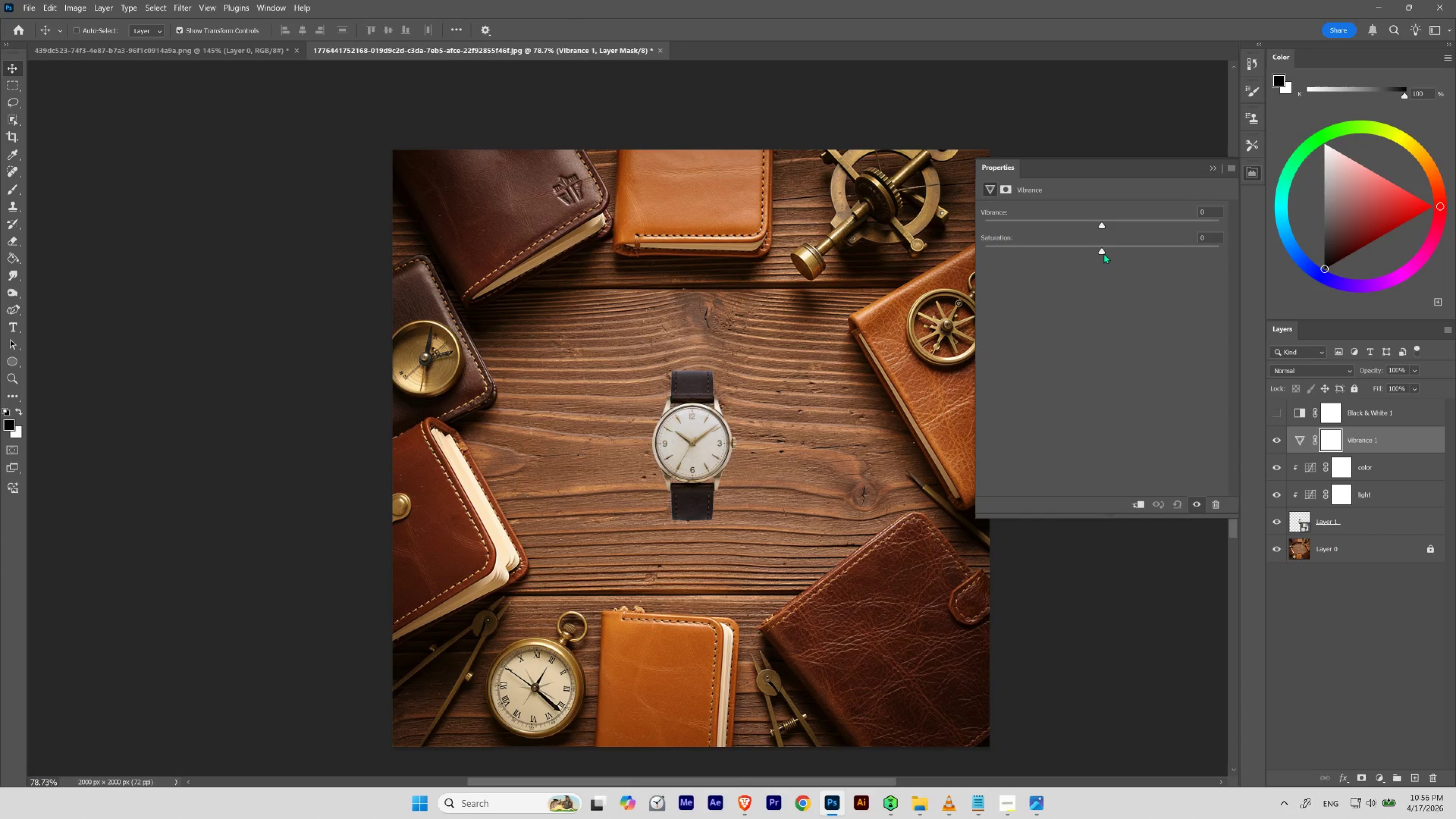 
left_click_drag(start_coordinate=[1101, 252], to_coordinate=[1093, 252])
 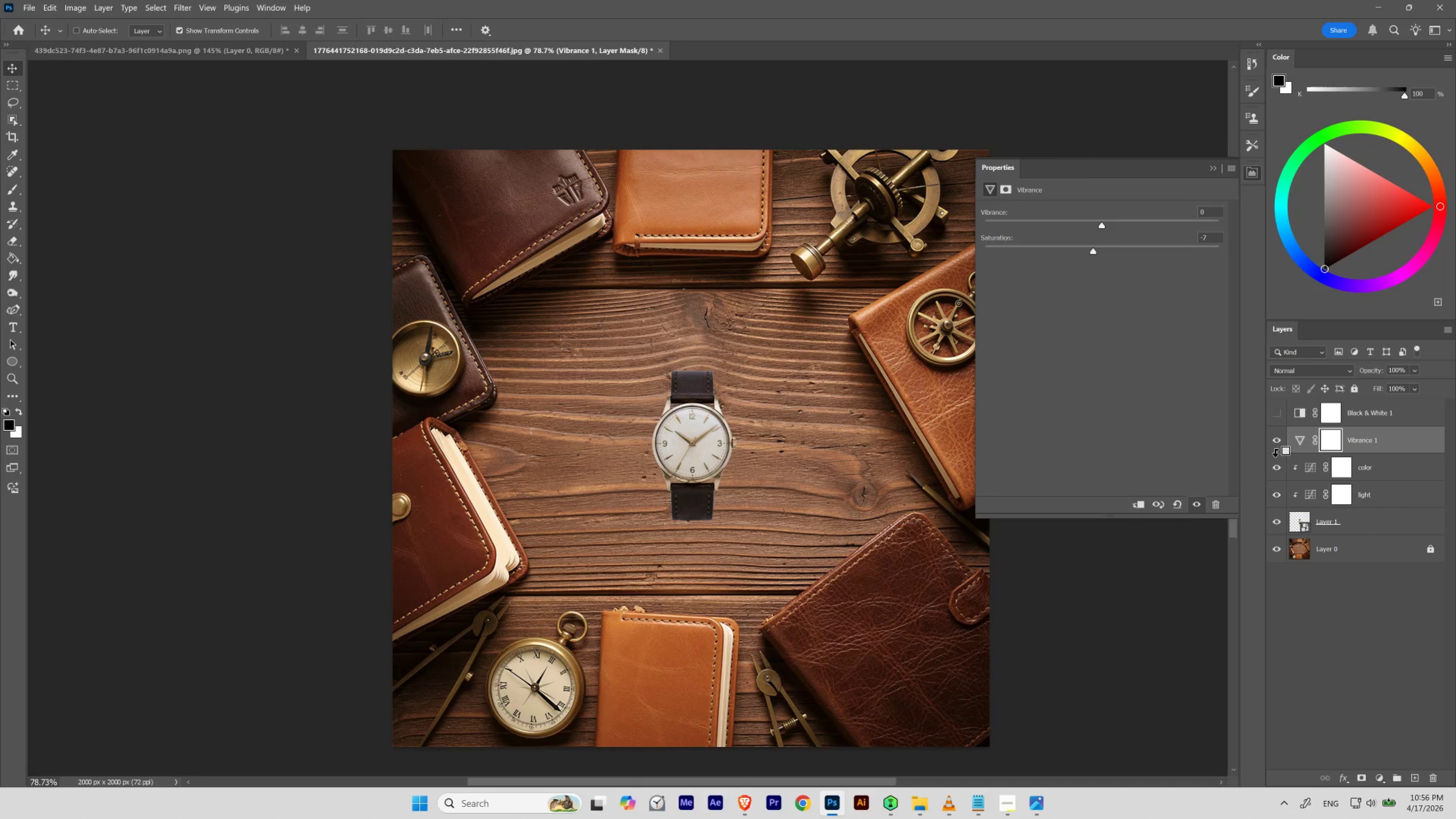 
hold_key(key=AltLeft, duration=1.19)
left_click([1295, 456])
 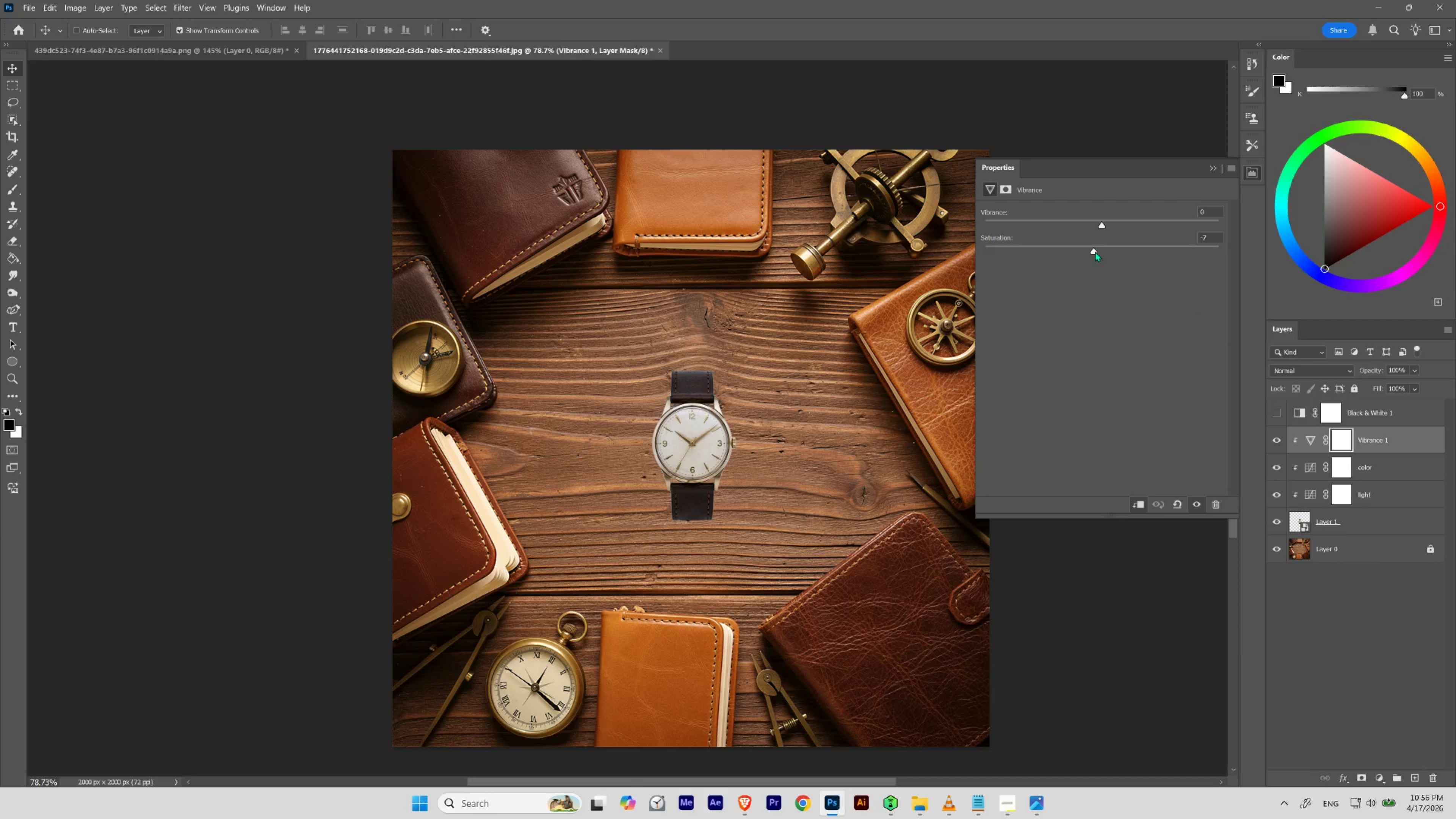 
left_click_drag(start_coordinate=[1094, 251], to_coordinate=[1092, 269])
 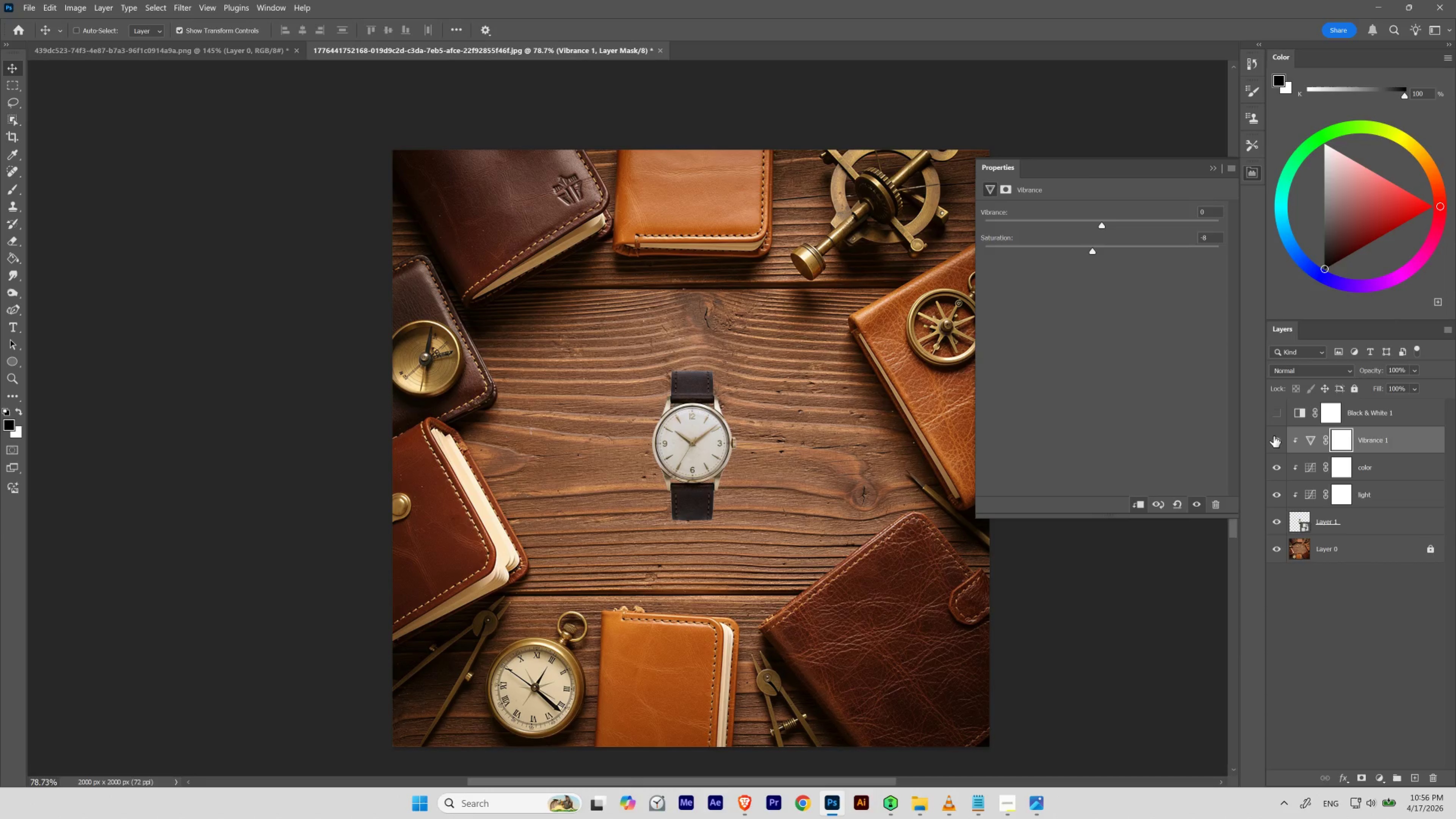 
left_click([1273, 436])
 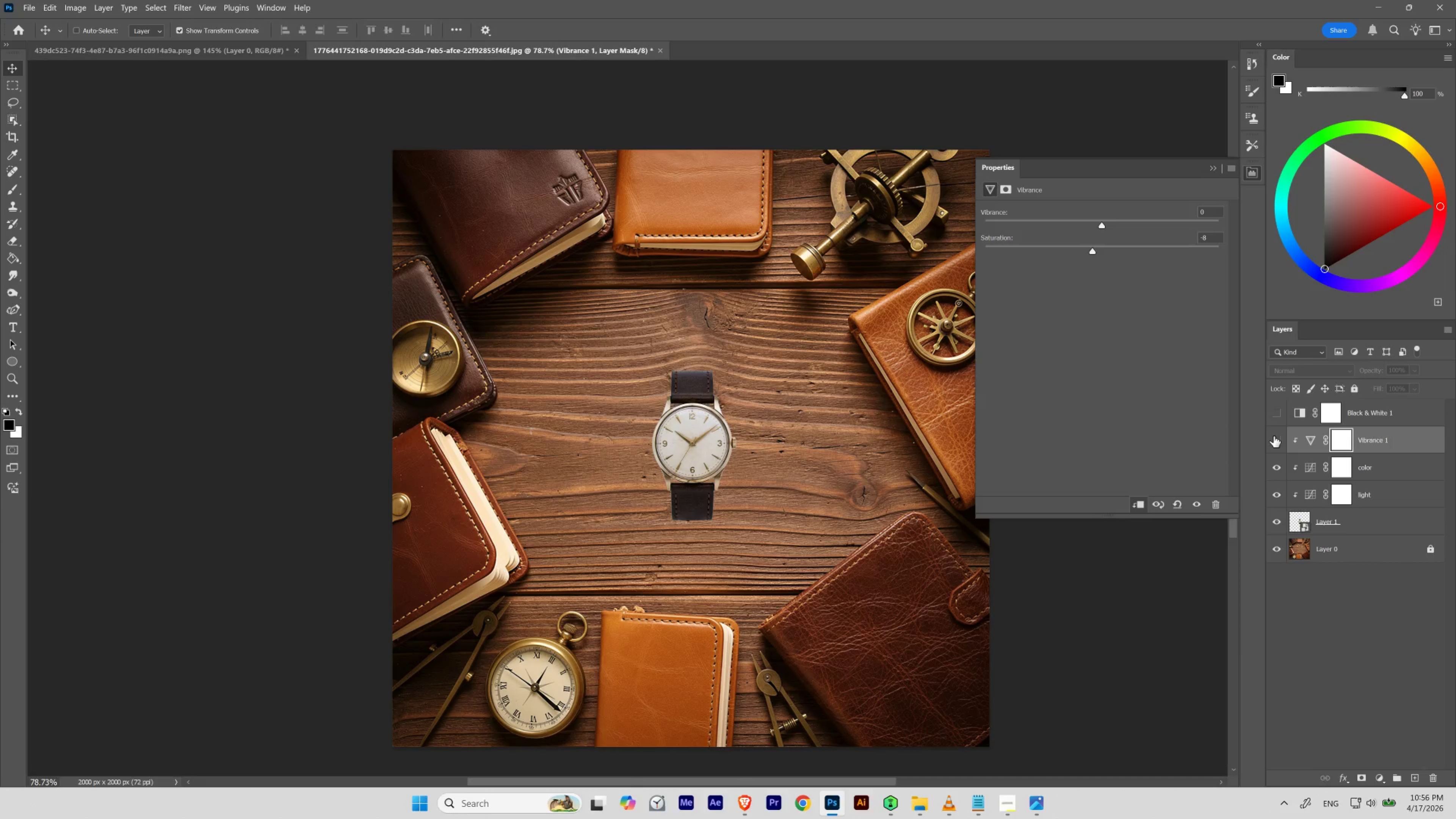 
left_click([1273, 436])
 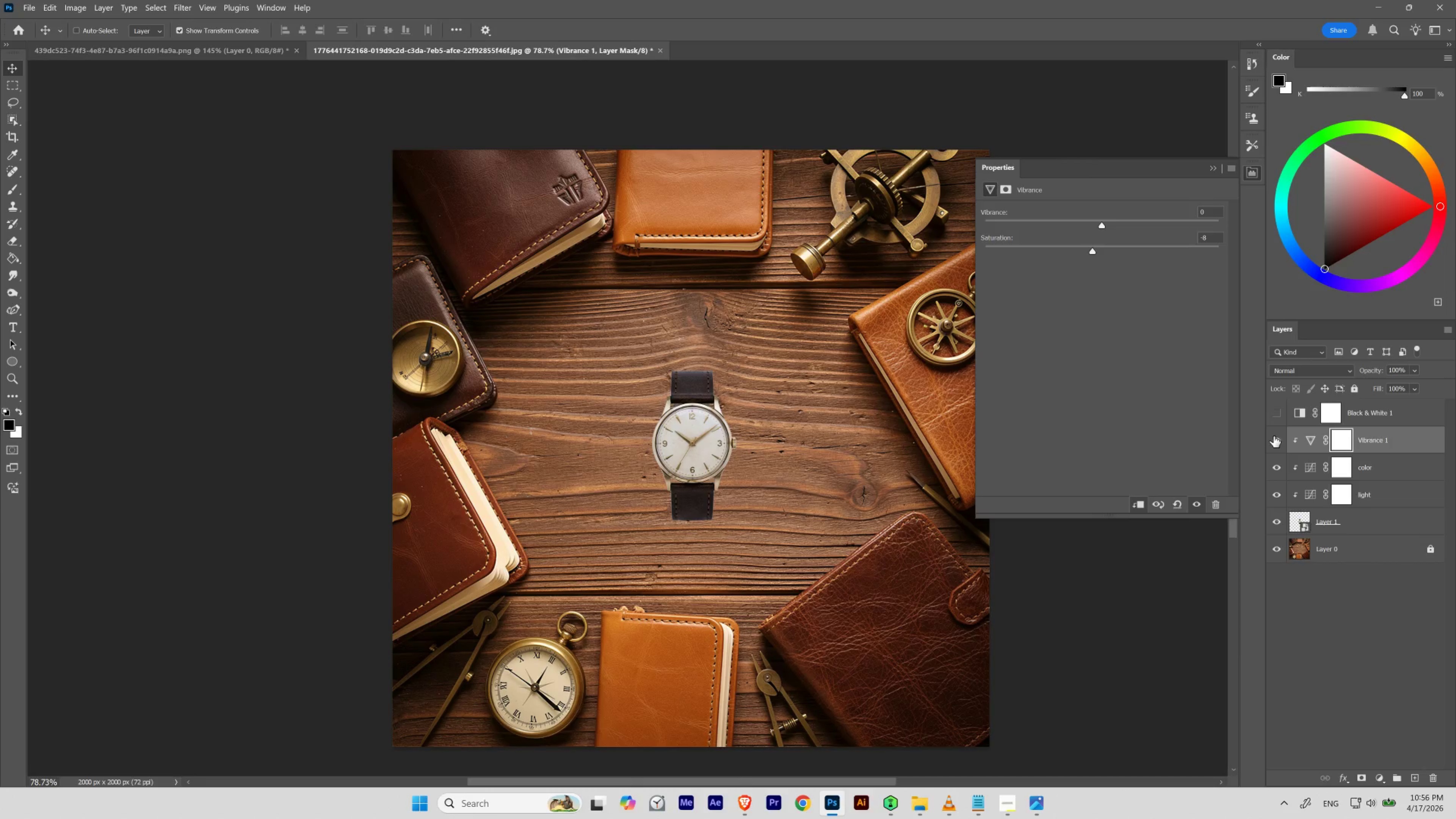 
left_click([1273, 436])
 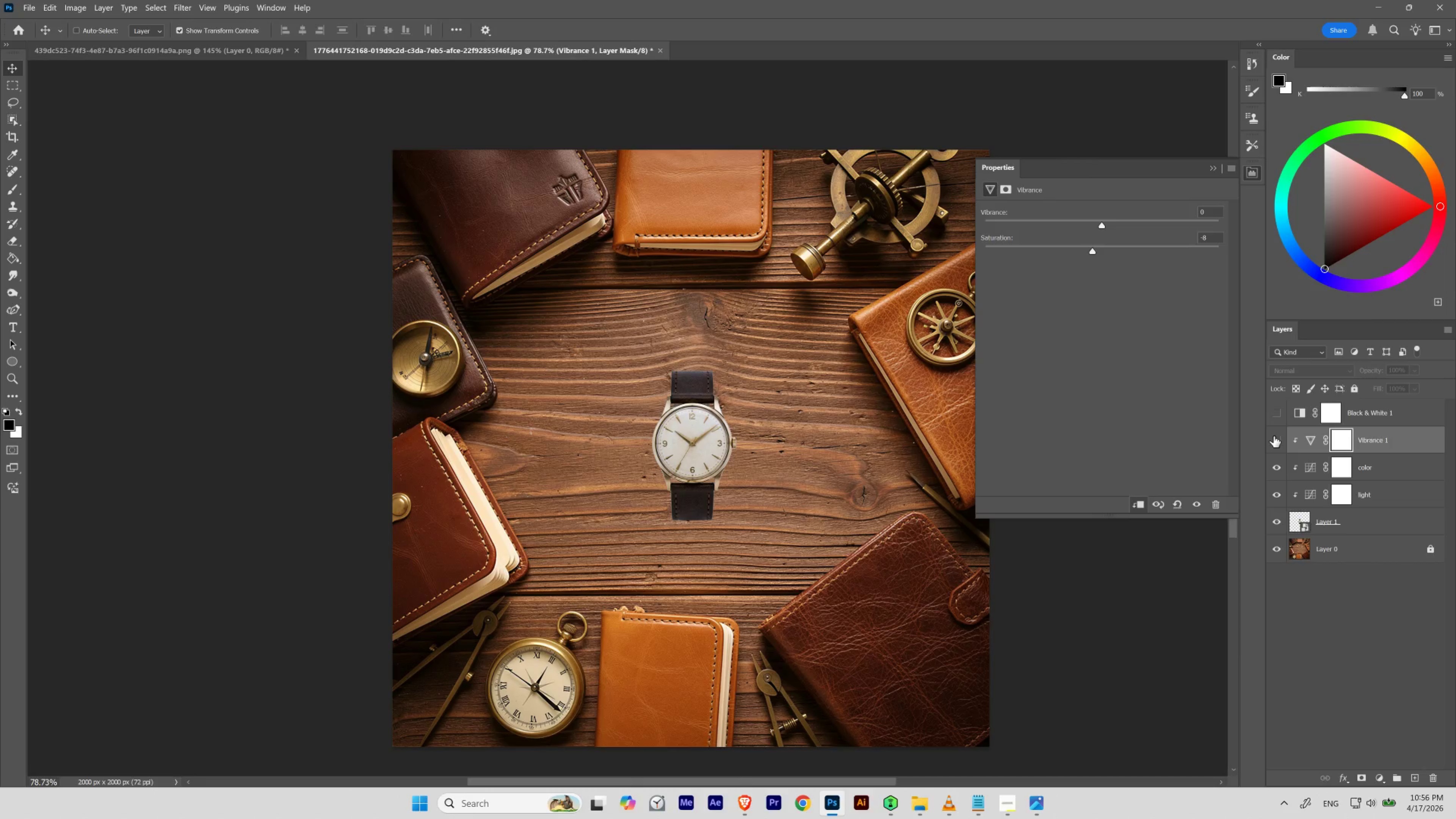 
left_click([1273, 436])
 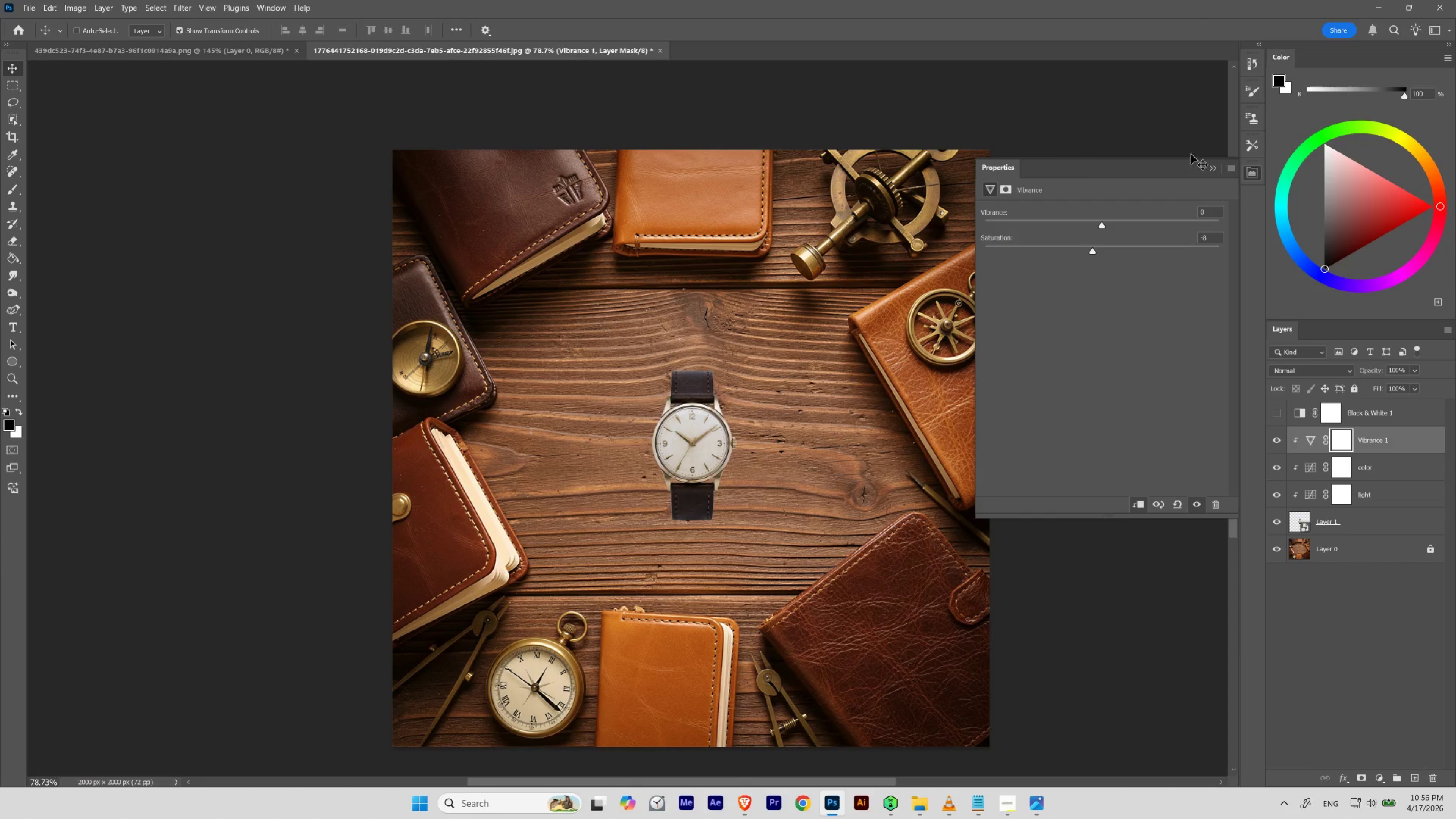 
wait(5.73)
 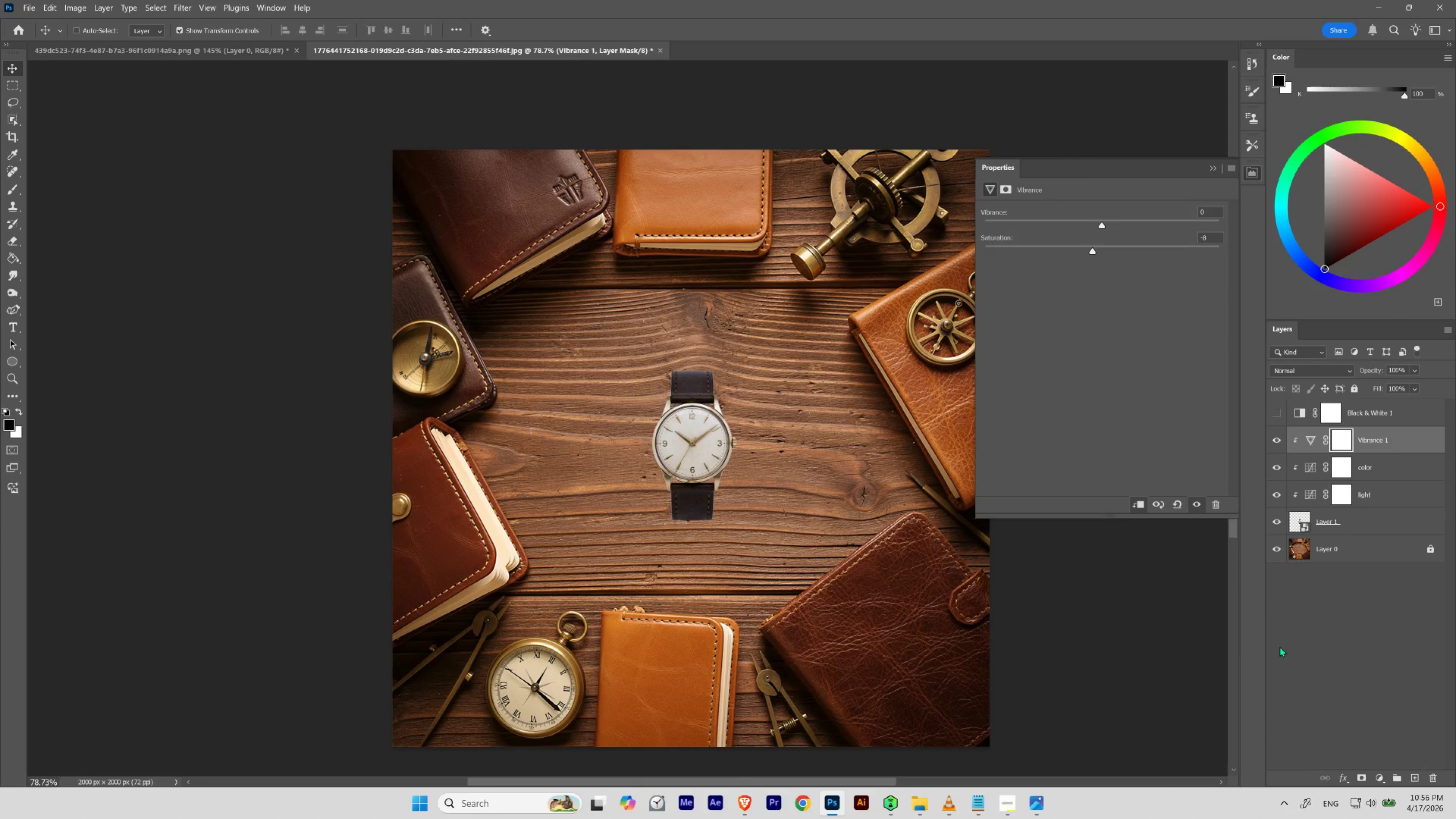 
left_click([1212, 168])
 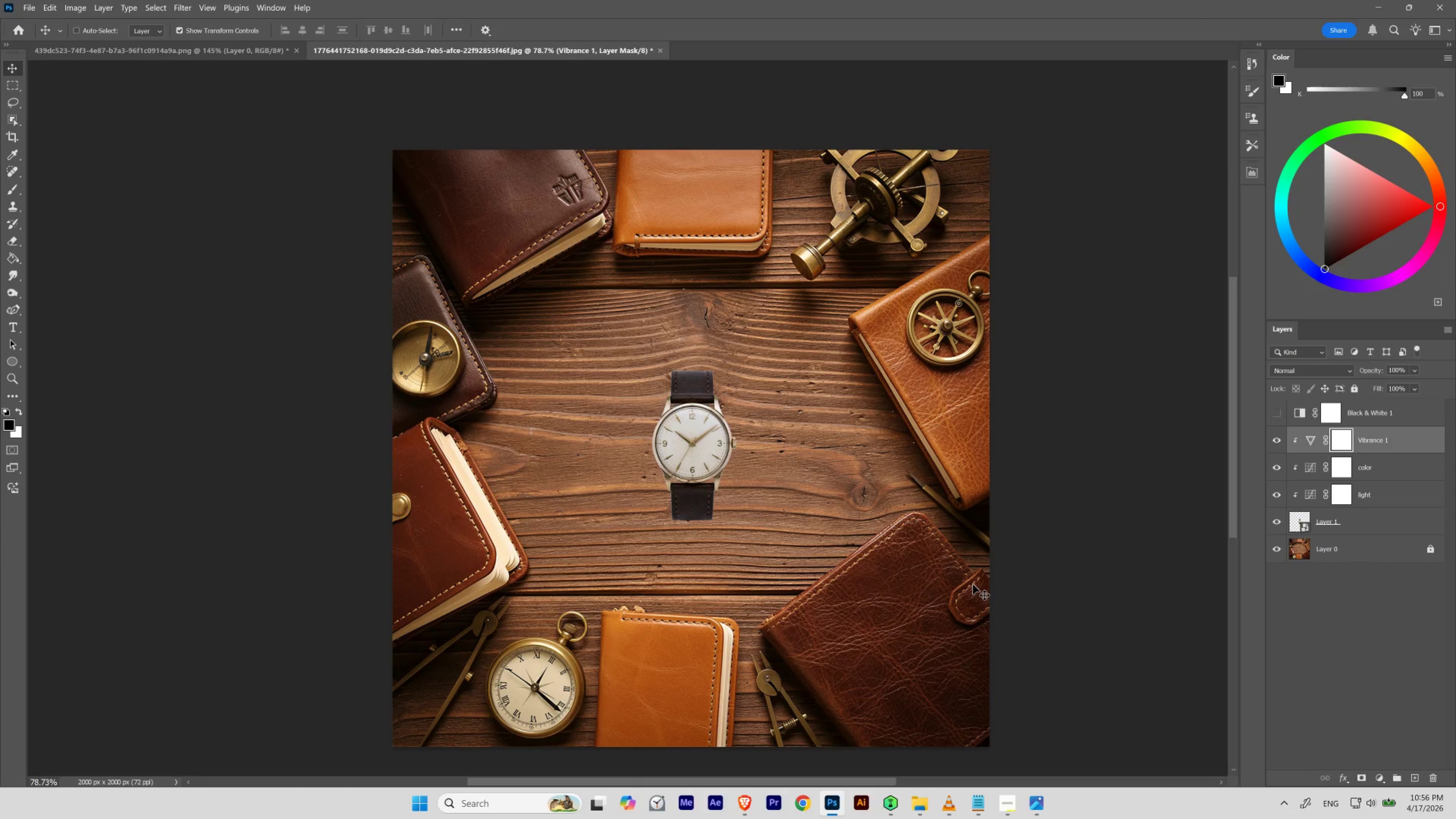 
wait(8.54)
 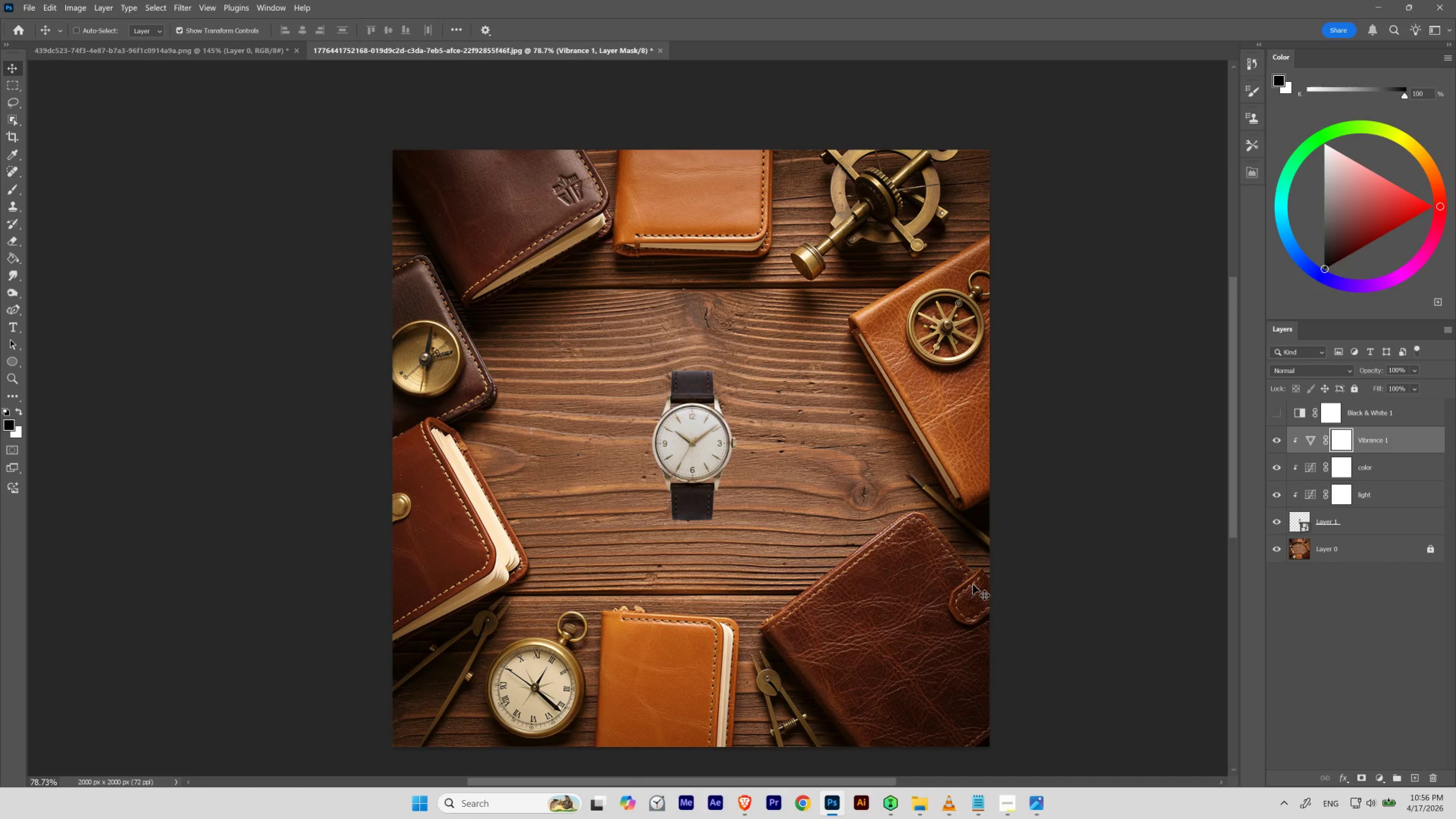 
hold_key(key=ControlLeft, duration=0.62)
left_click([1299, 525])
 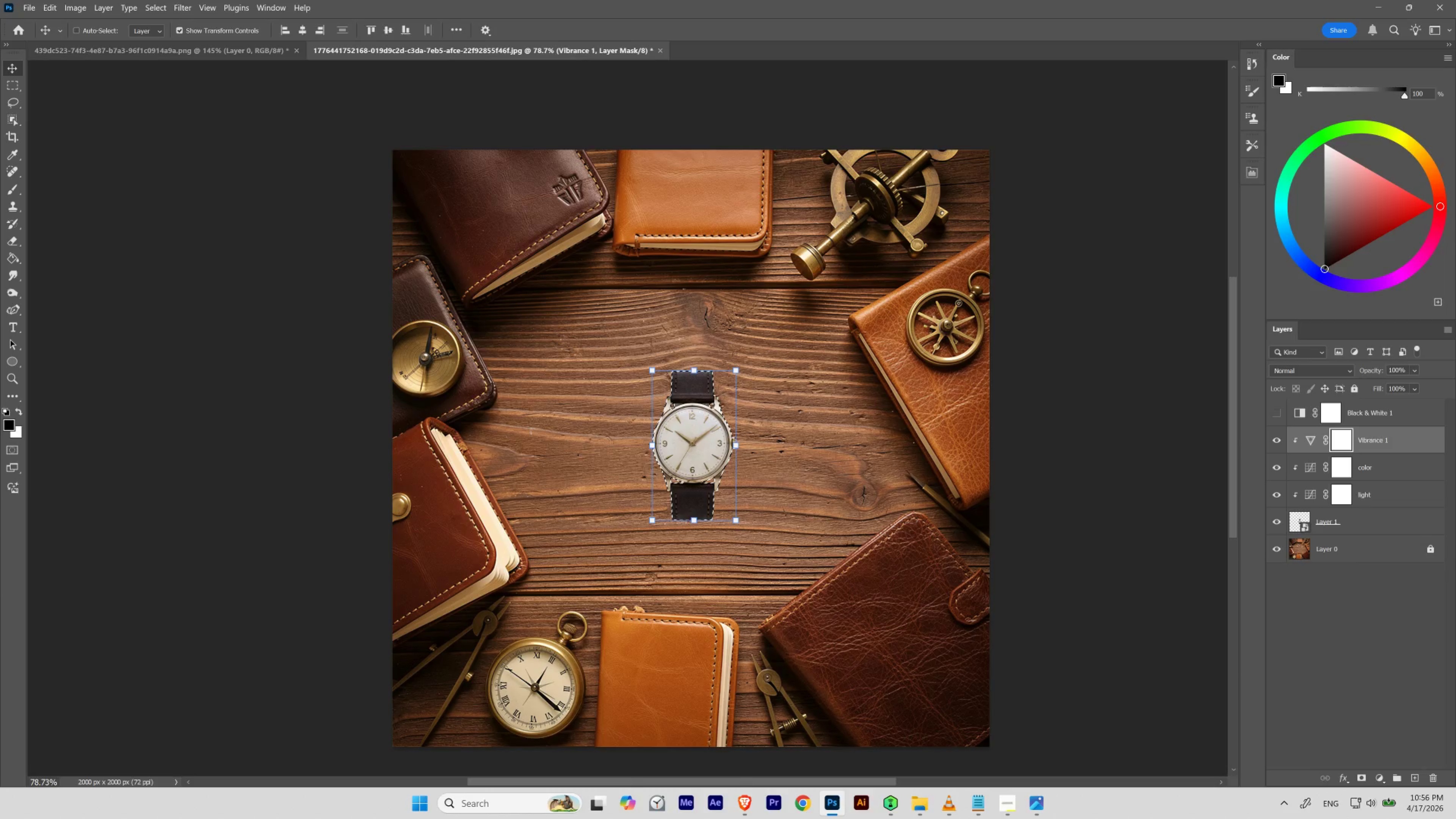 
hold_key(key=Space, duration=1.52)
 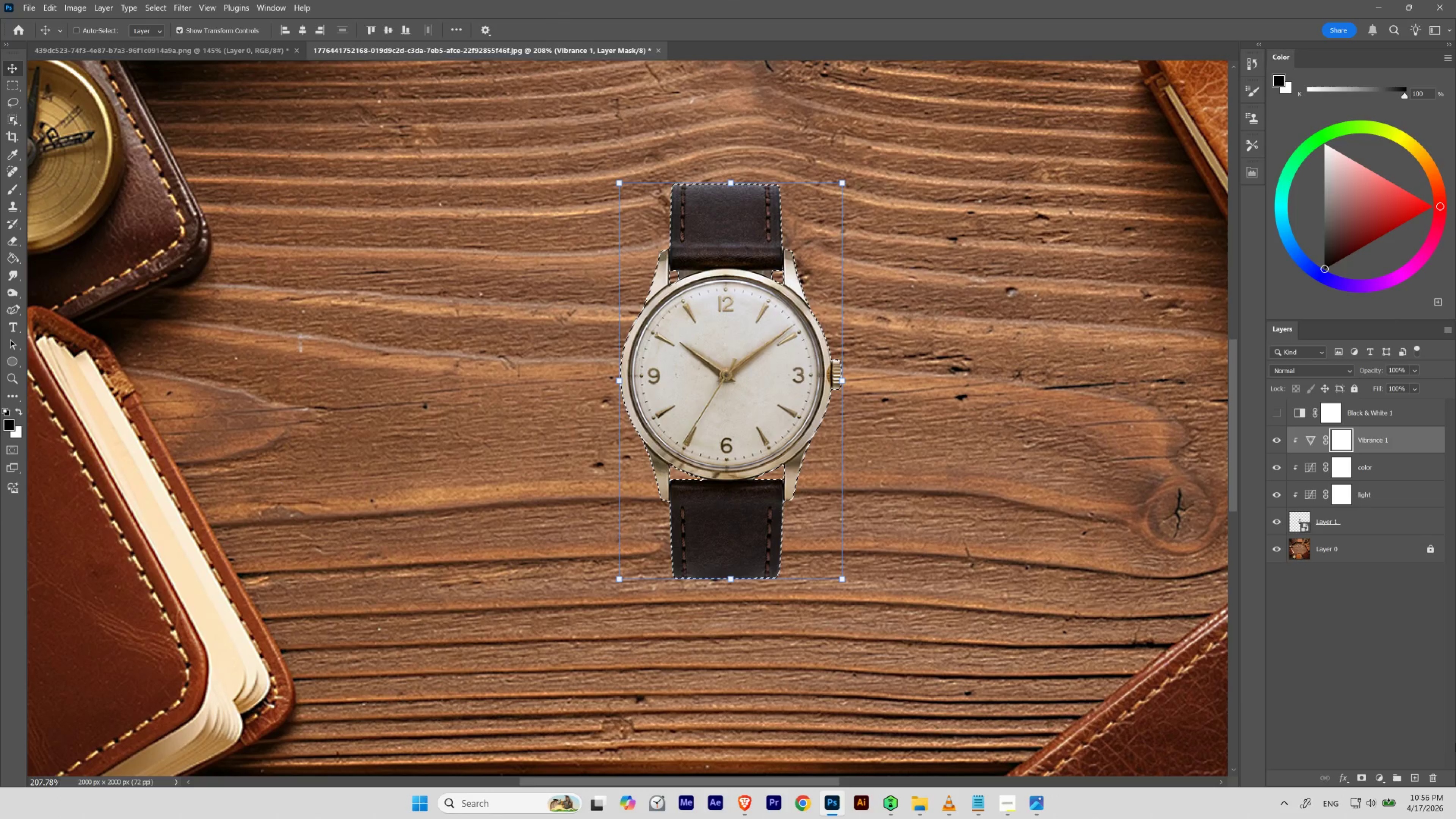 
left_click_drag(start_coordinate=[667, 470], to_coordinate=[699, 495])
 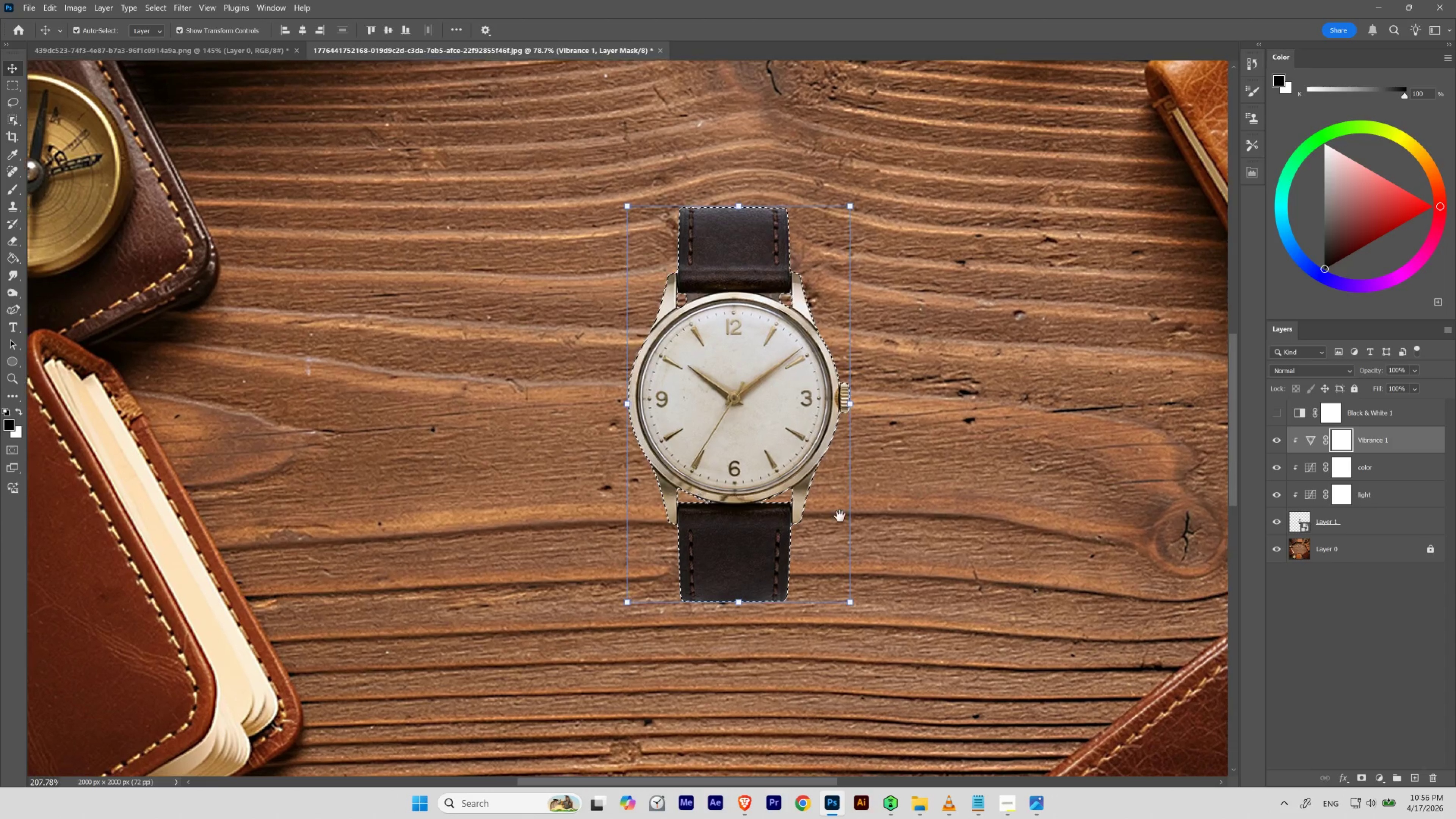 
left_click_drag(start_coordinate=[839, 514], to_coordinate=[831, 491])
 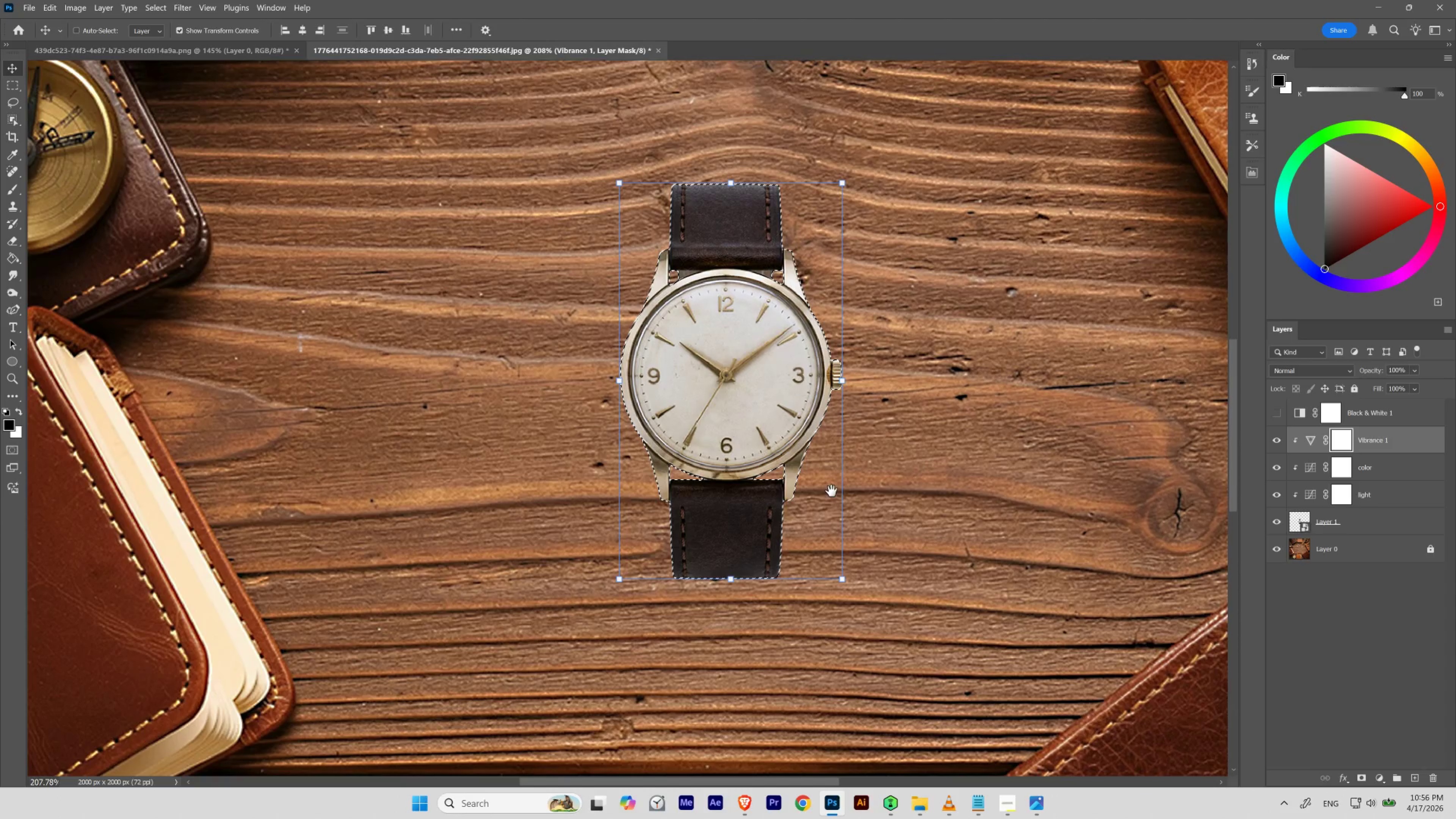 
key(Space)
 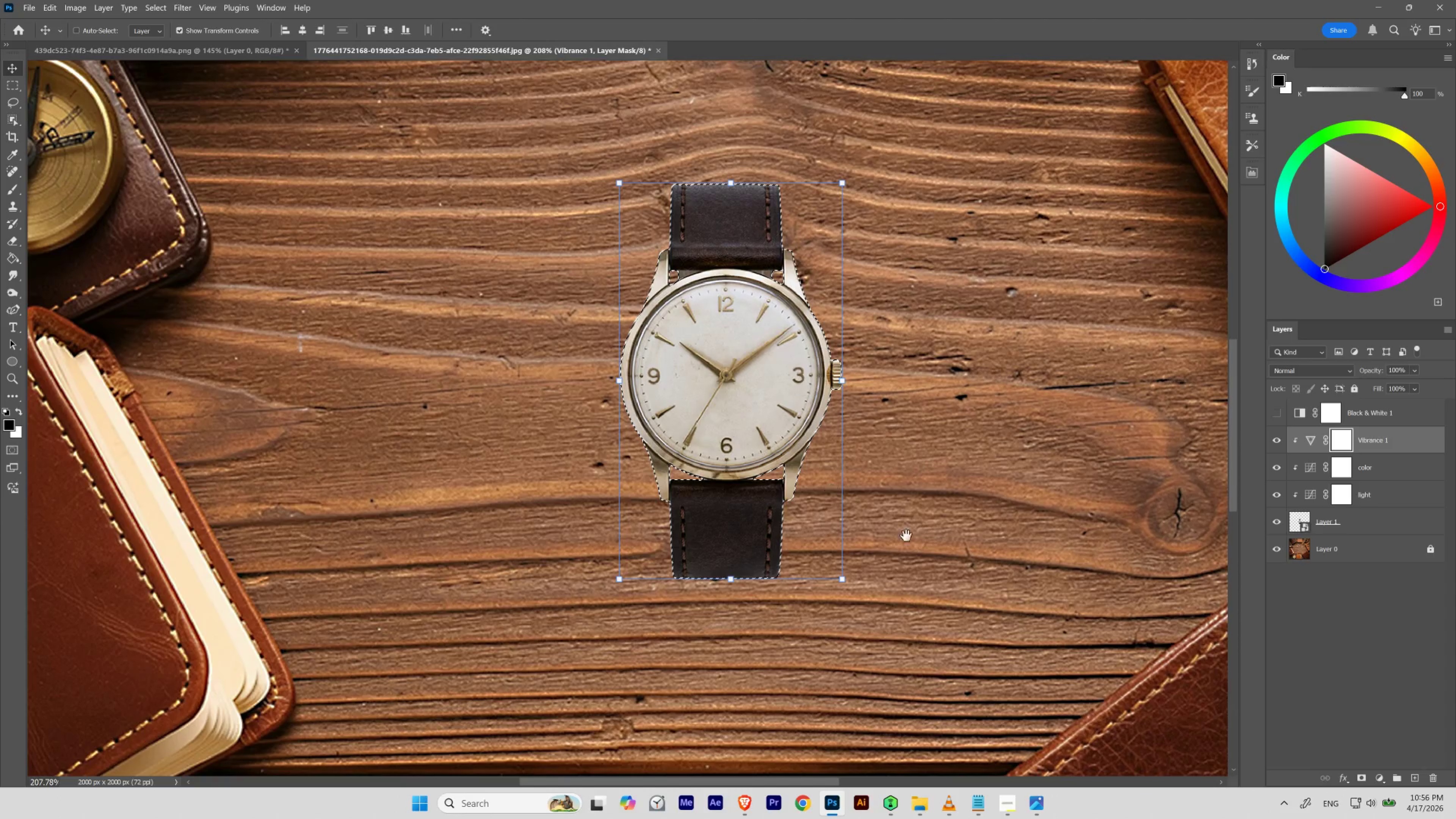 
key(Space)
 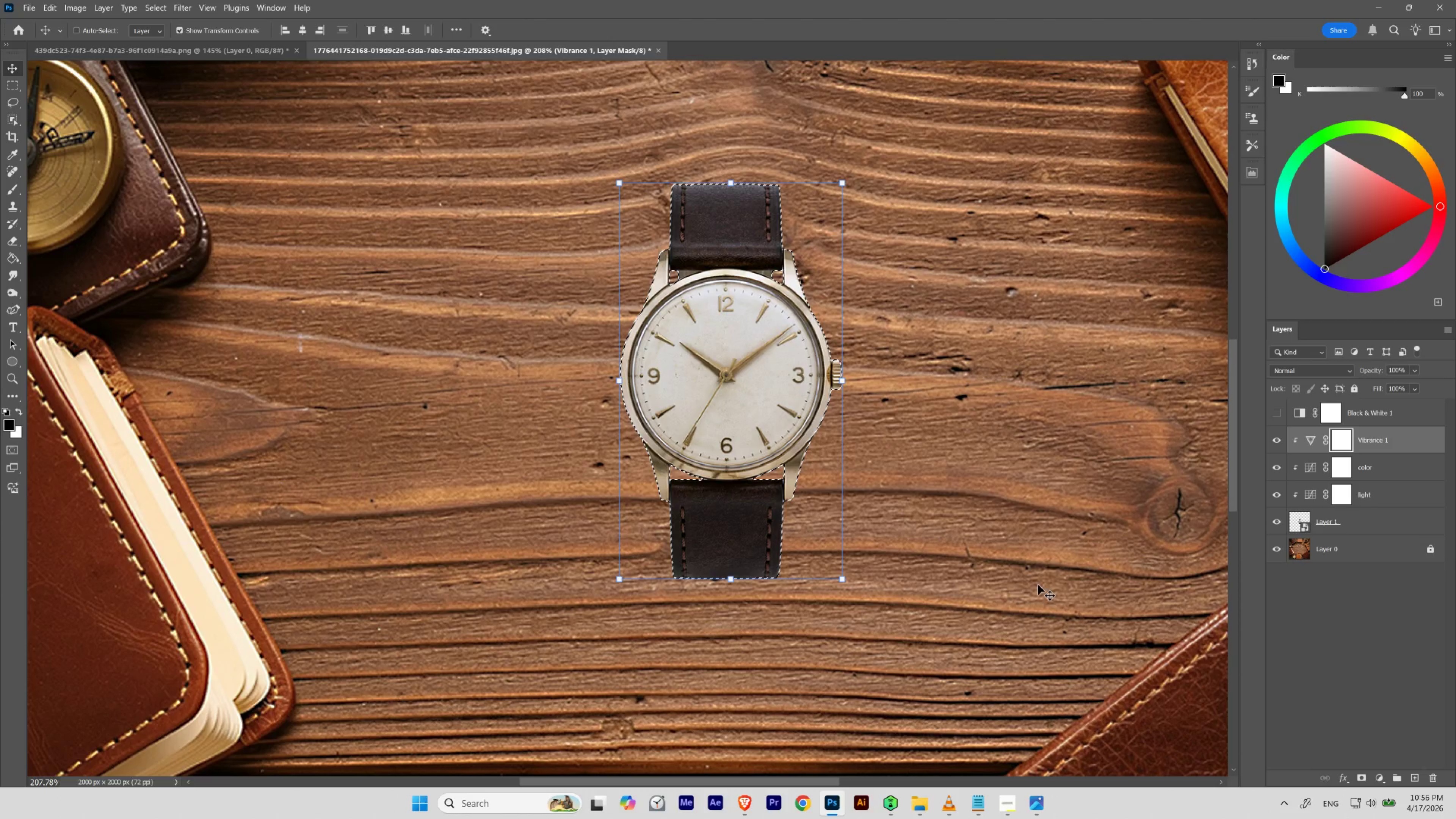 
key(Space)
 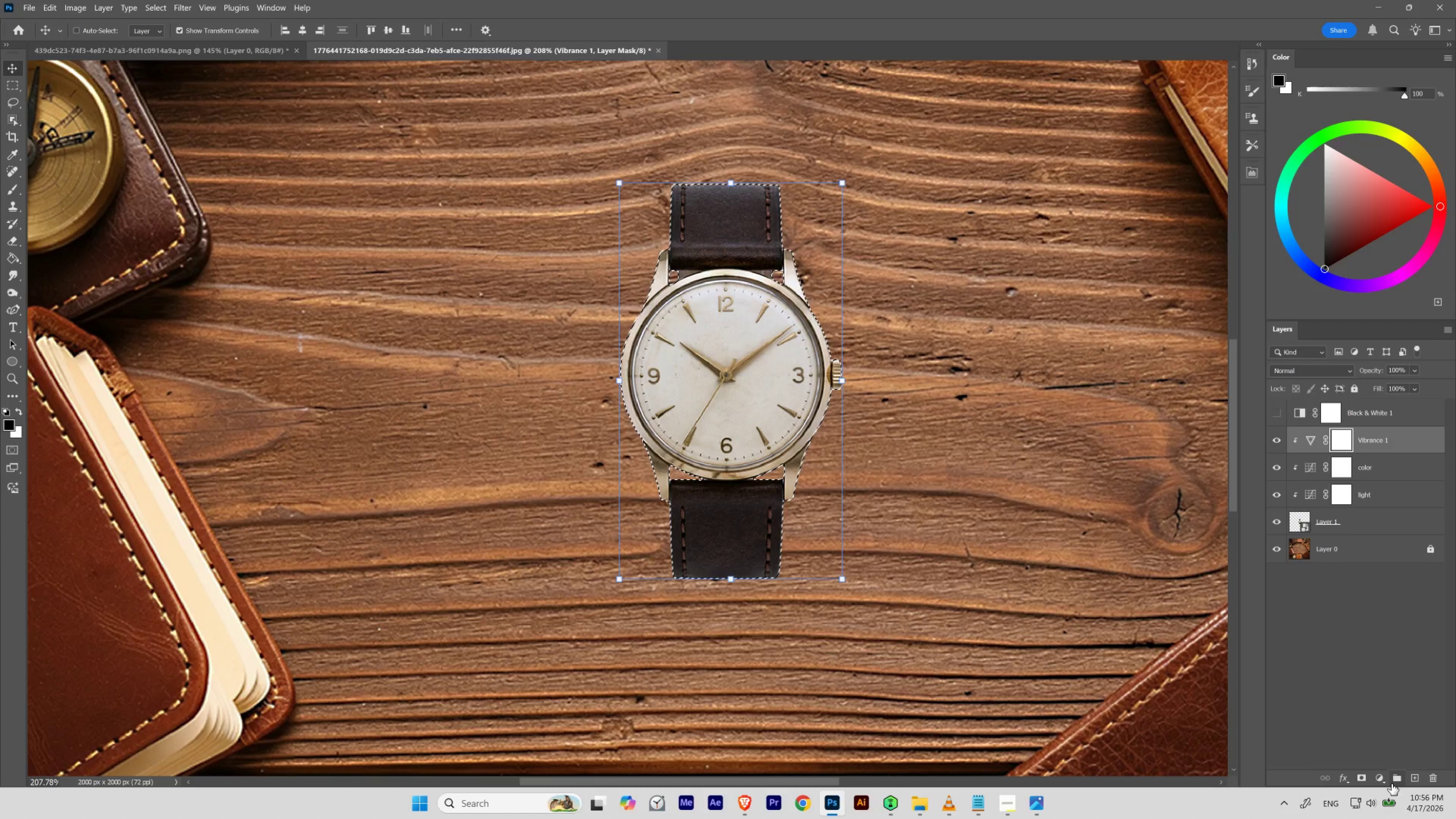 
left_click([1414, 781])
 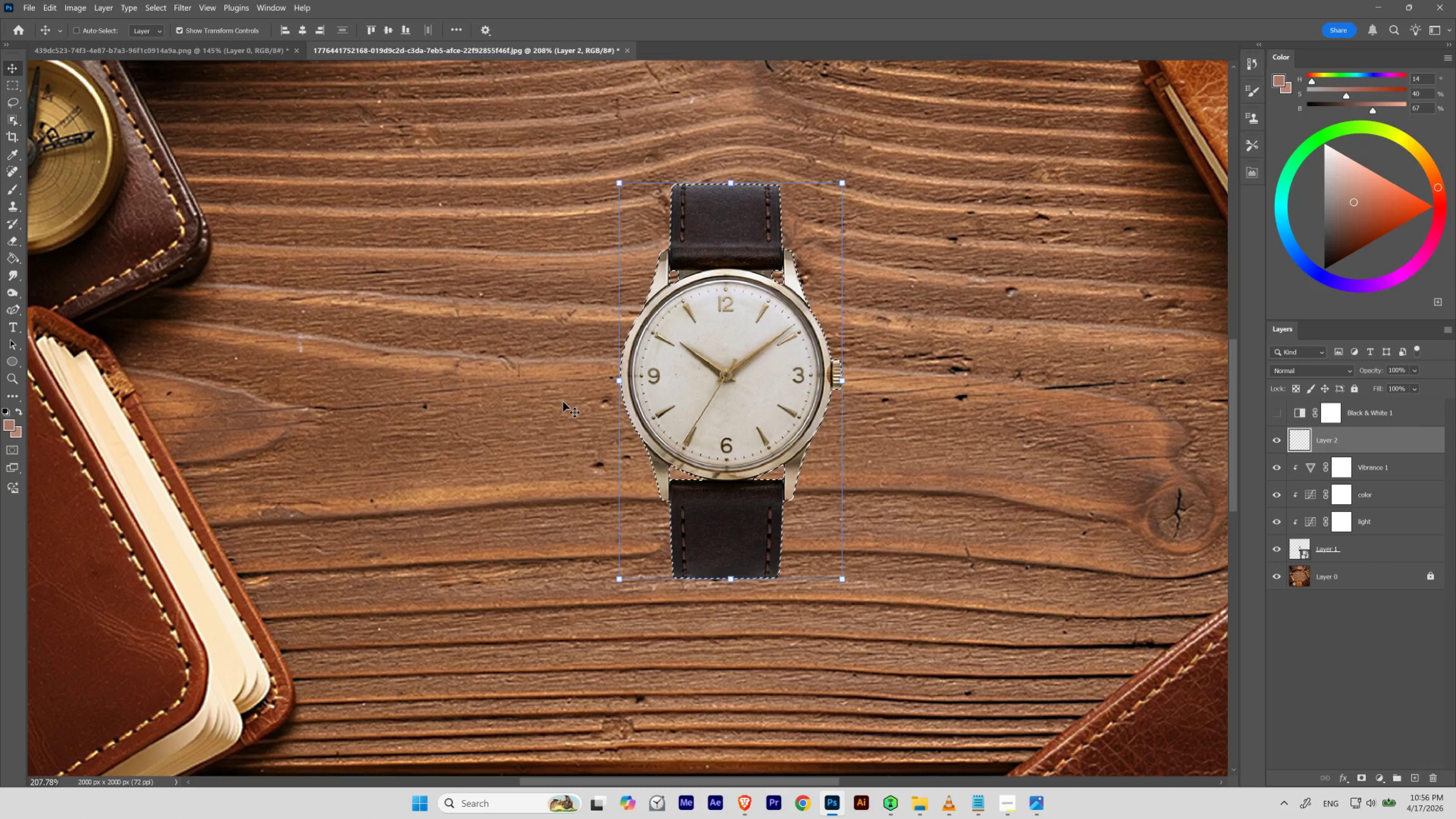 
key(D)
 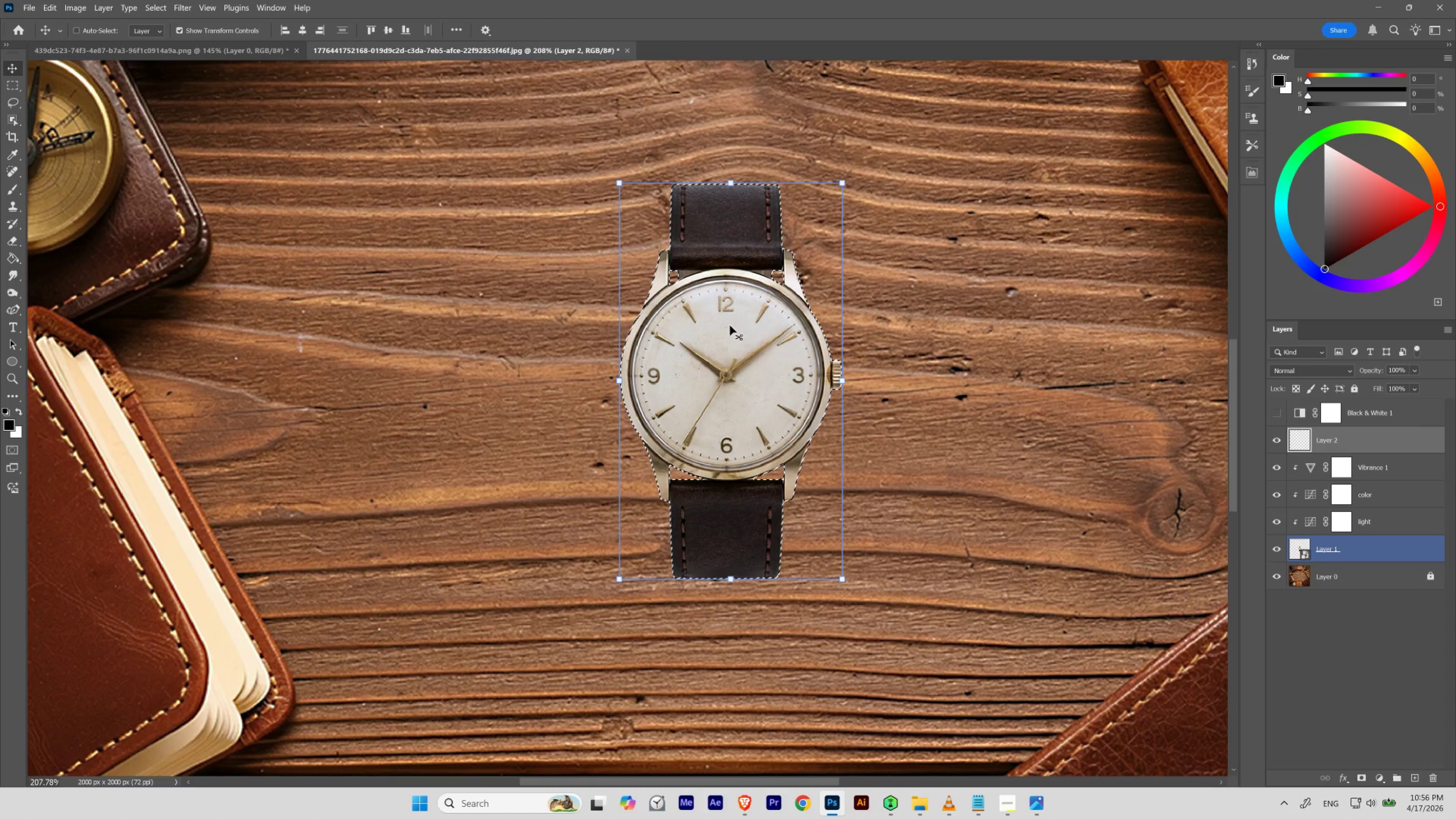 
hold_key(key=ControlLeft, duration=2.03)
 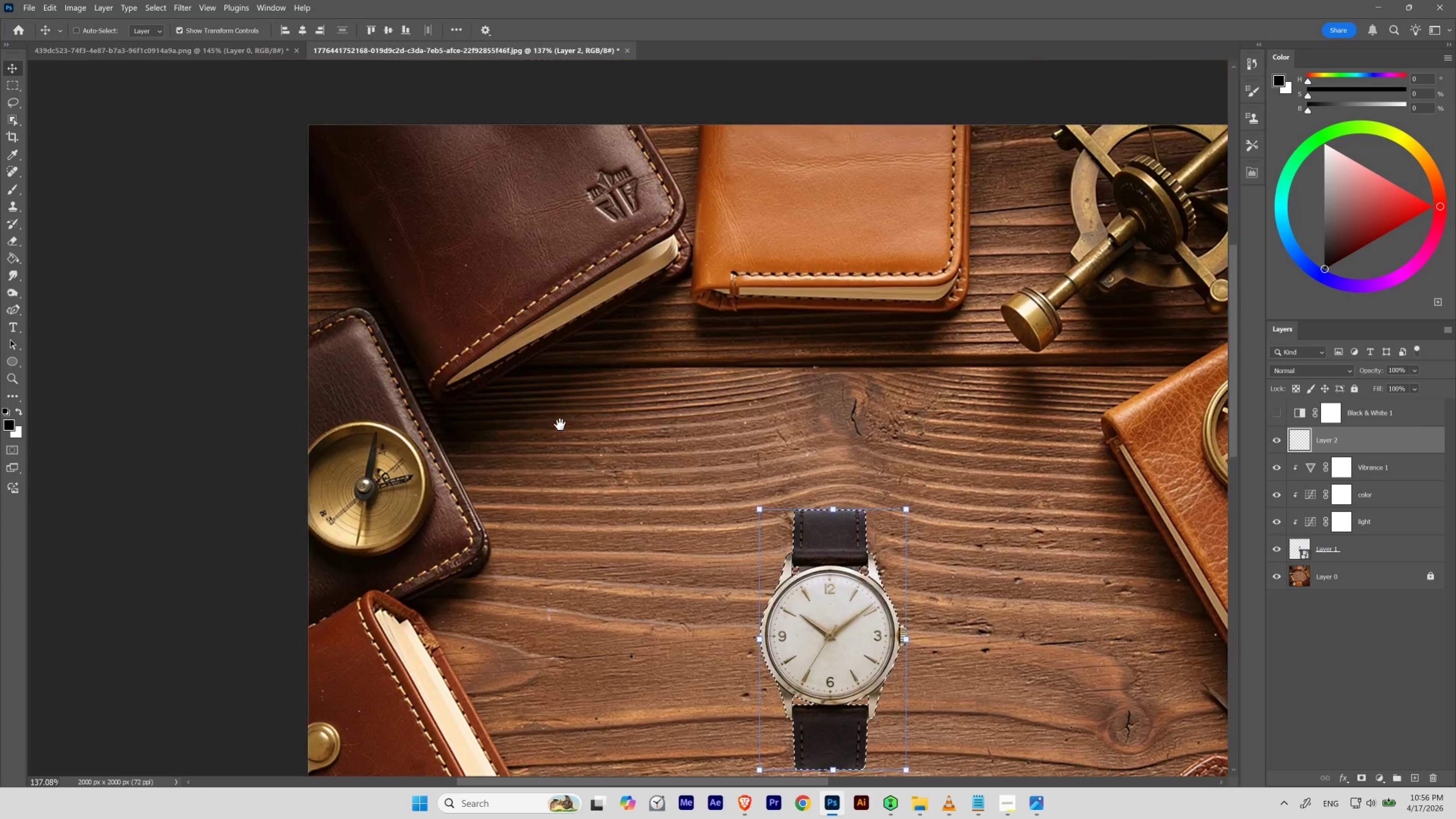 
hold_key(key=Space, duration=1.5)
 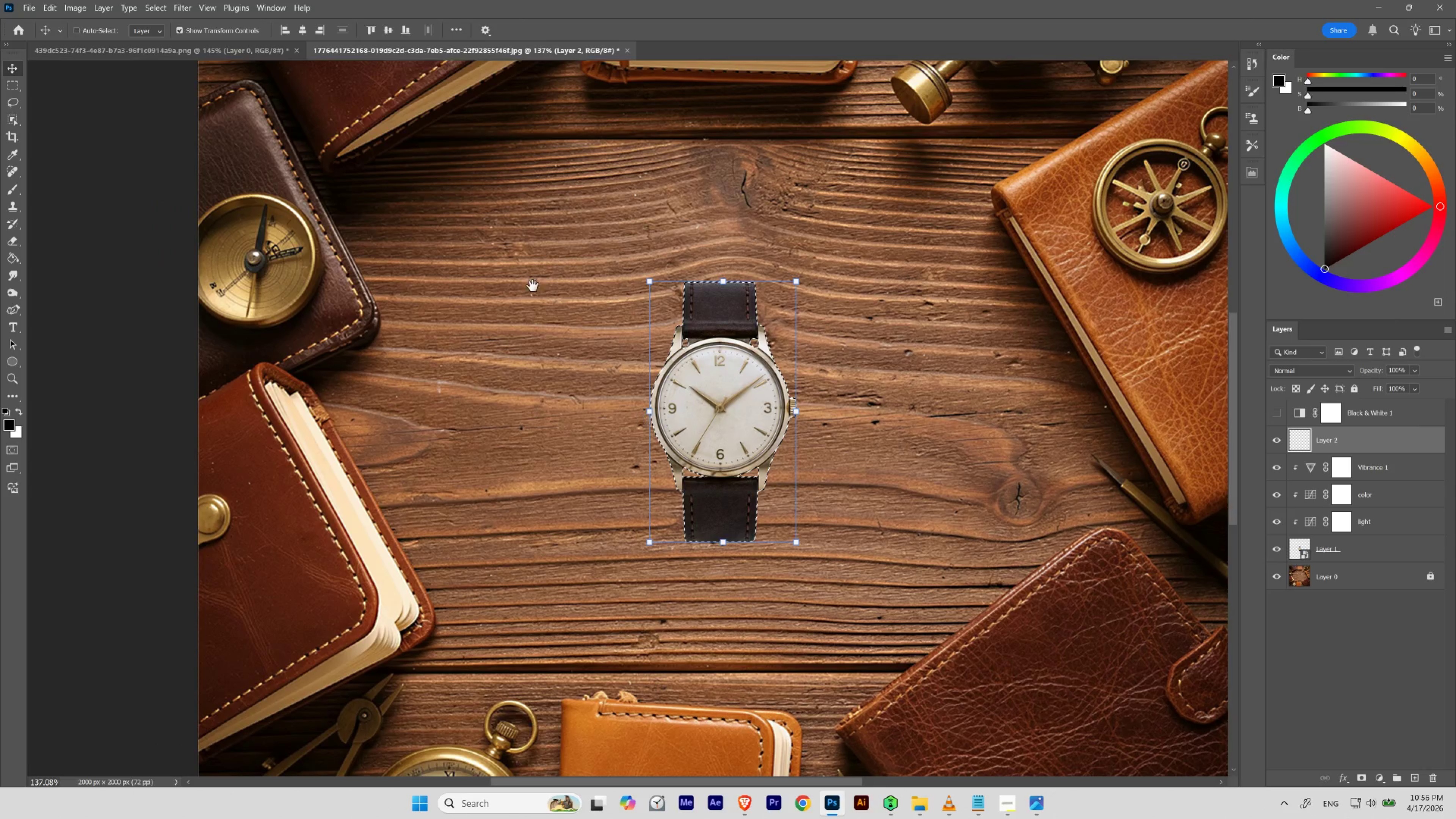 
left_click_drag(start_coordinate=[708, 470], to_coordinate=[693, 484])
 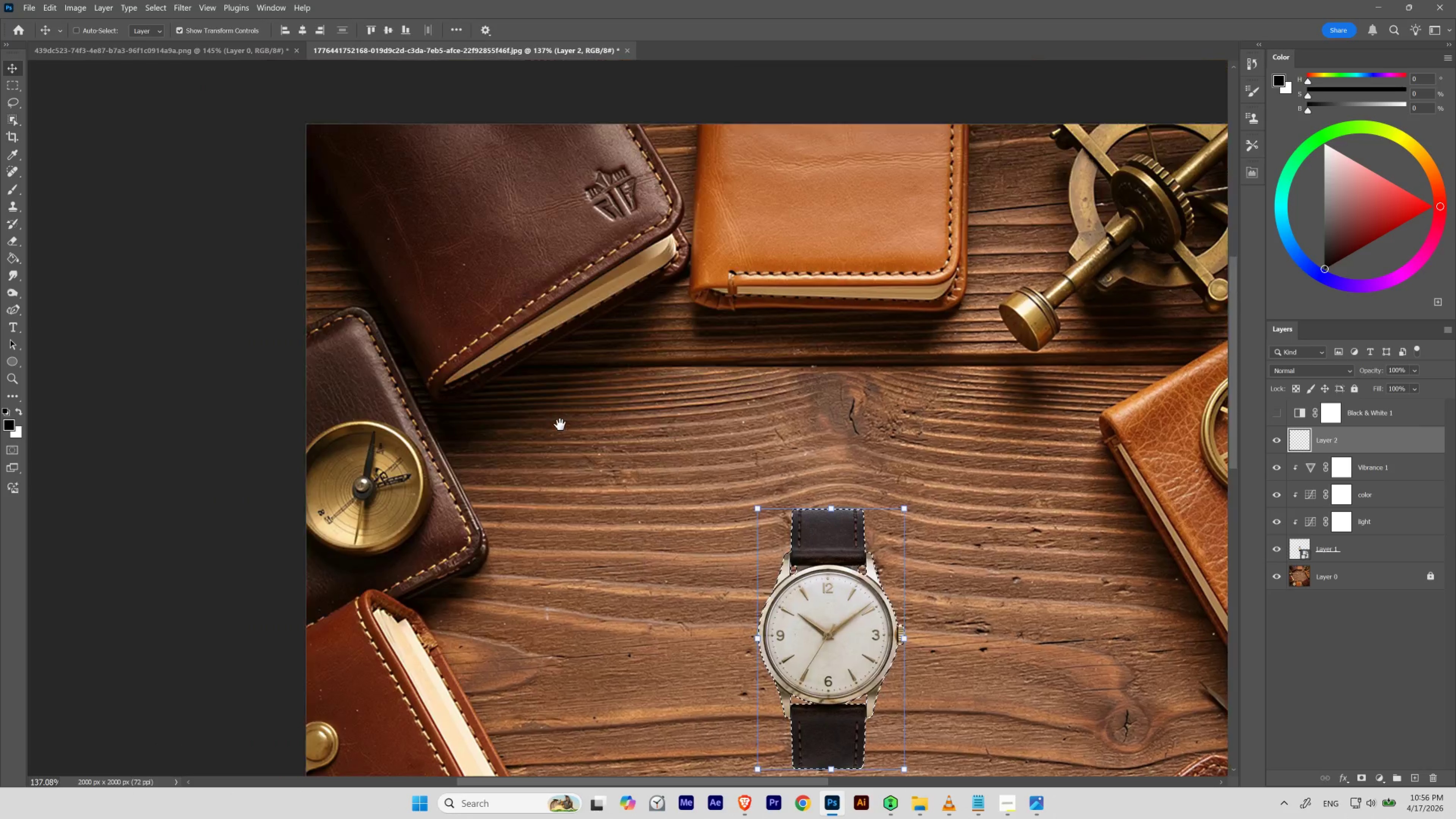 
hold_key(key=Space, duration=1.51)
 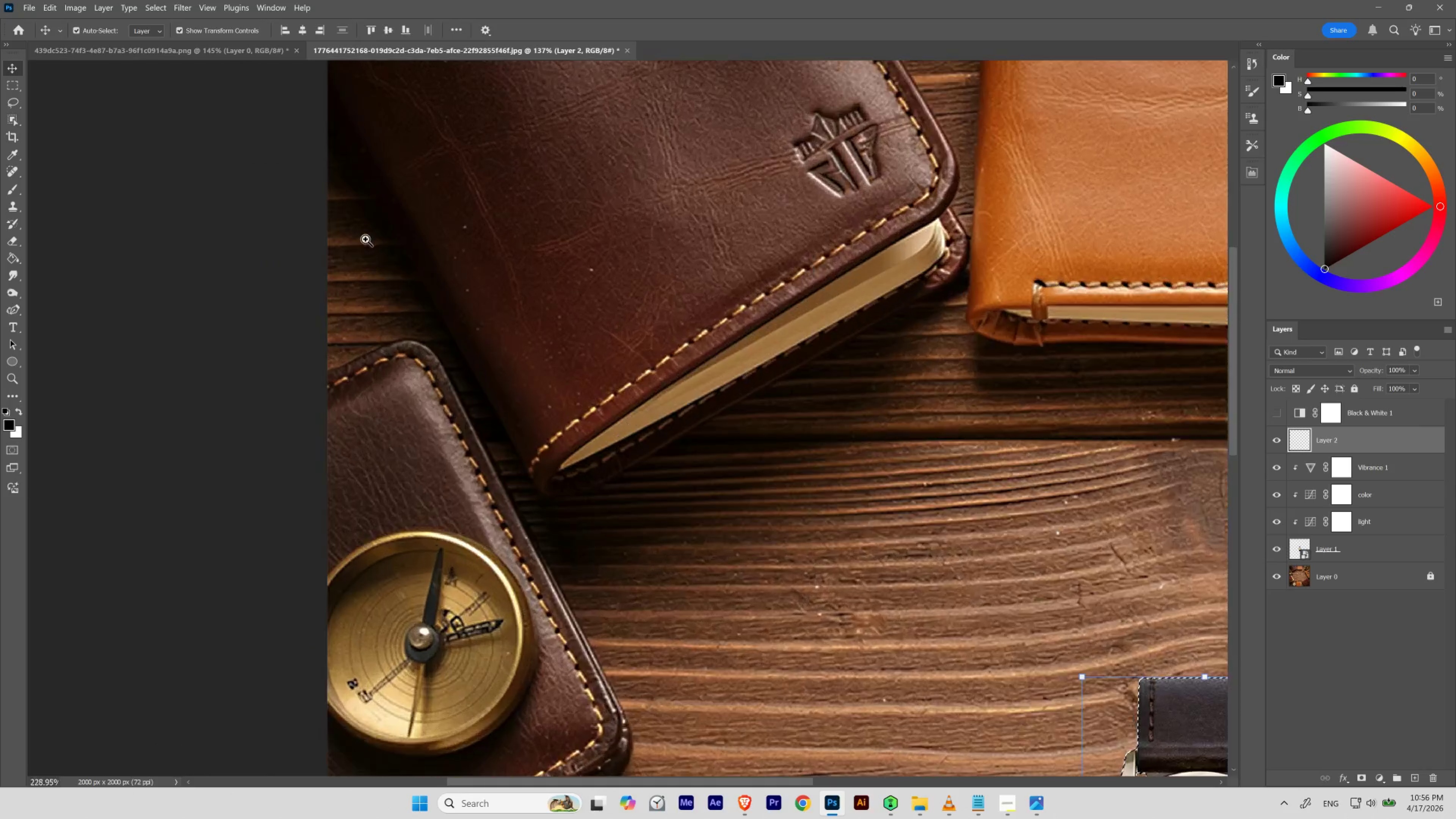 
left_click_drag(start_coordinate=[450, 197], to_coordinate=[581, 410])
 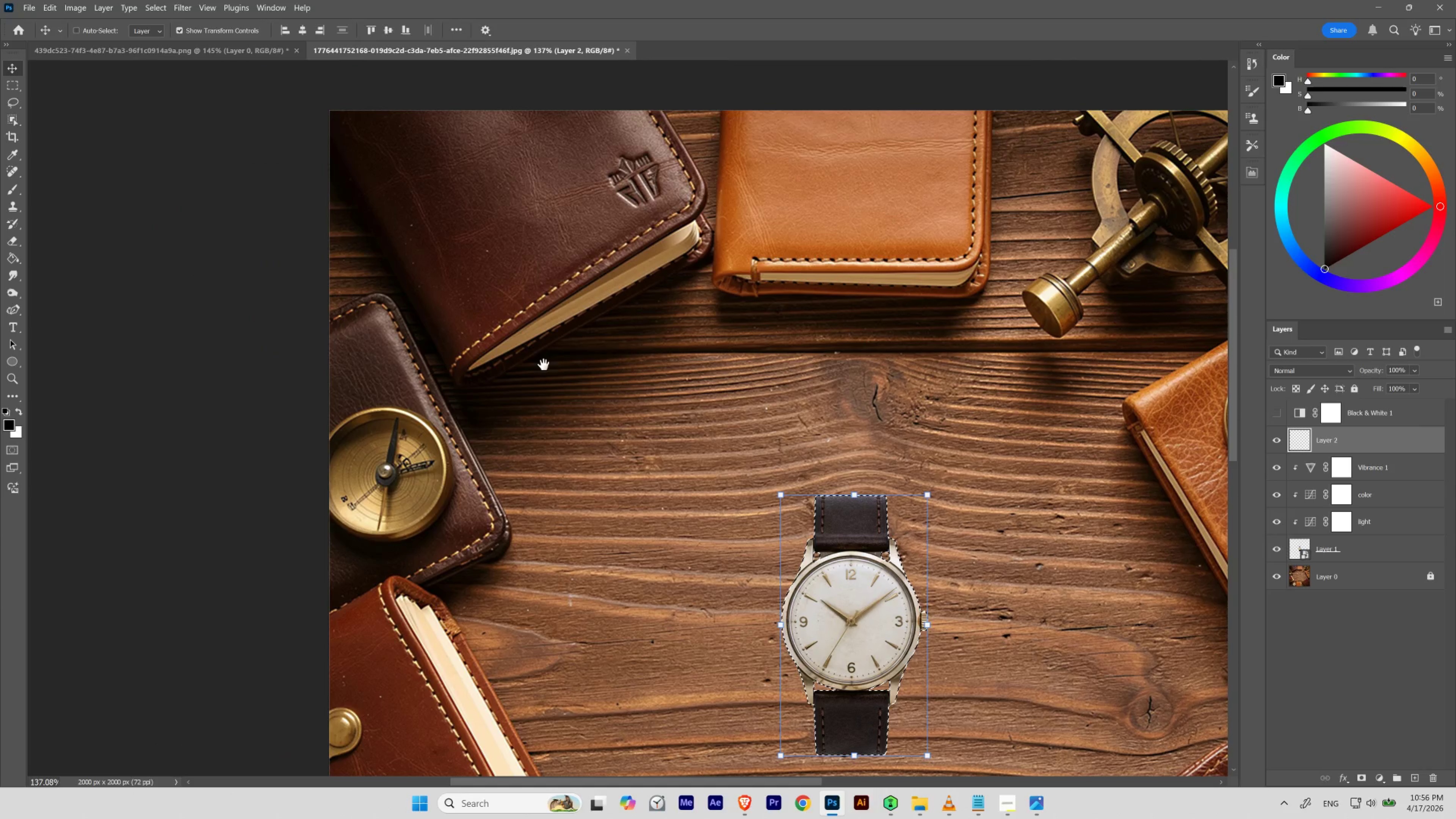 
hold_key(key=Space, duration=1.25)
 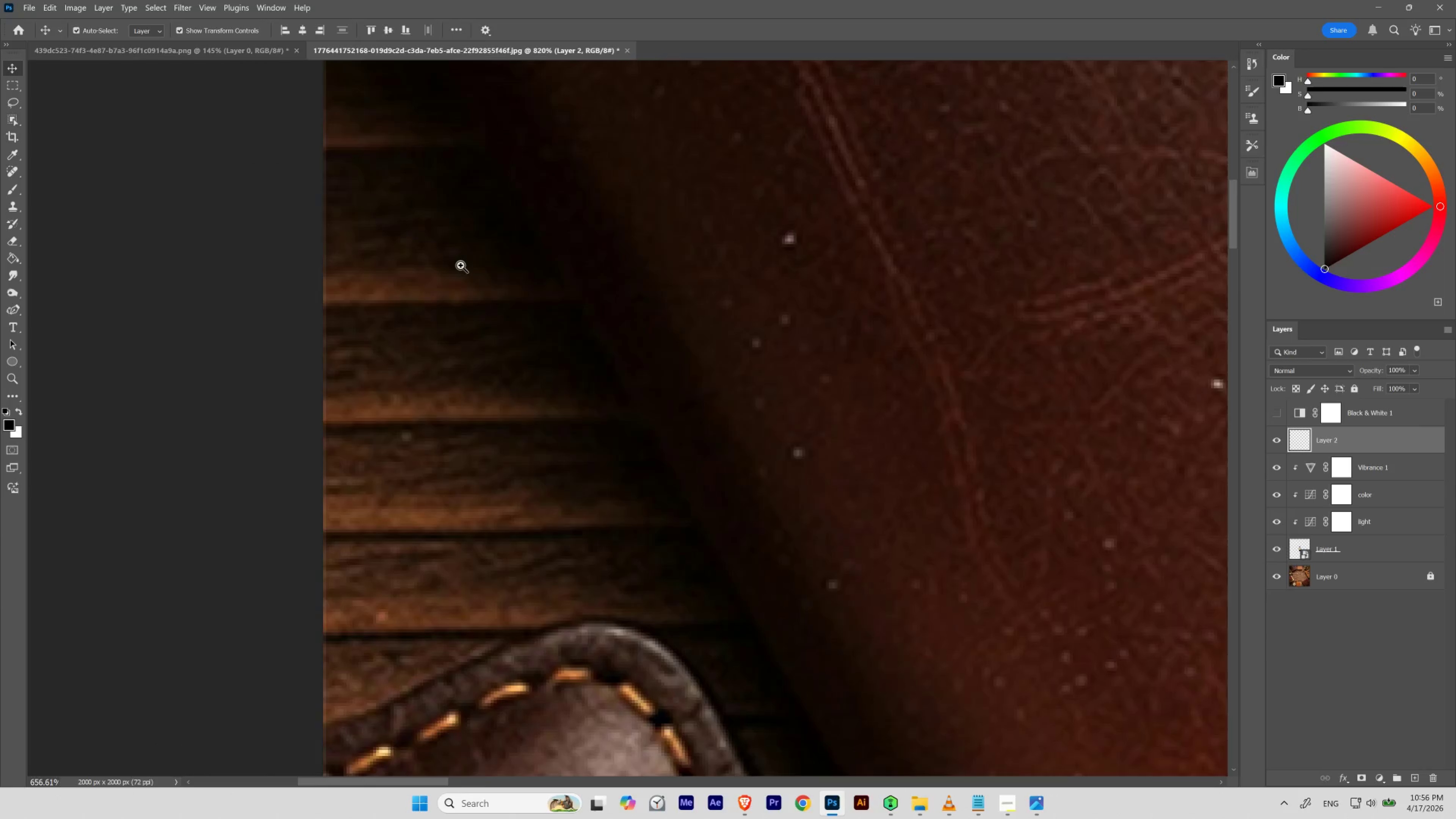 
hold_key(key=ControlLeft, duration=1.14)
left_click_drag(start_coordinate=[332, 222], to_coordinate=[386, 250])
 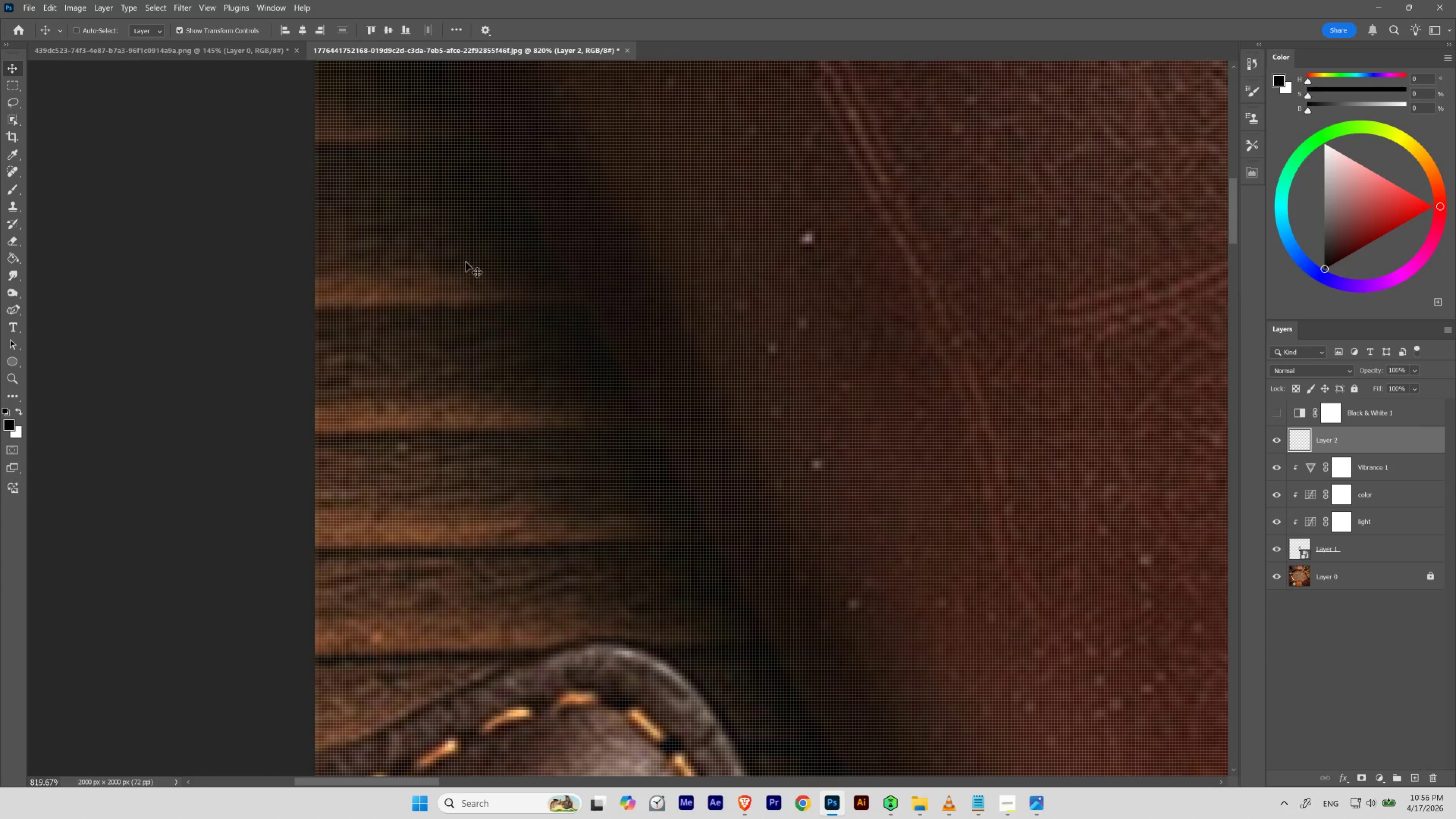 
hold_key(key=Space, duration=0.54)
 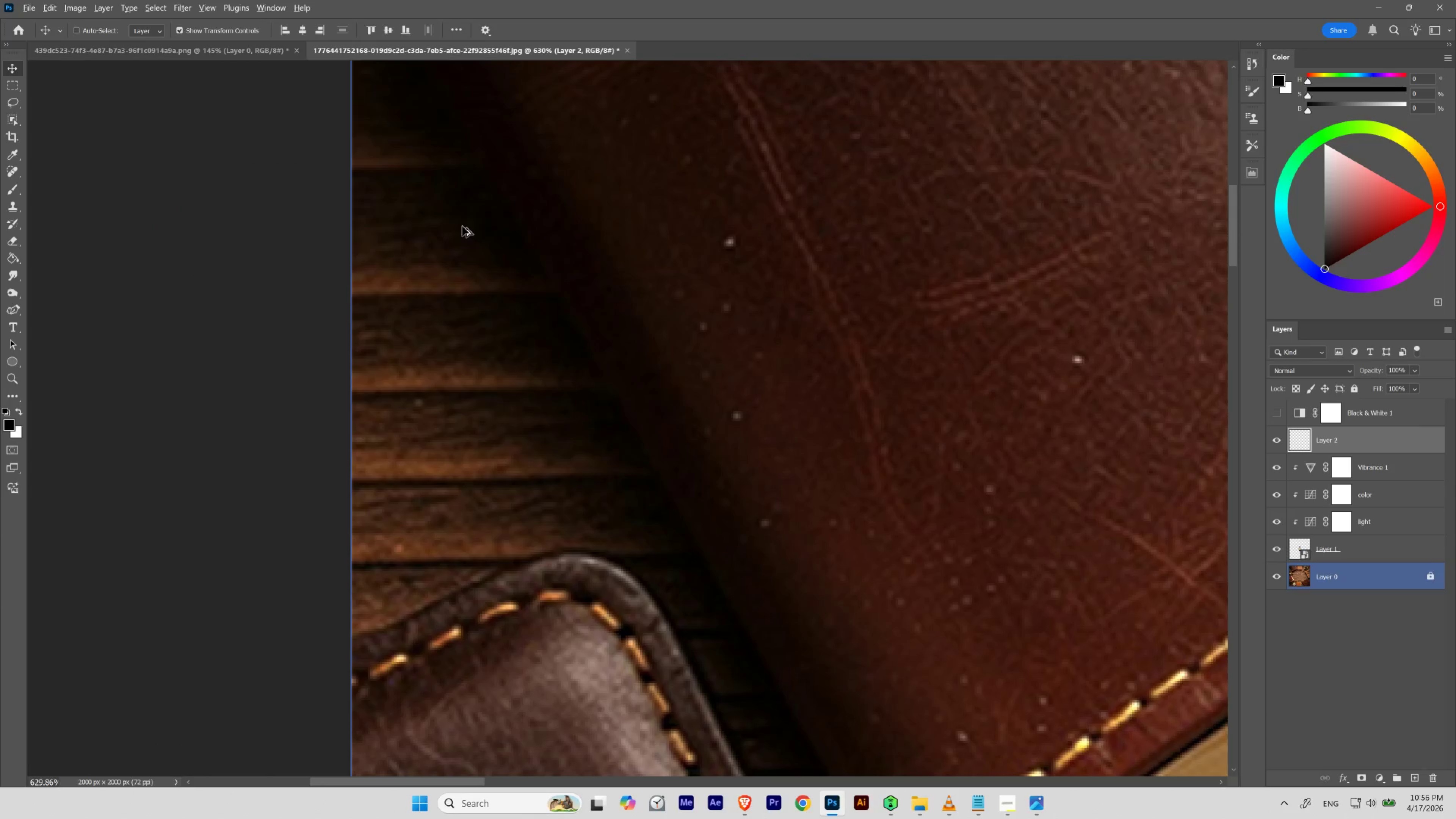 
hold_key(key=ControlLeft, duration=0.5)
left_click_drag(start_coordinate=[472, 255], to_coordinate=[461, 265])
 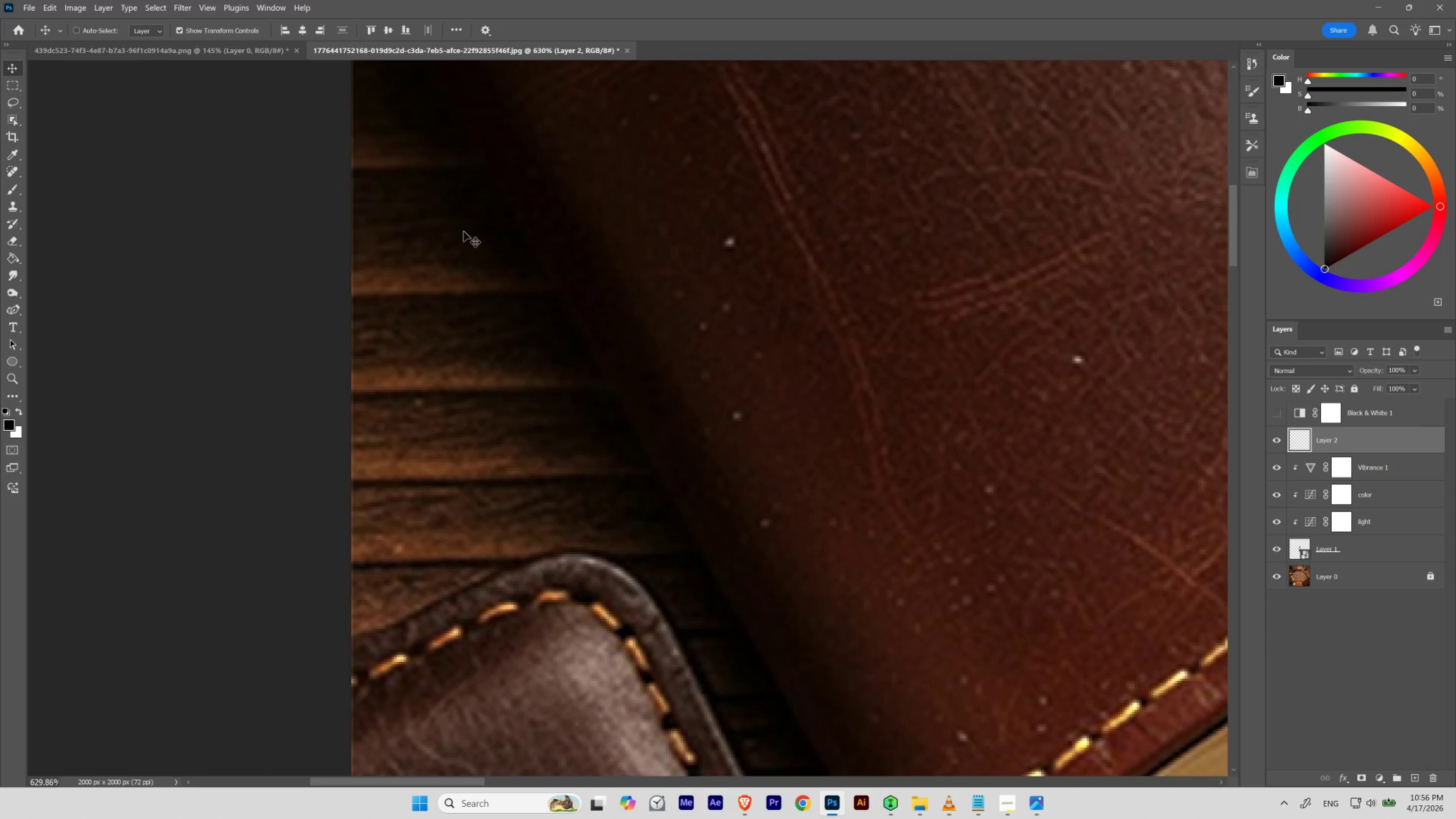 
hold_key(key=AltLeft, duration=0.62)
 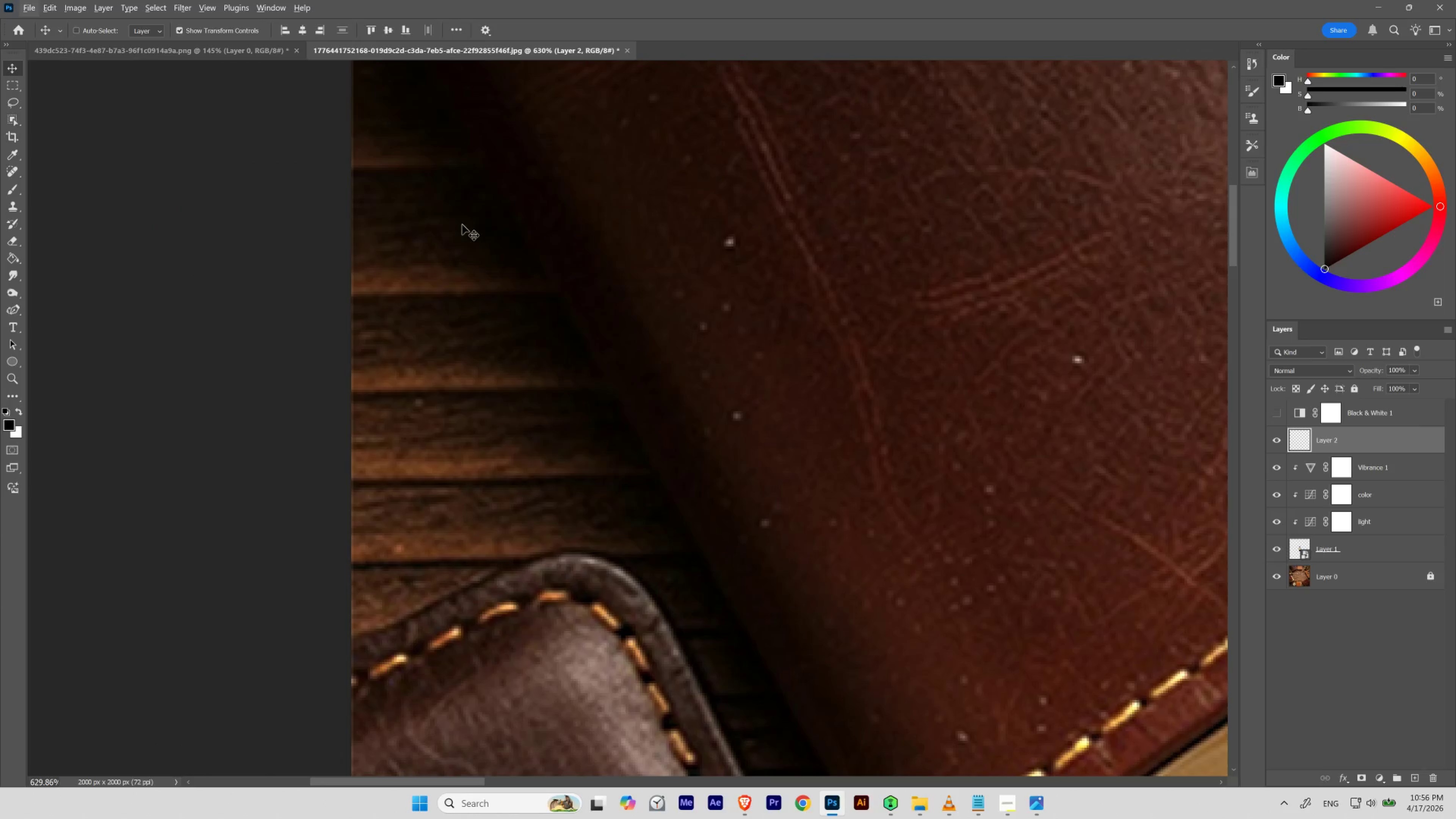 
key(I)
 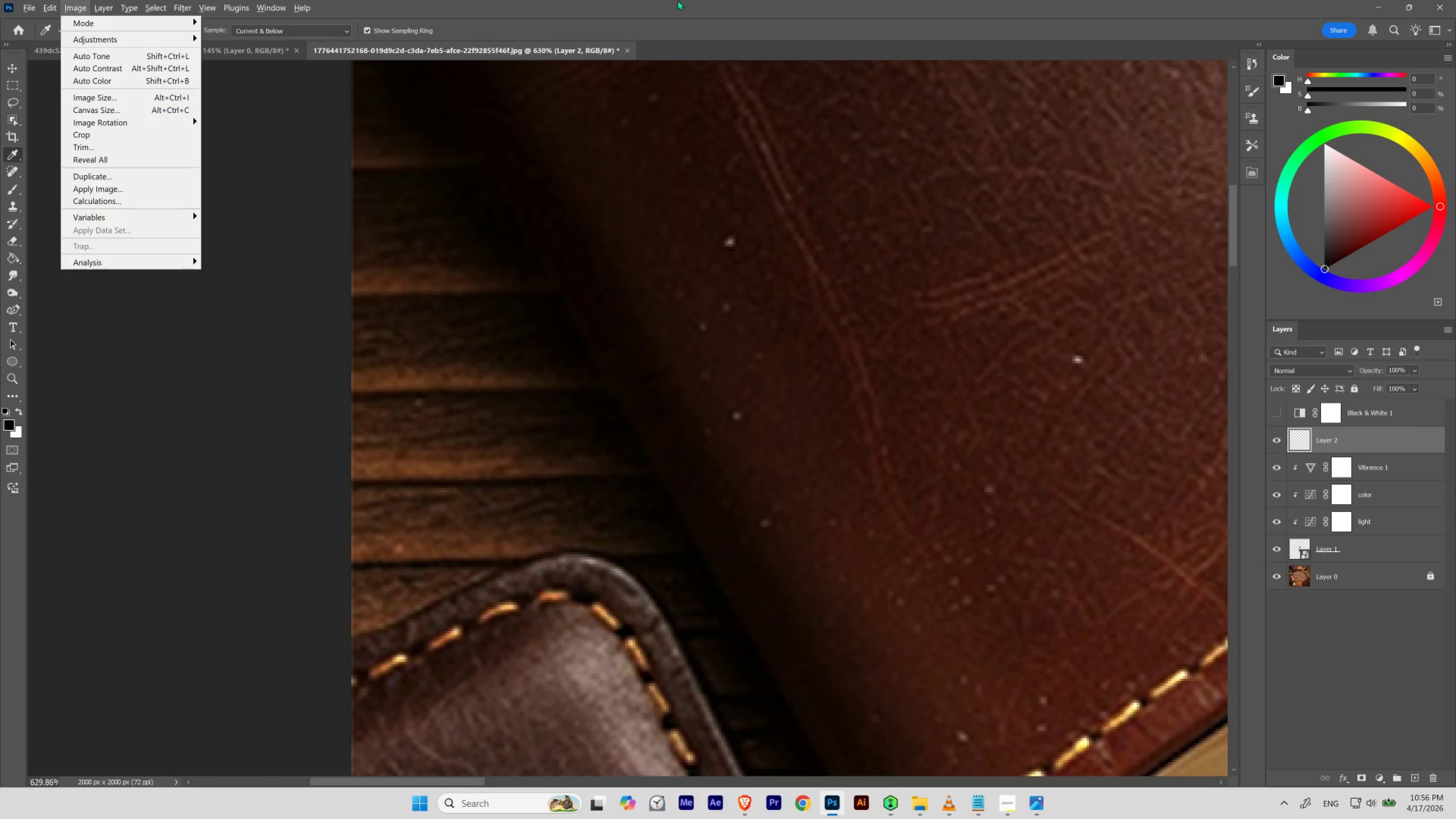 
left_click([711, 0])
 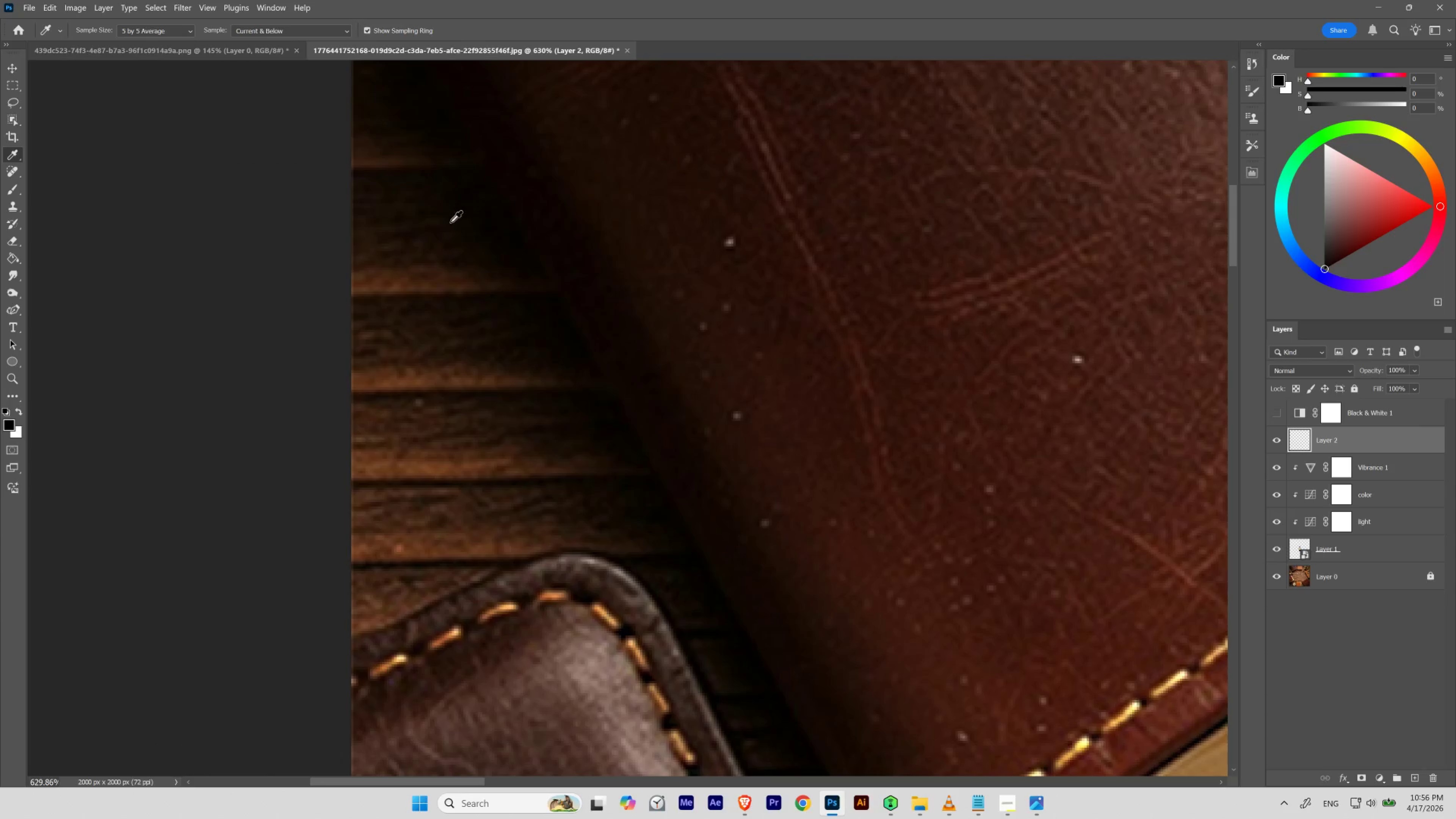 
left_click_drag(start_coordinate=[455, 215], to_coordinate=[454, 229])
 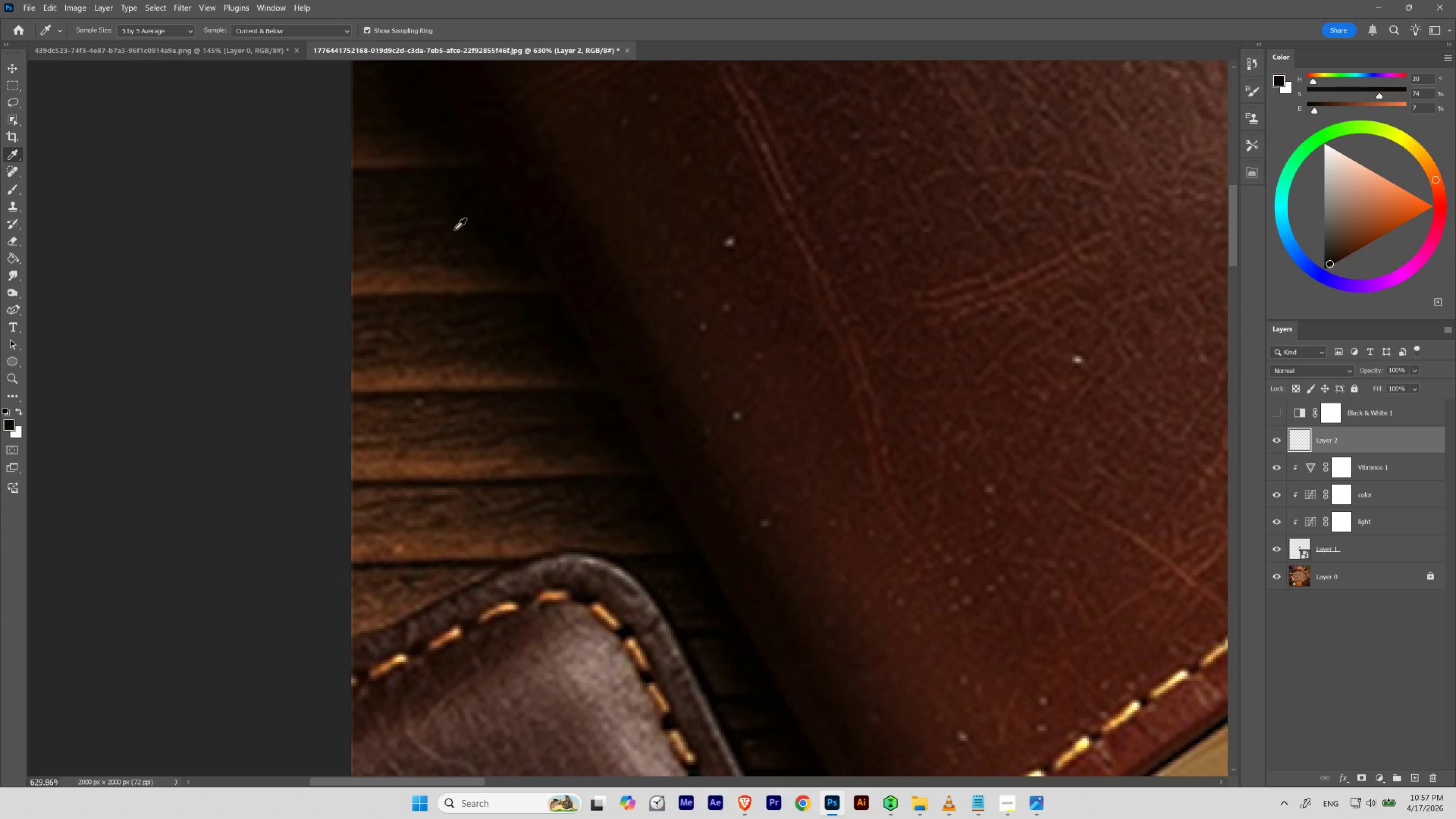 
hold_key(key=ControlLeft, duration=0.52)
 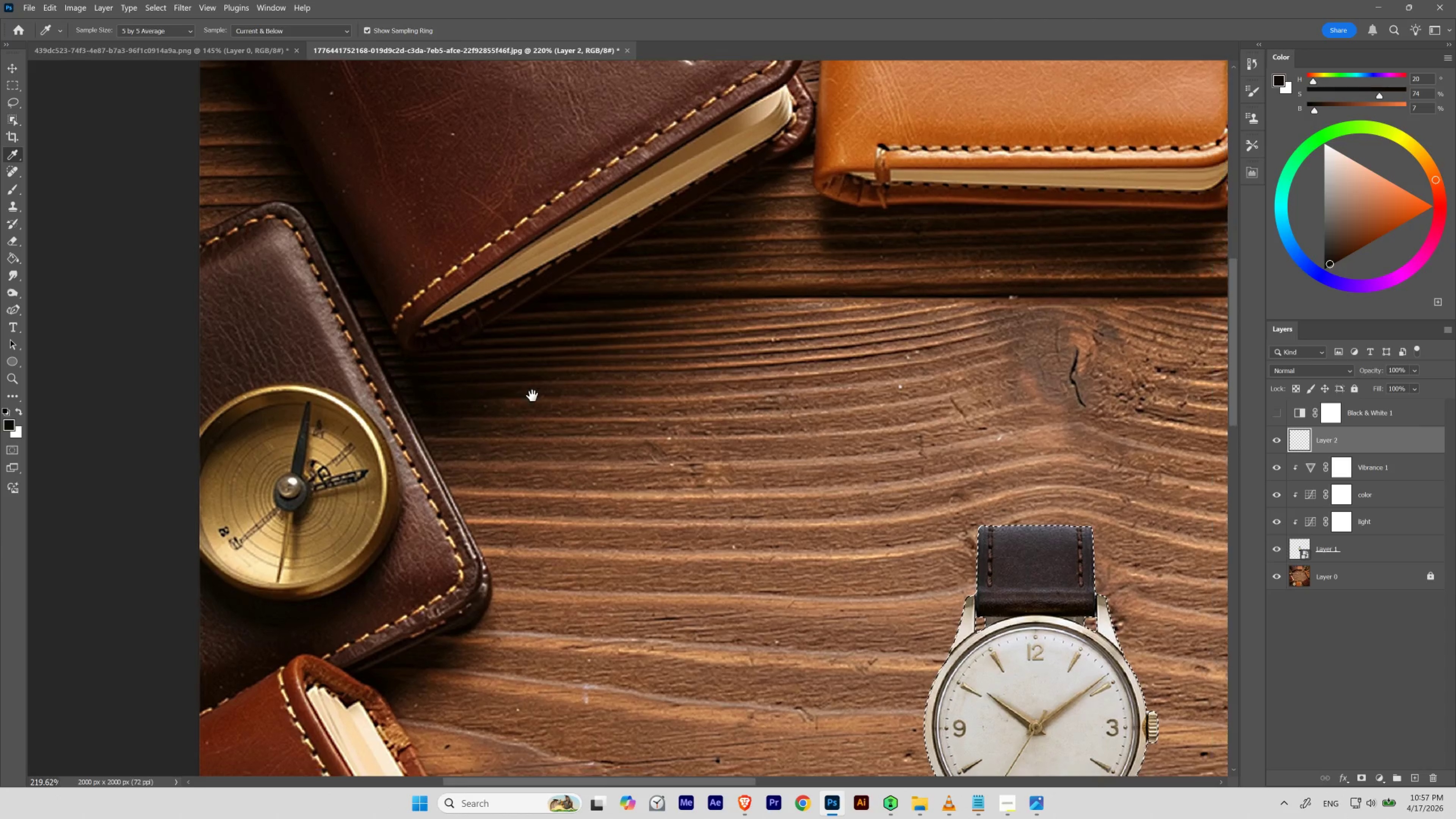 
hold_key(key=Space, duration=4.93)
 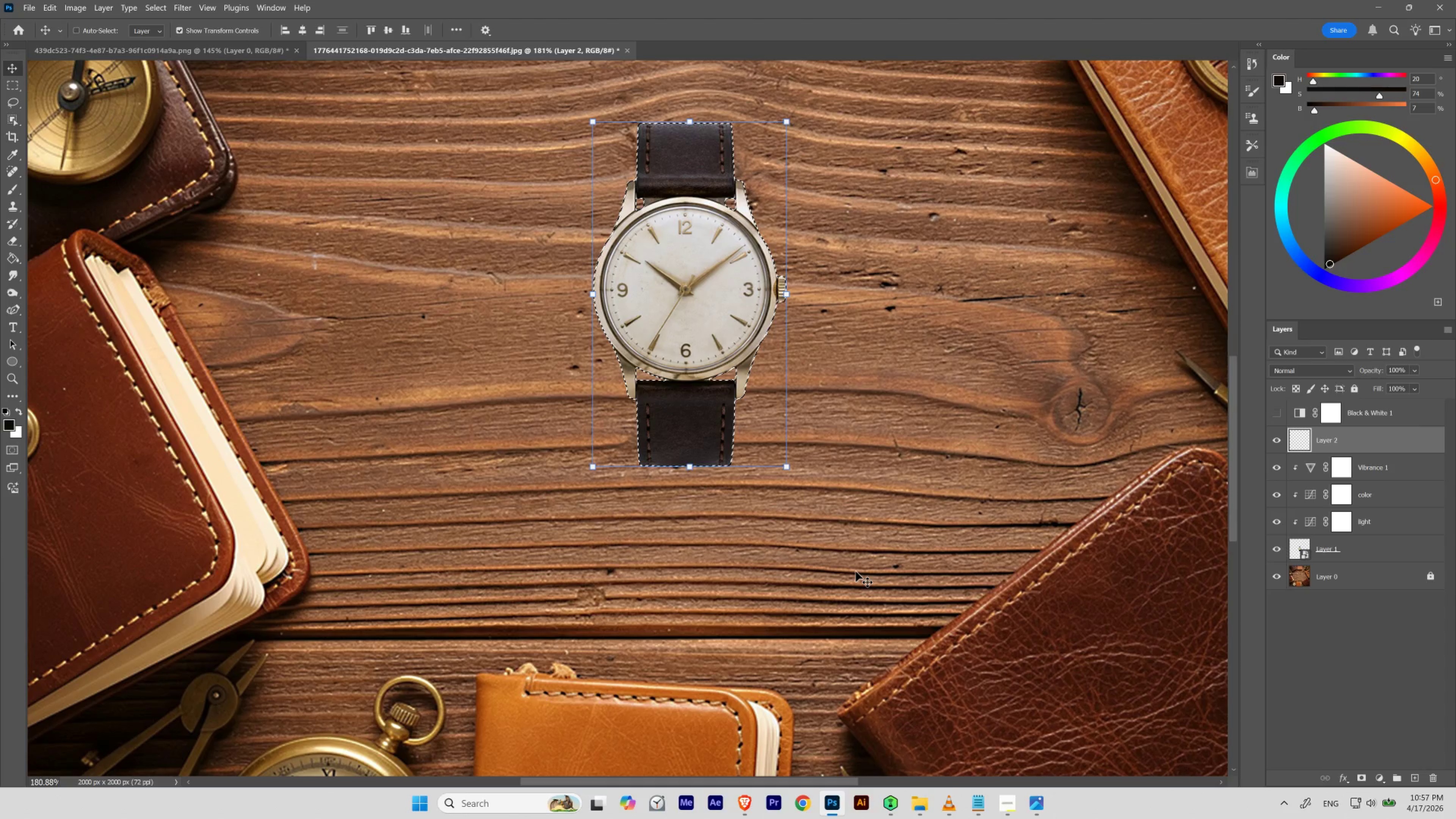 
left_click_drag(start_coordinate=[557, 253], to_coordinate=[523, 288])
 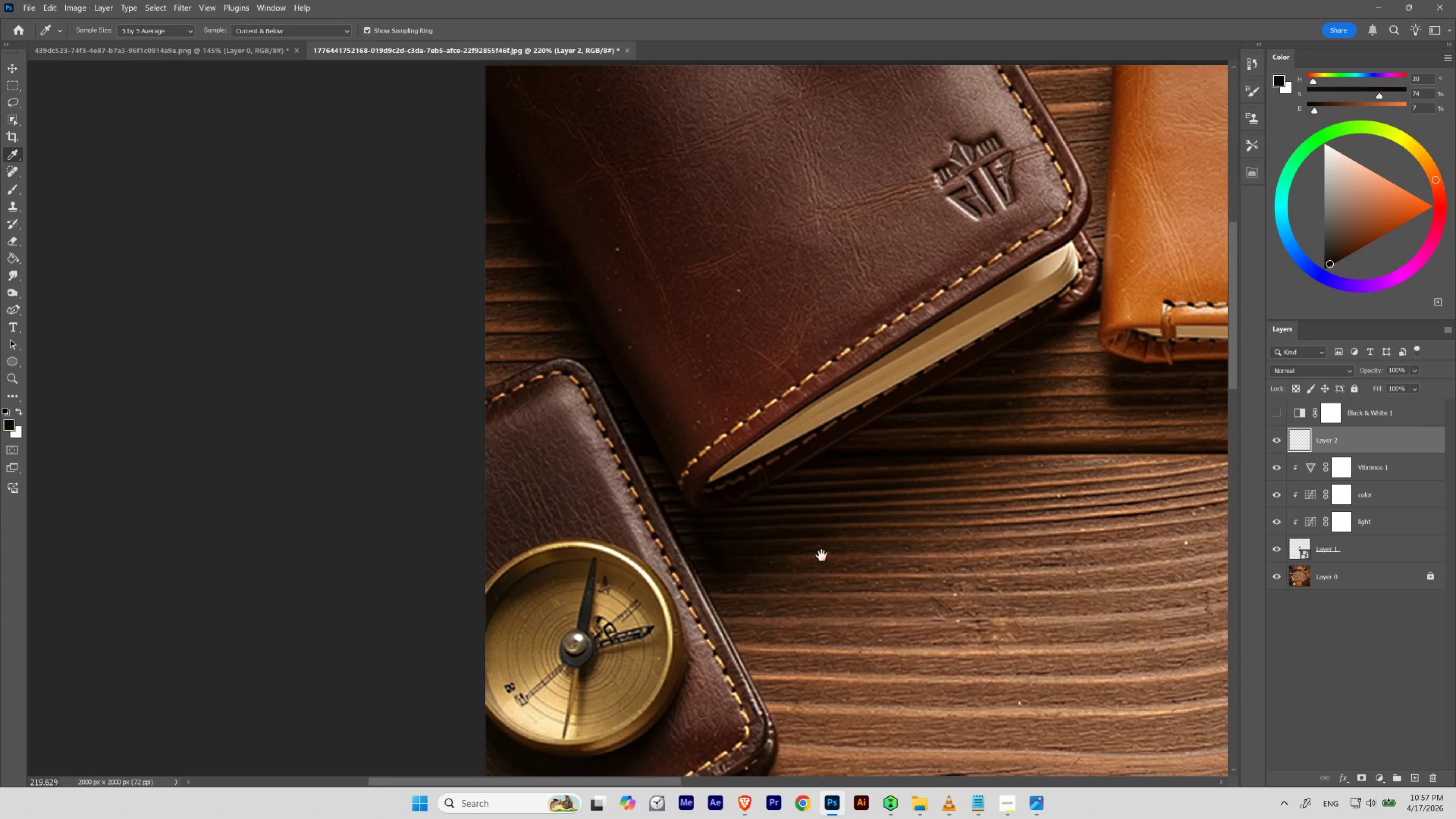 
left_click_drag(start_coordinate=[819, 553], to_coordinate=[532, 396])
 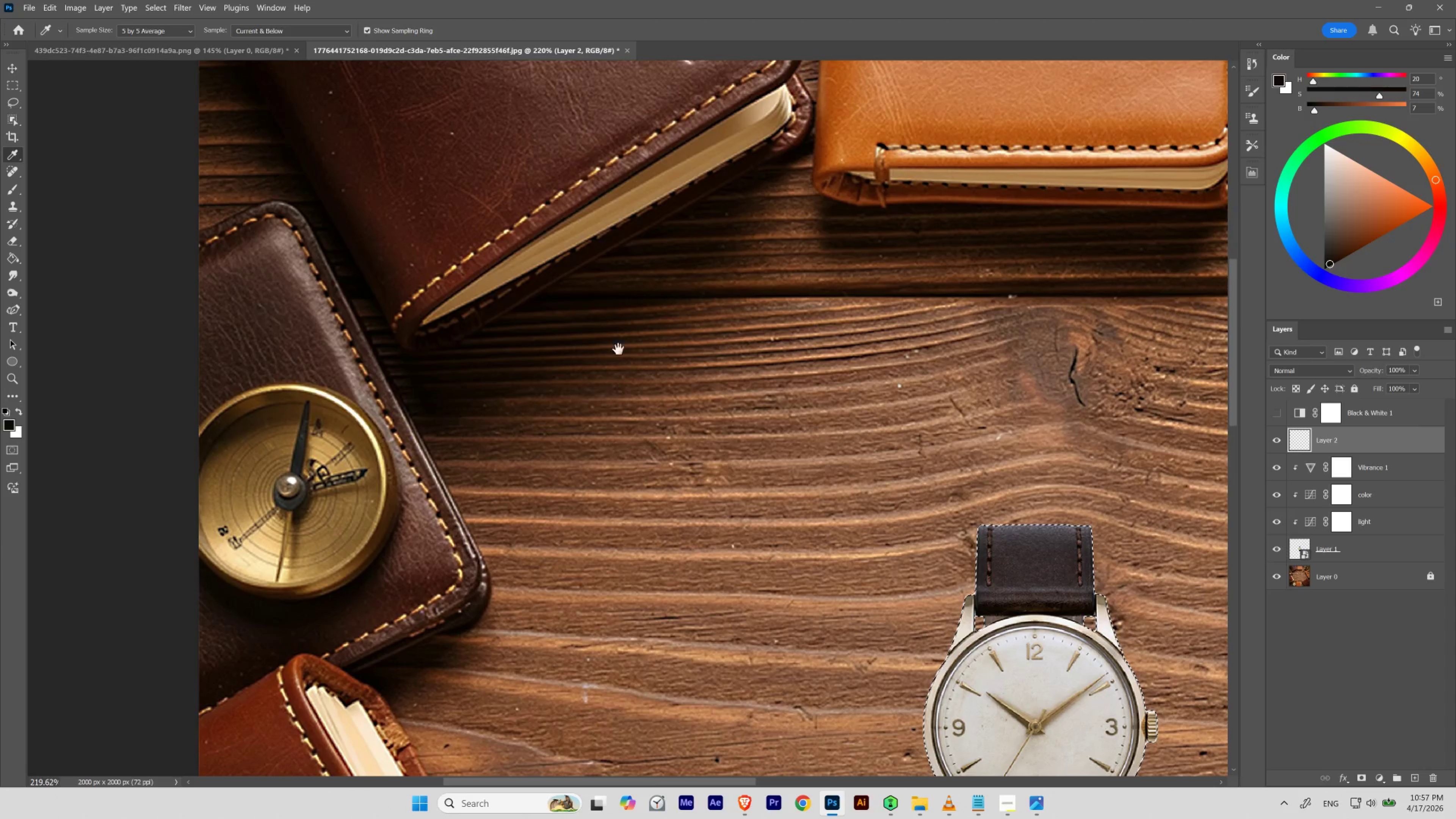 
hold_key(key=ControlLeft, duration=0.48)
left_click_drag(start_coordinate=[670, 337], to_coordinate=[645, 362])
 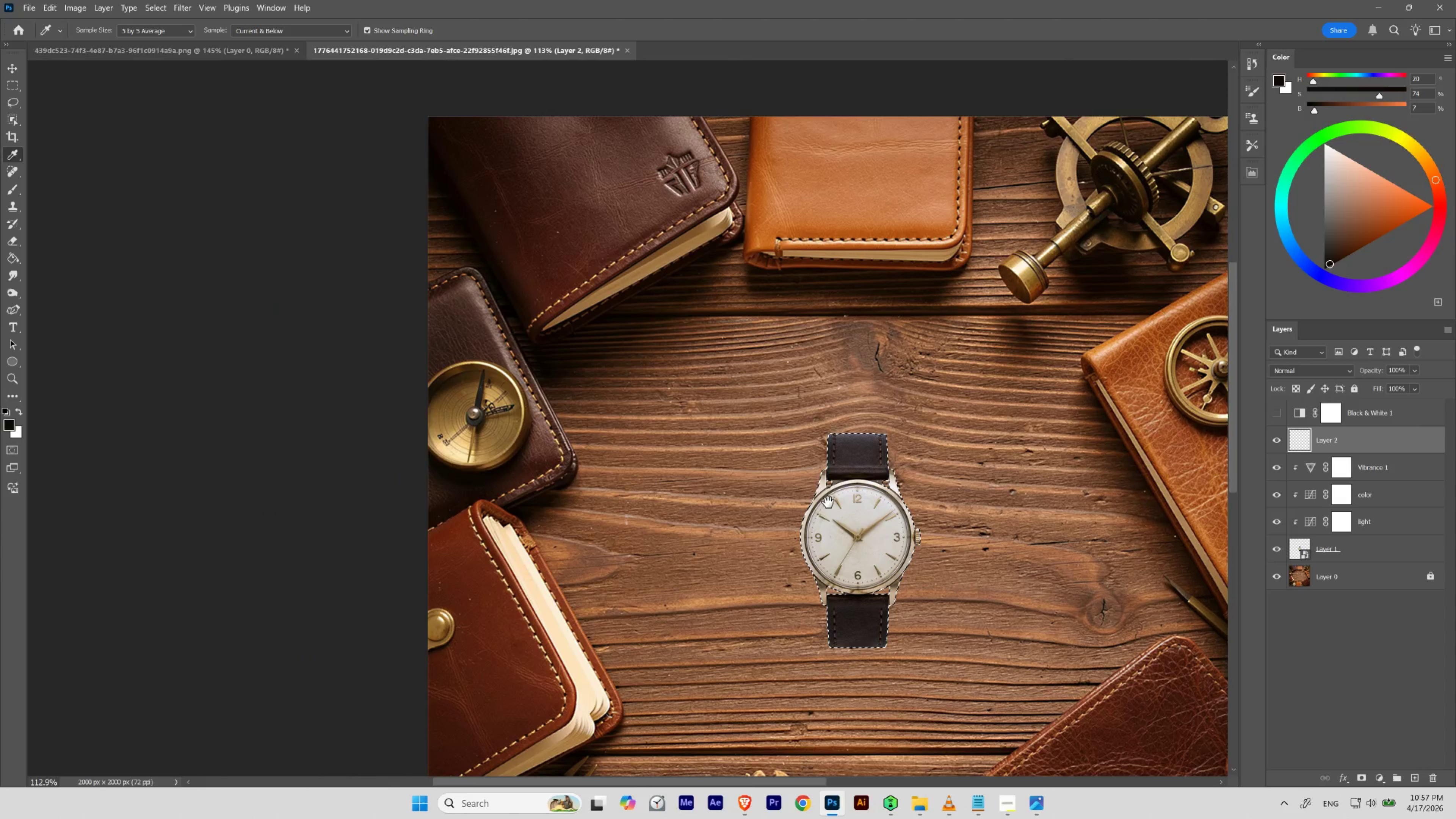 
left_click_drag(start_coordinate=[824, 496], to_coordinate=[680, 362])
 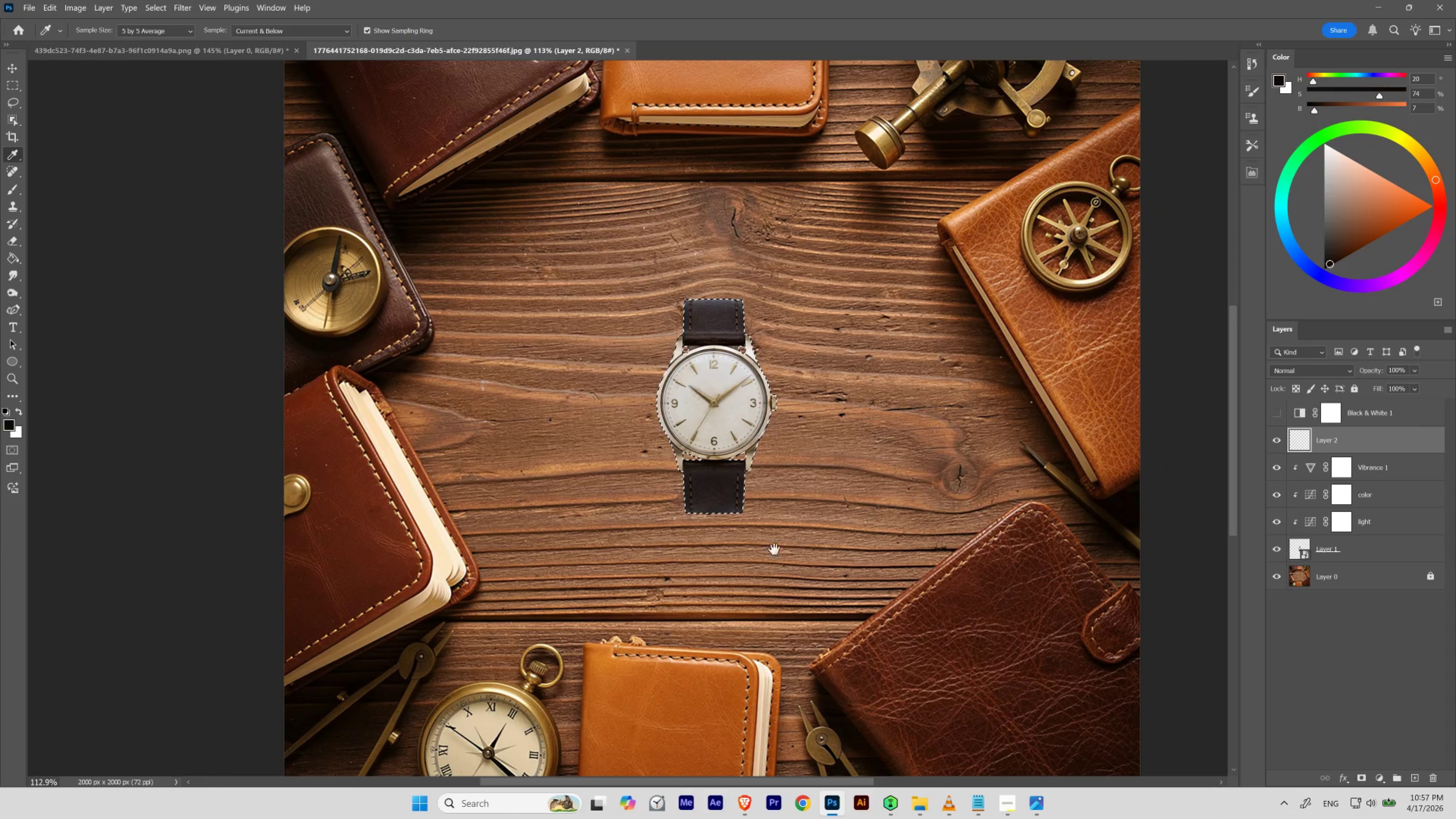 
hold_key(key=ControlLeft, duration=0.76)
left_click_drag(start_coordinate=[766, 547], to_coordinate=[782, 558])
 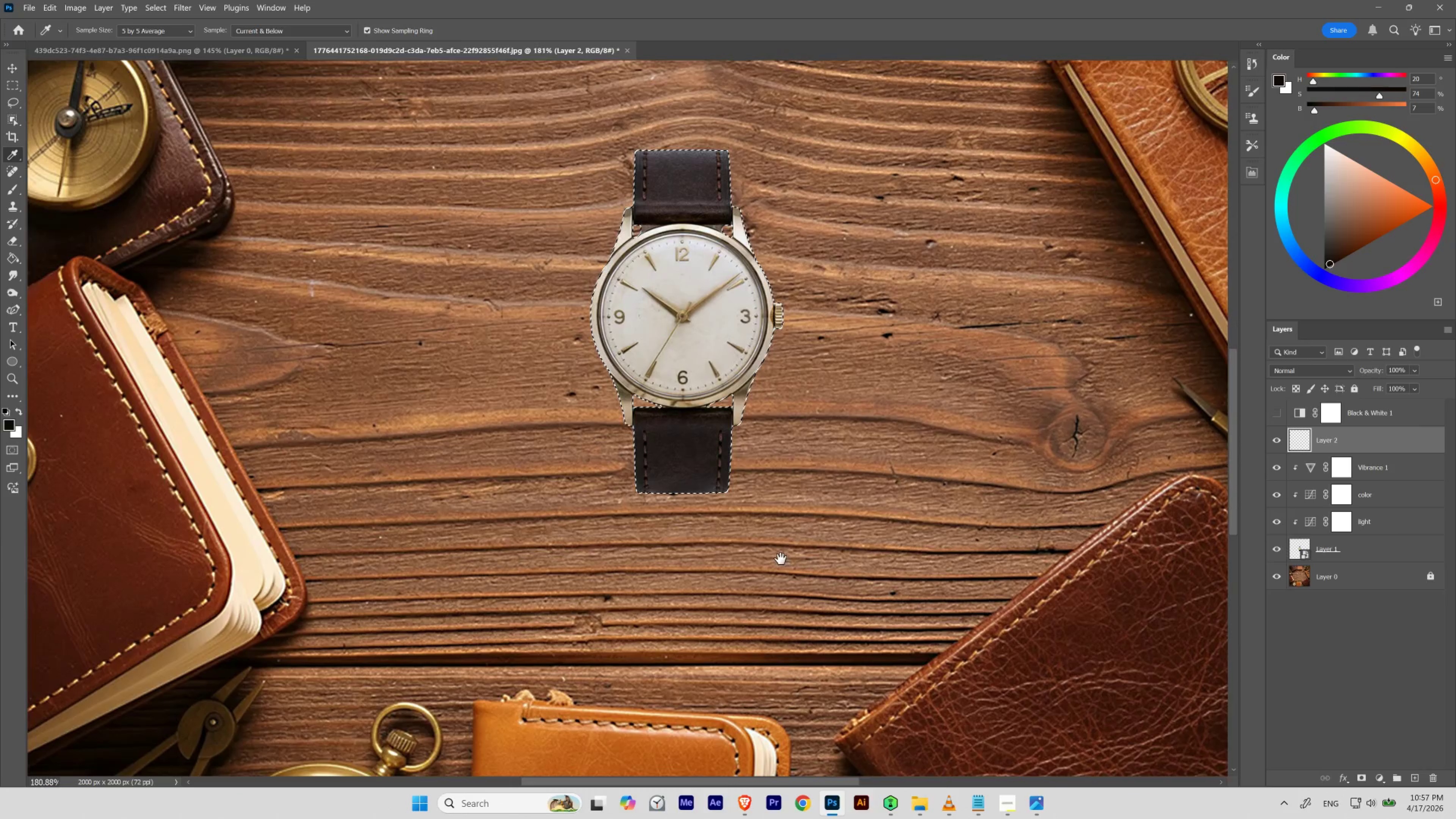 
left_click_drag(start_coordinate=[781, 559], to_coordinate=[784, 532])
 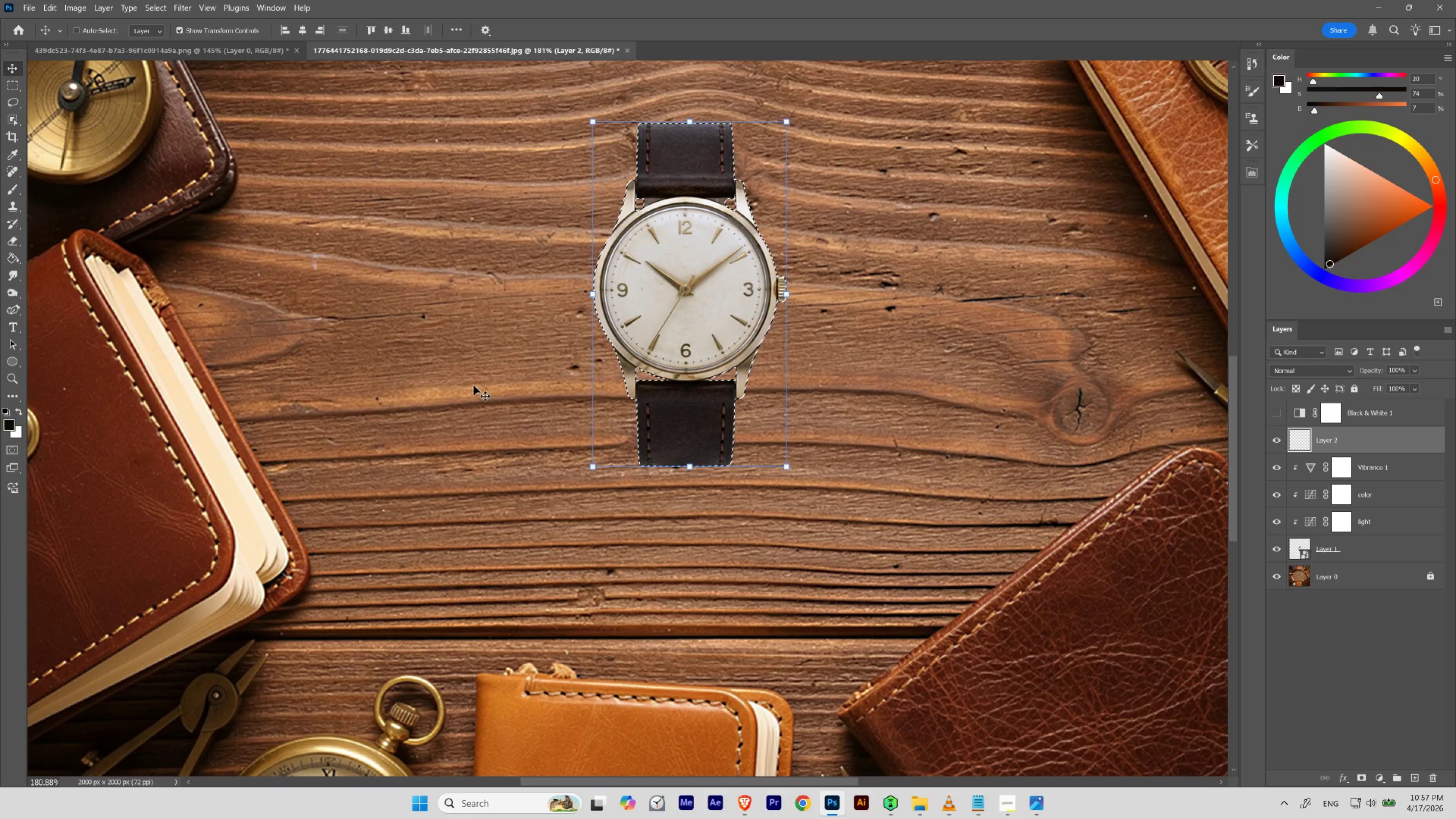 
key(I)
 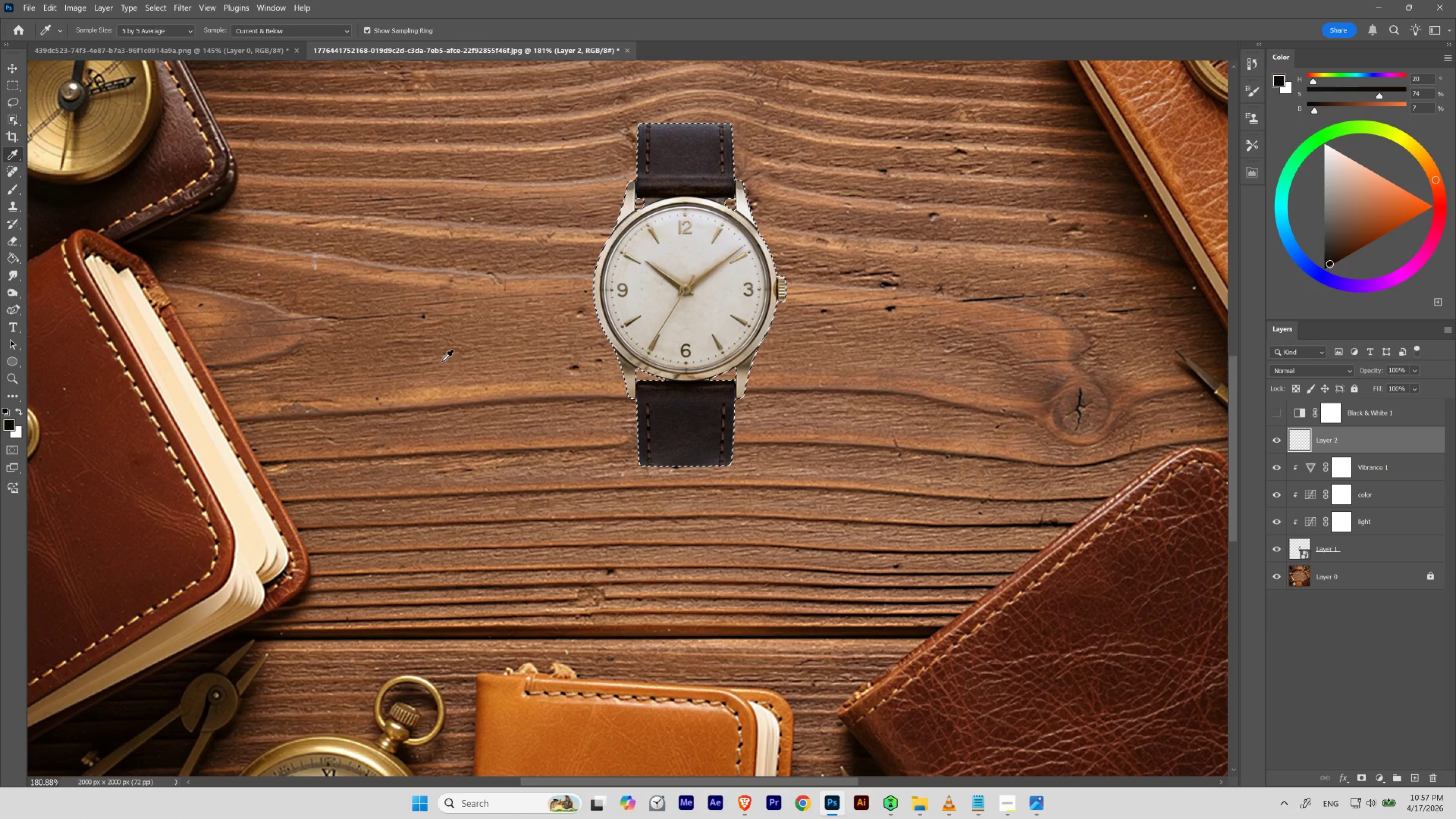 
hold_key(key=Space, duration=1.28)
 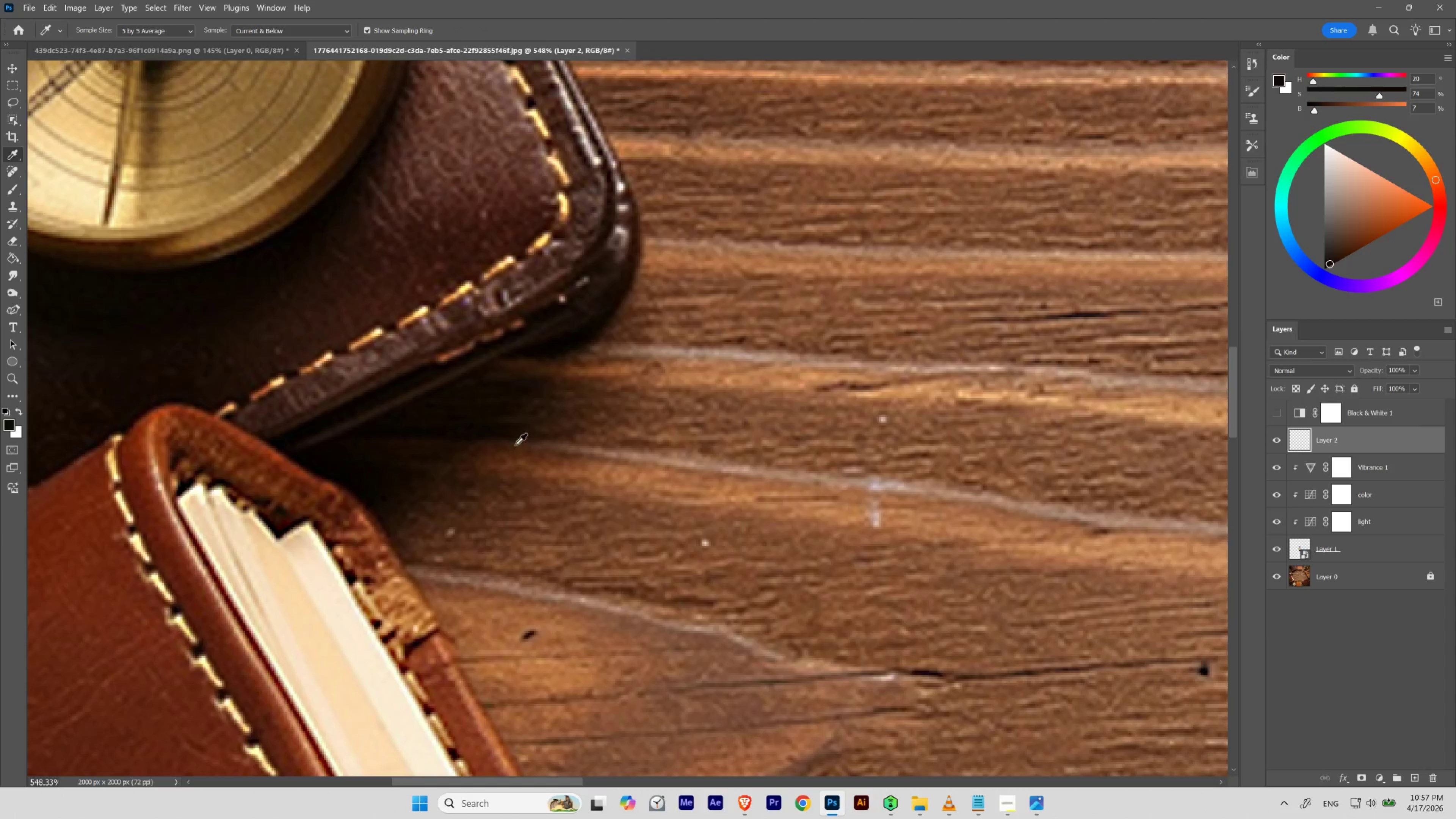 
left_click_drag(start_coordinate=[232, 225], to_coordinate=[526, 370])
 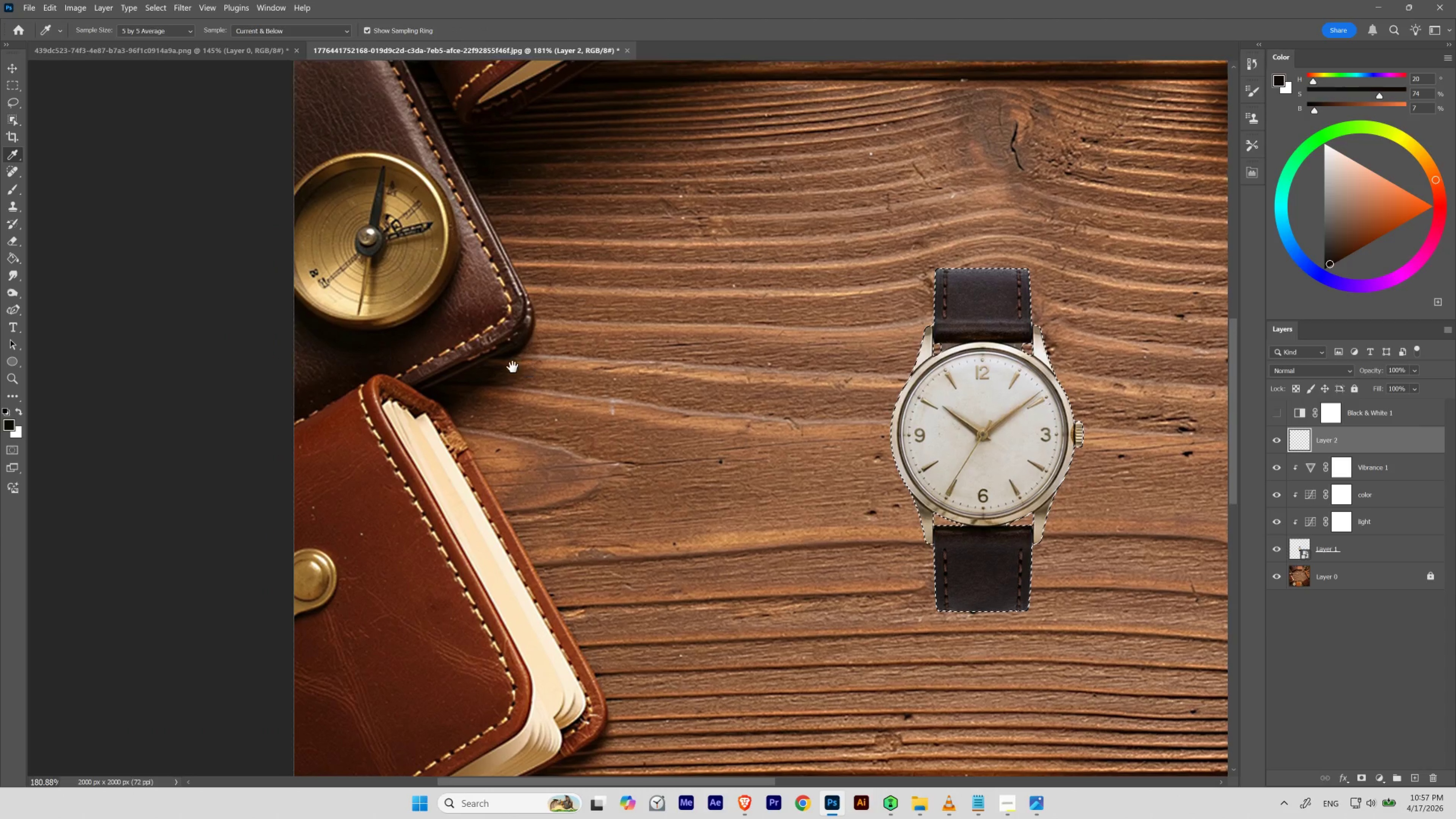 
hold_key(key=ControlLeft, duration=0.6)
left_click_drag(start_coordinate=[486, 361], to_coordinate=[519, 393])
 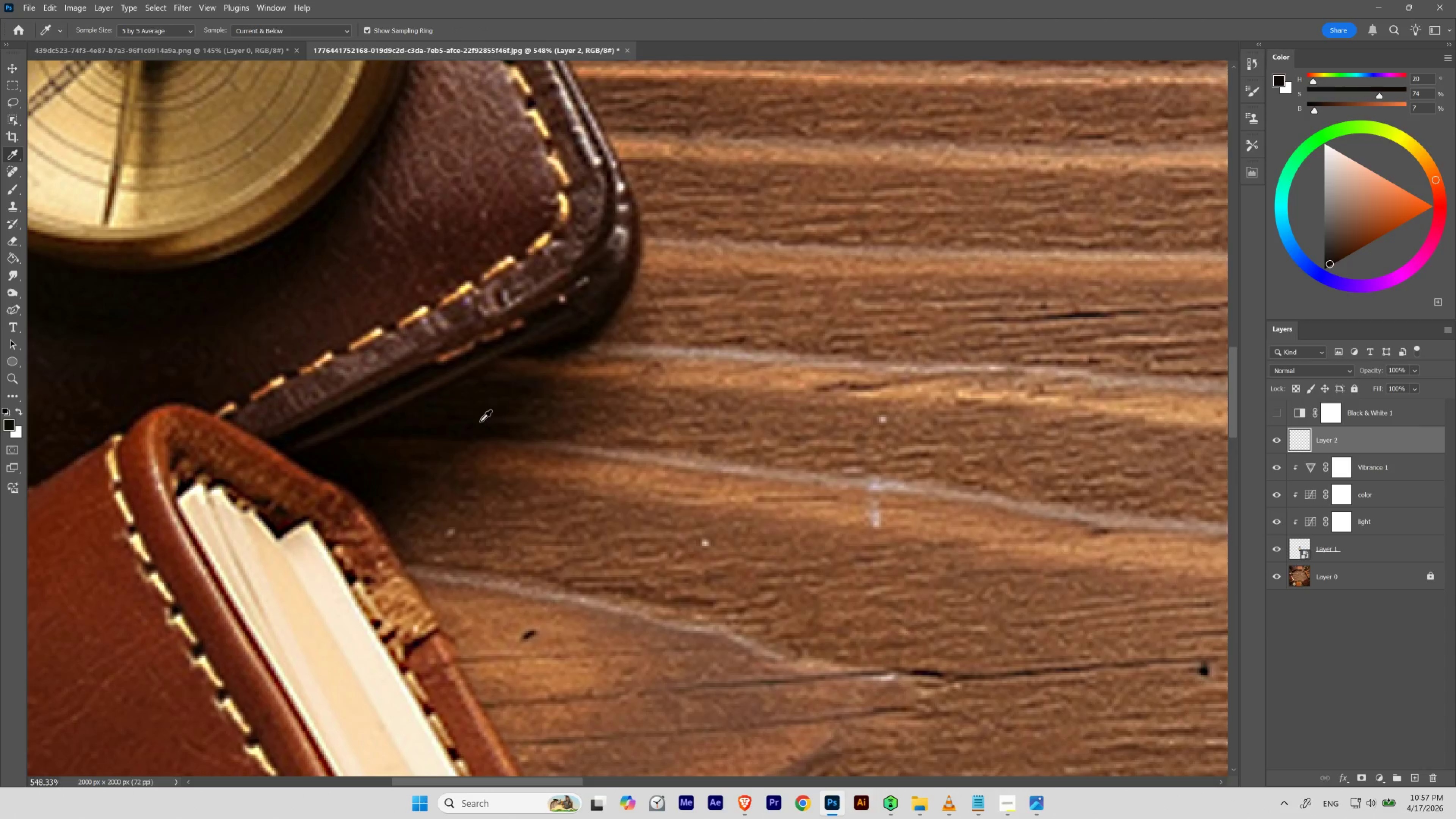 
left_click_drag(start_coordinate=[459, 417], to_coordinate=[474, 413])
 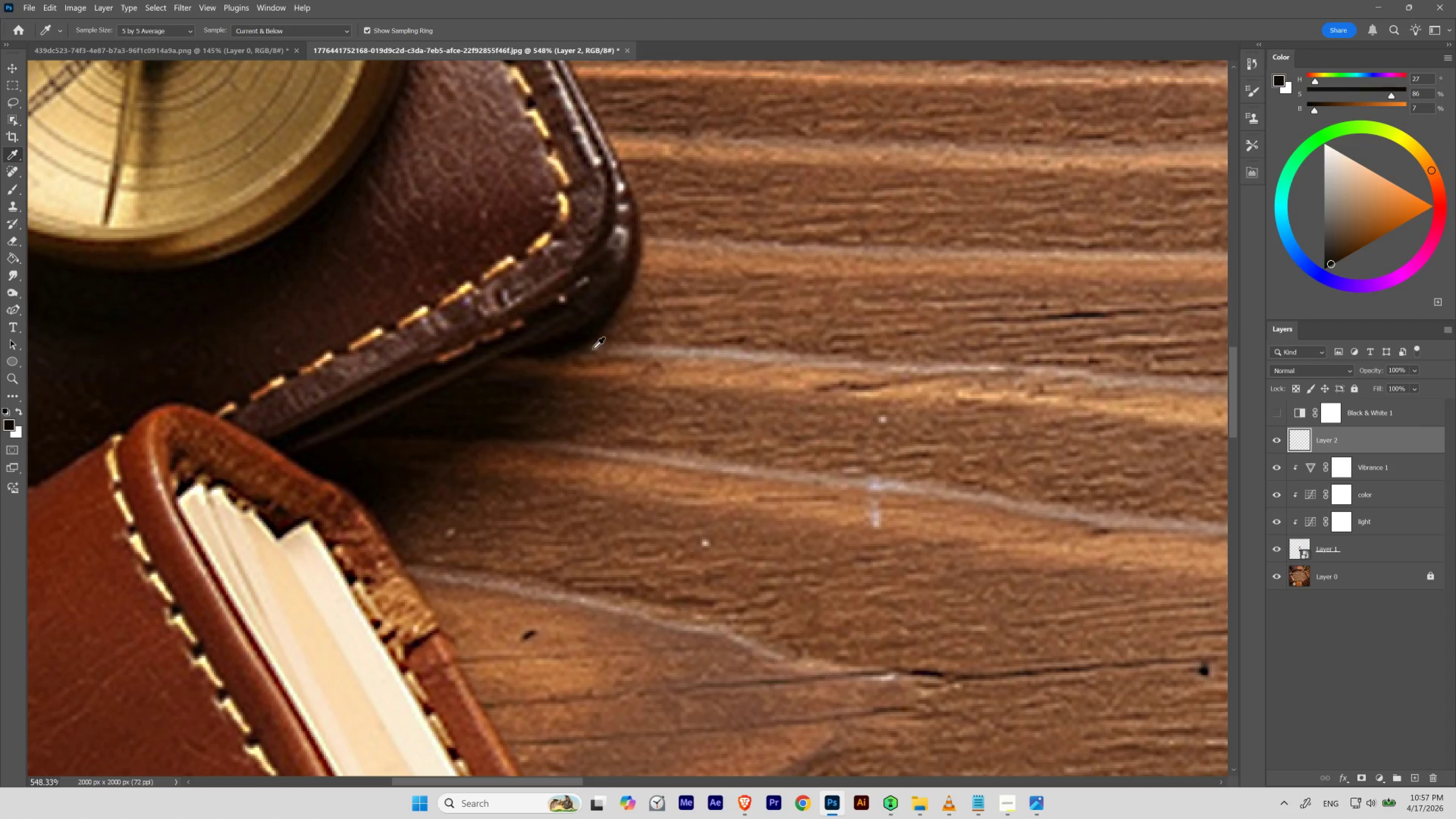 
hold_key(key=Space, duration=1.65)
 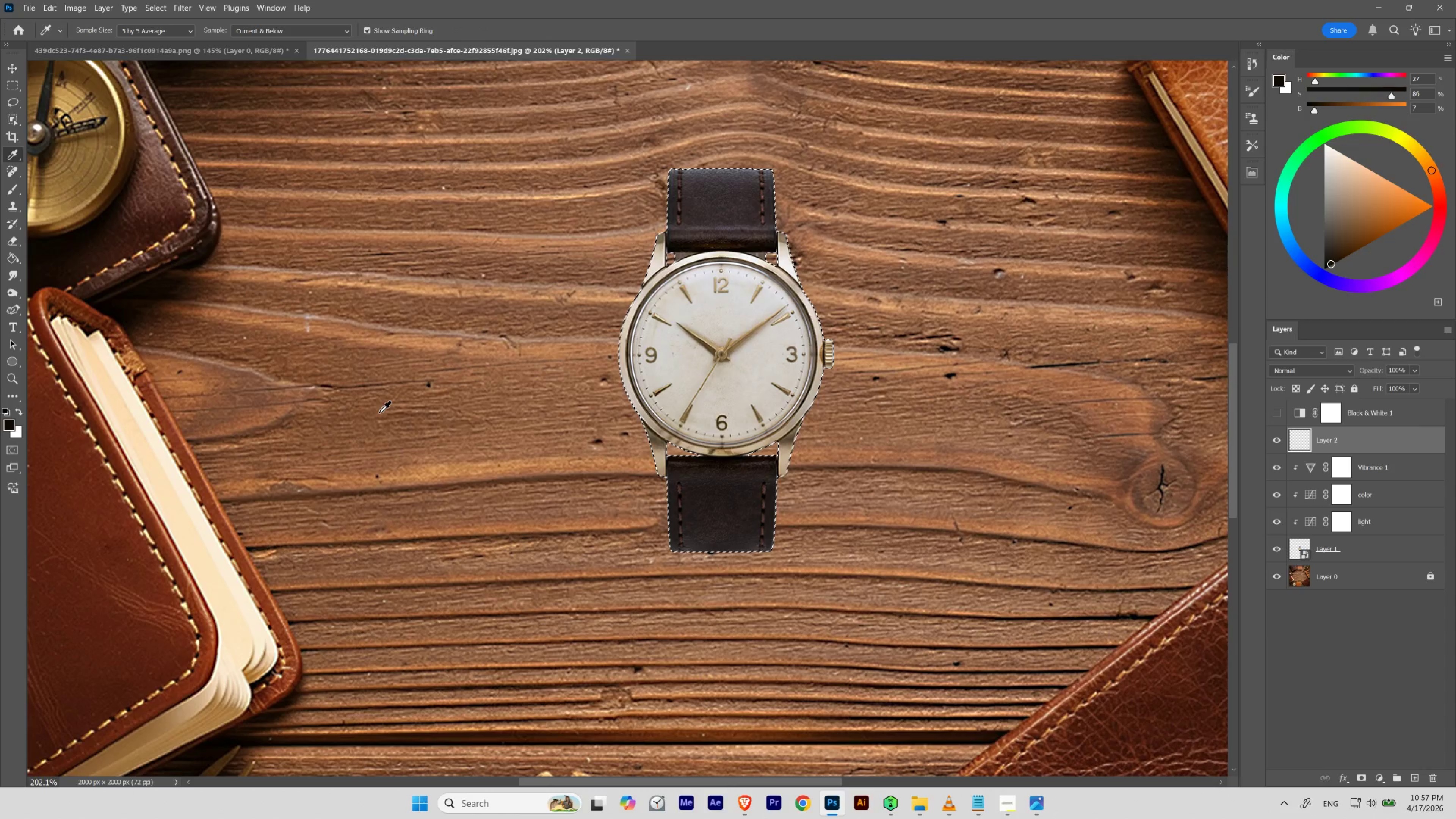 
hold_key(key=ControlLeft, duration=0.64)
left_click_drag(start_coordinate=[599, 341], to_coordinate=[567, 368])
 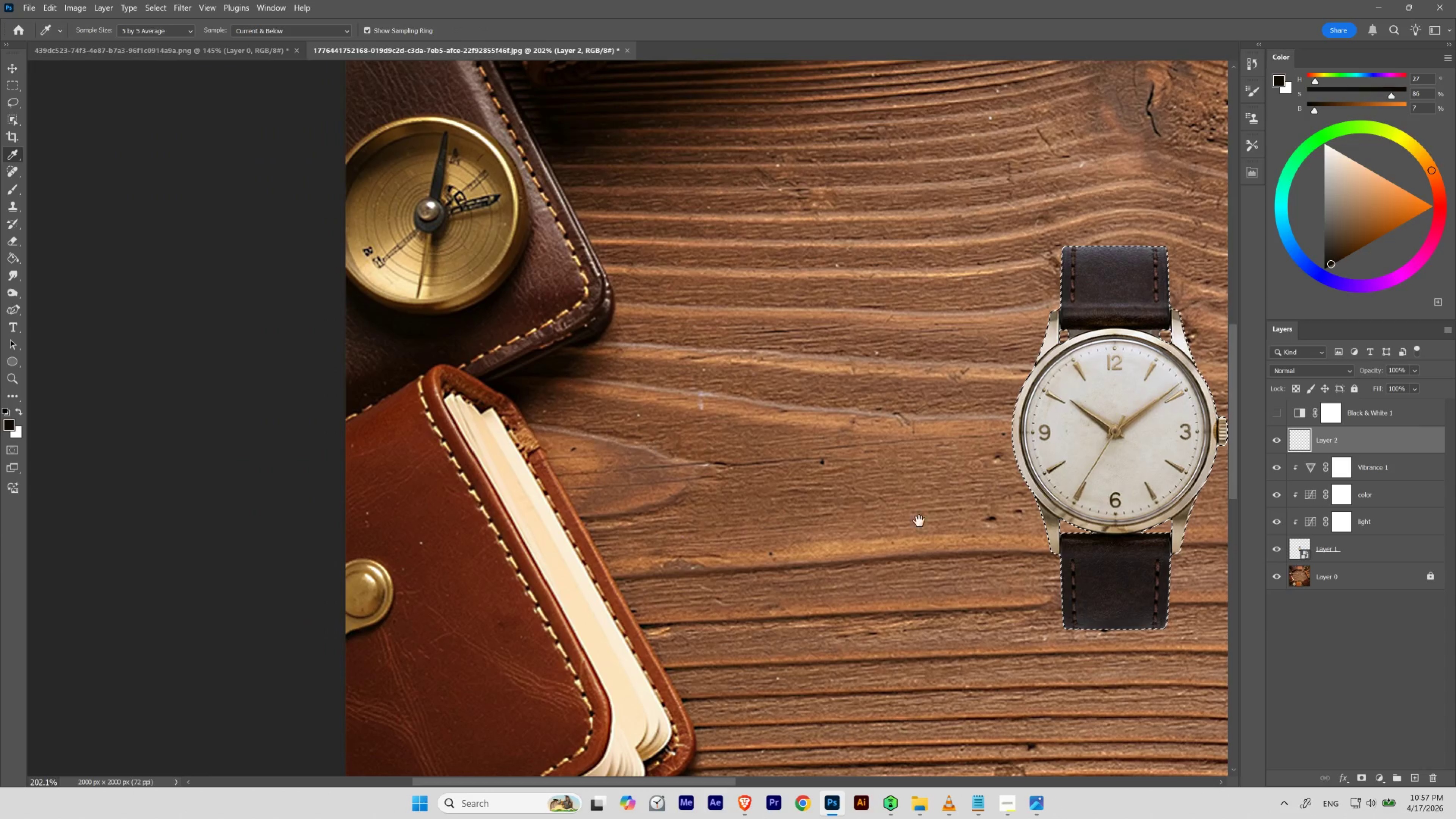 
left_click_drag(start_coordinate=[914, 518], to_coordinate=[521, 441])
 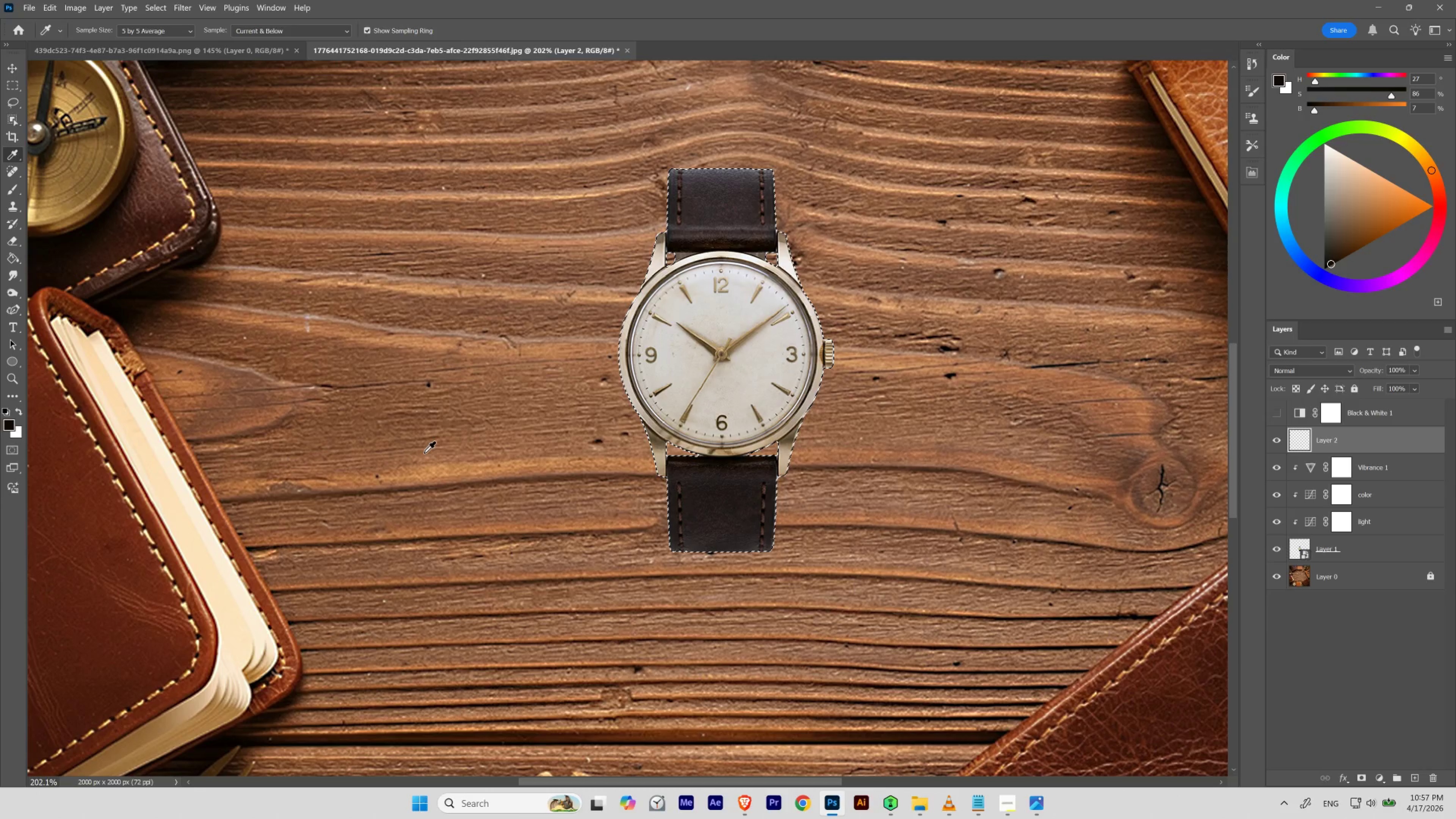 
key(X)
 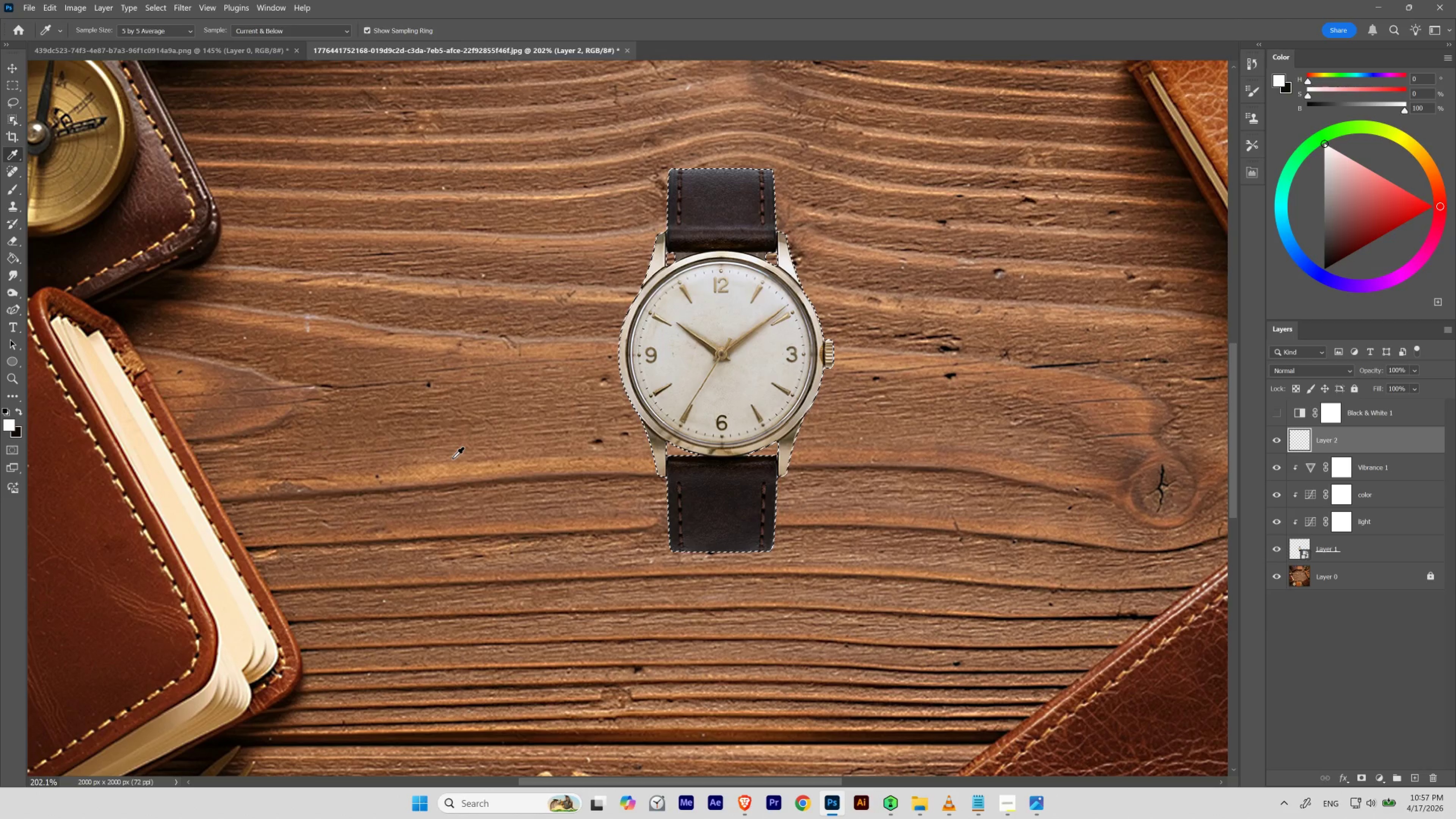 
left_click([452, 458])
 